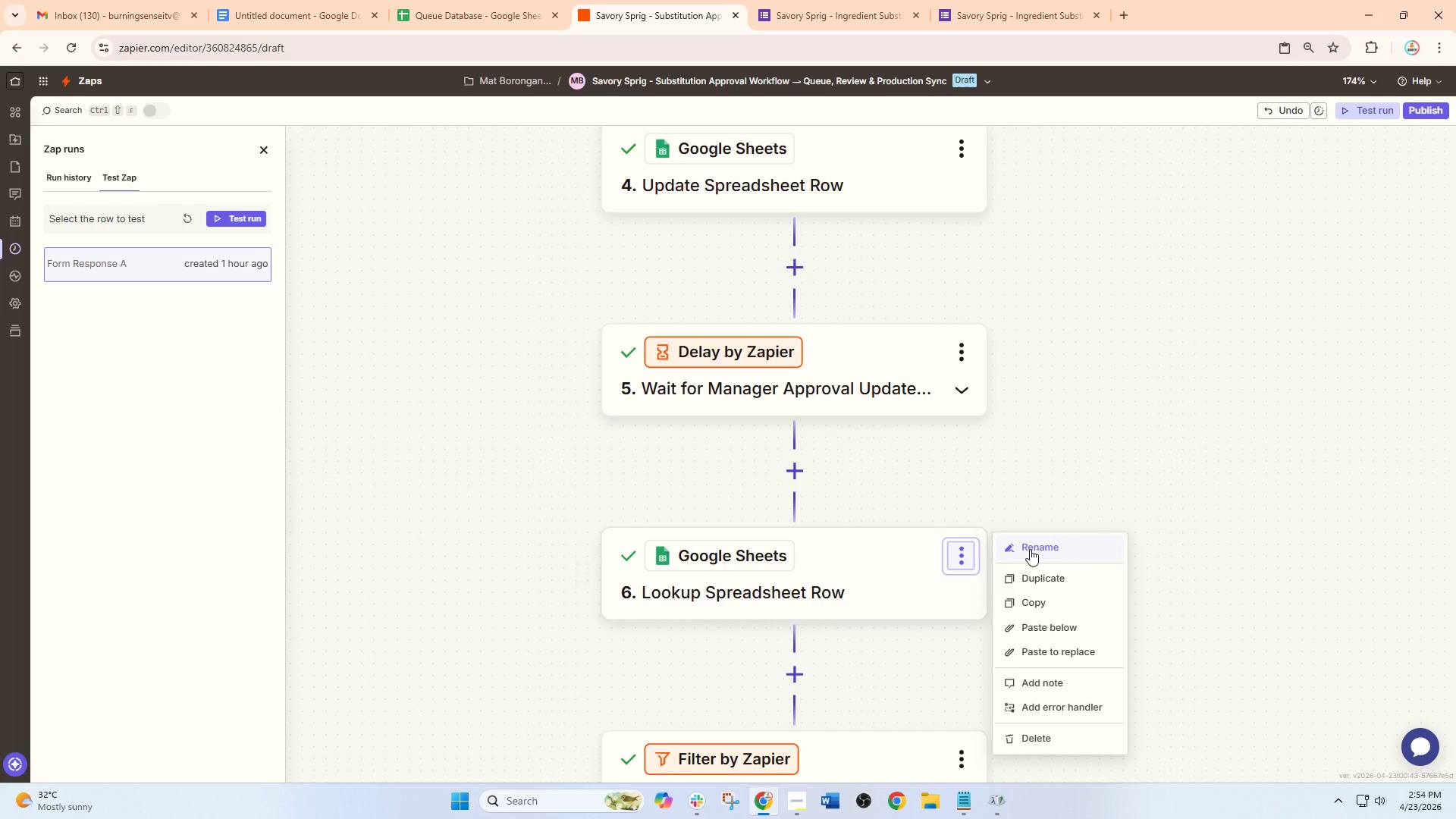 
left_click([1033, 549])
 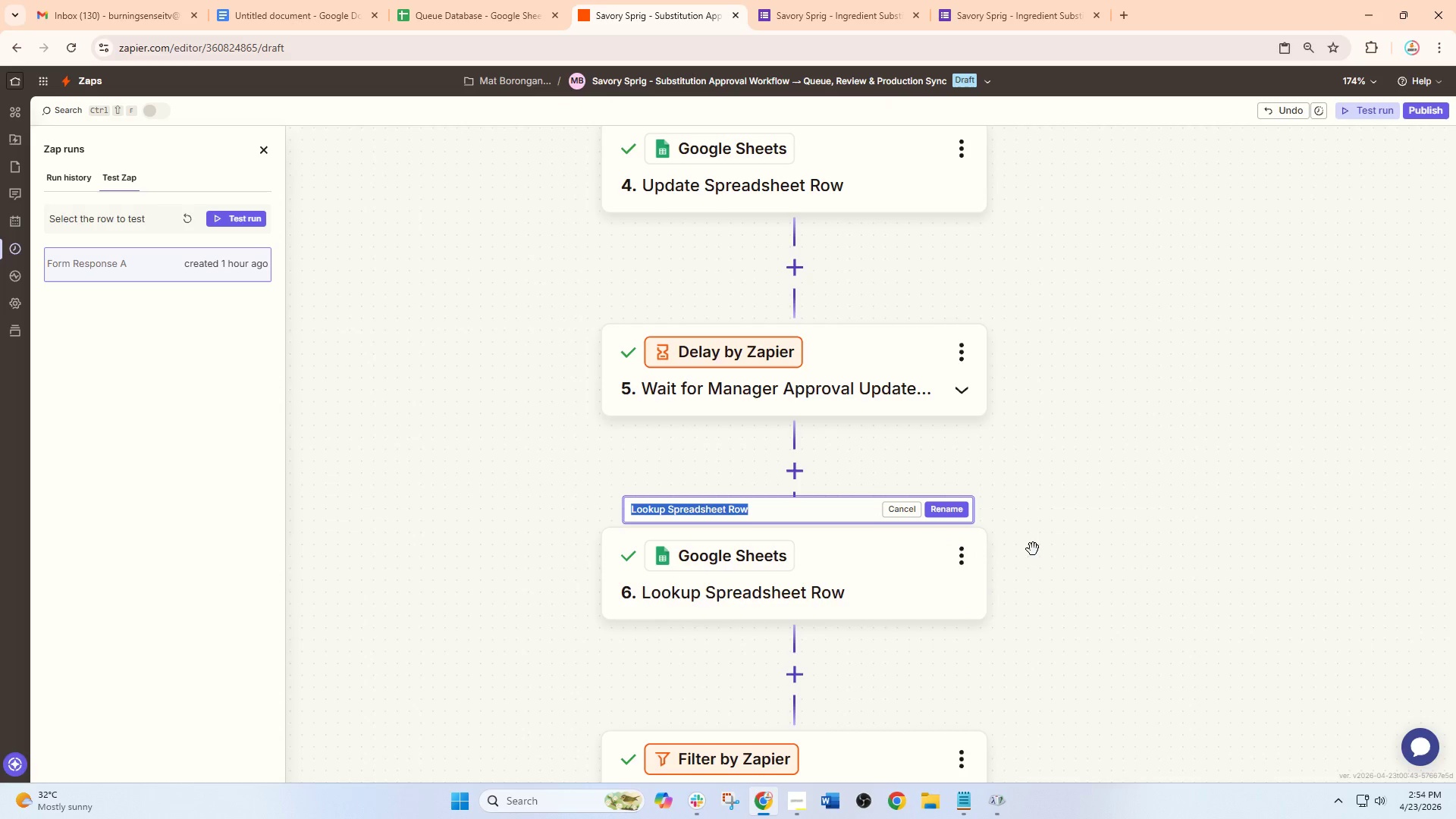 
type(Retrieve :atest )
key(Backspace)
key(Backspace)
key(Backspace)
key(Backspace)
key(Backspace)
key(Backspace)
type(Latest Requesu)
key(Backspace)
type(t Status from Queue)
 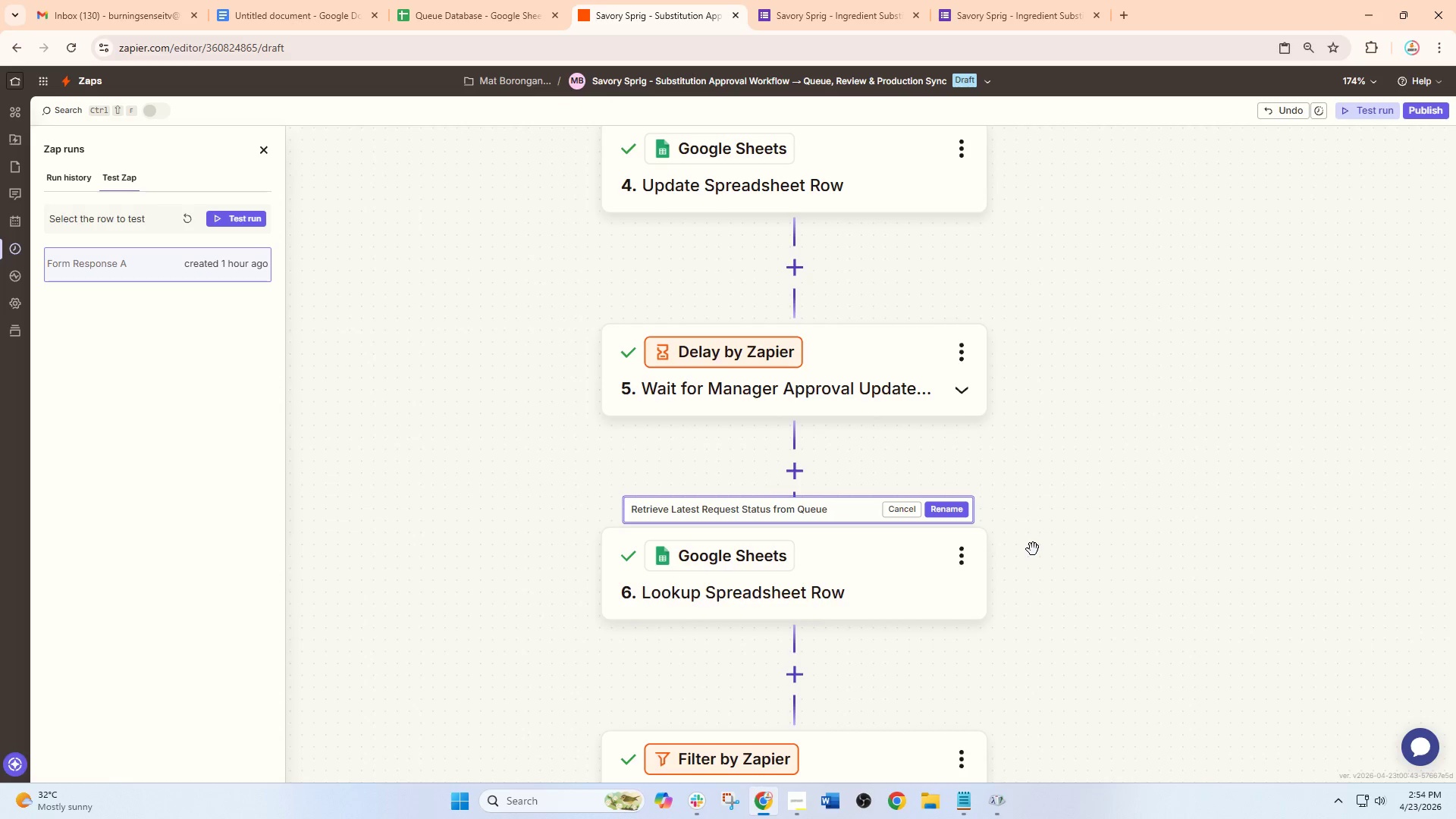 
scroll: coordinate [997, 608], scroll_direction: down, amount: 3.0
 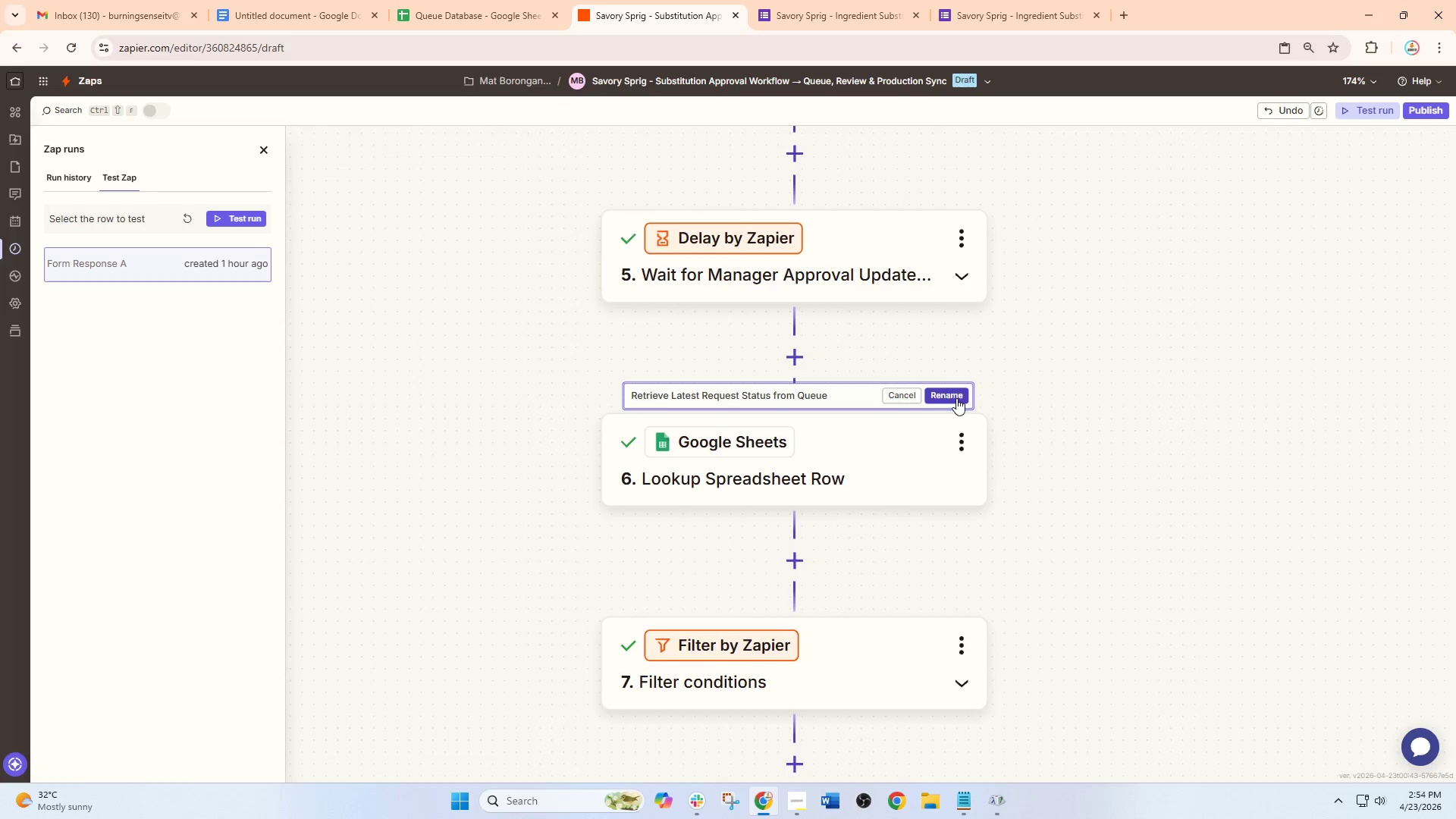 
left_click([952, 394])
 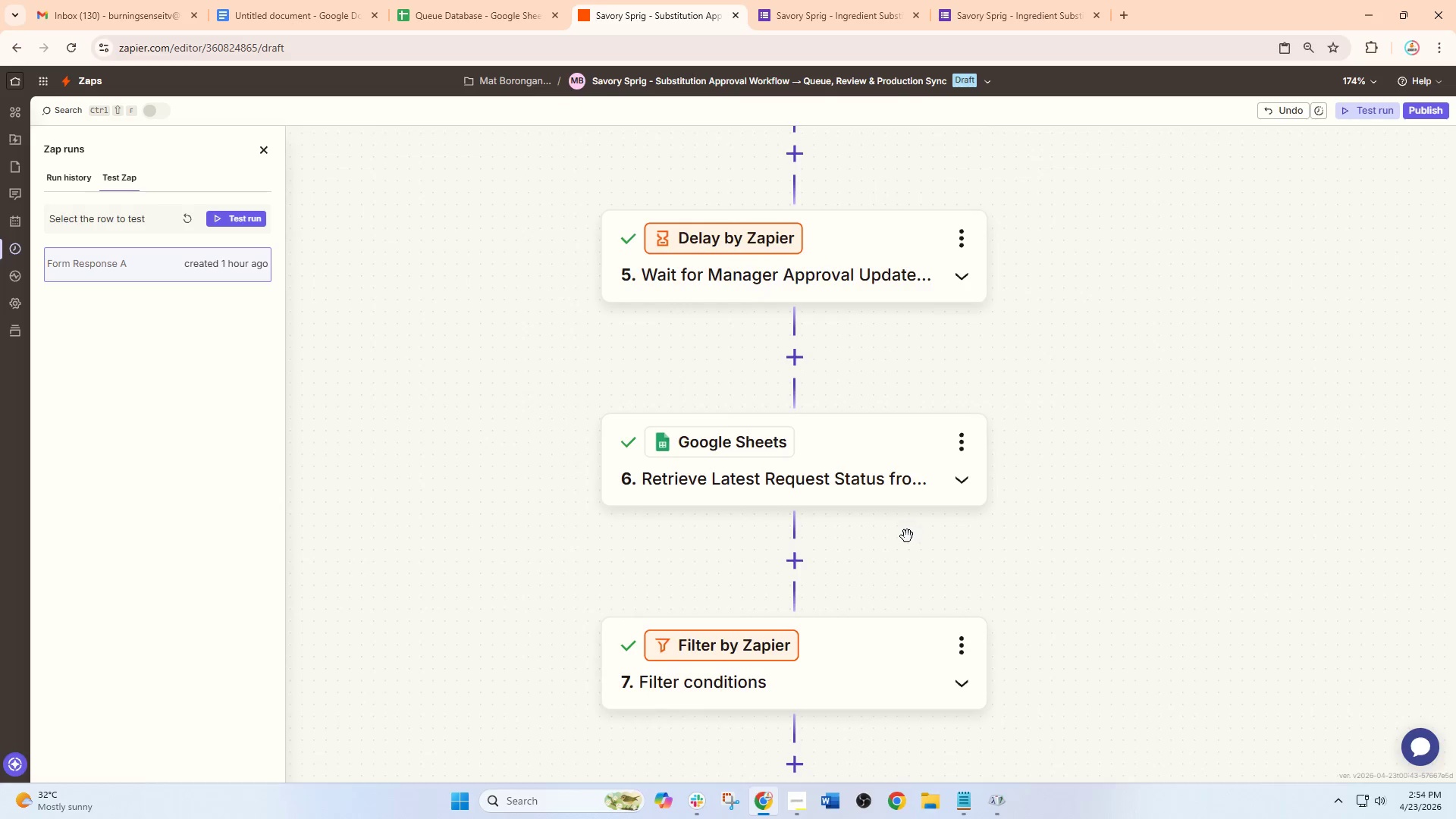 
scroll: coordinate [905, 543], scroll_direction: down, amount: 2.0
 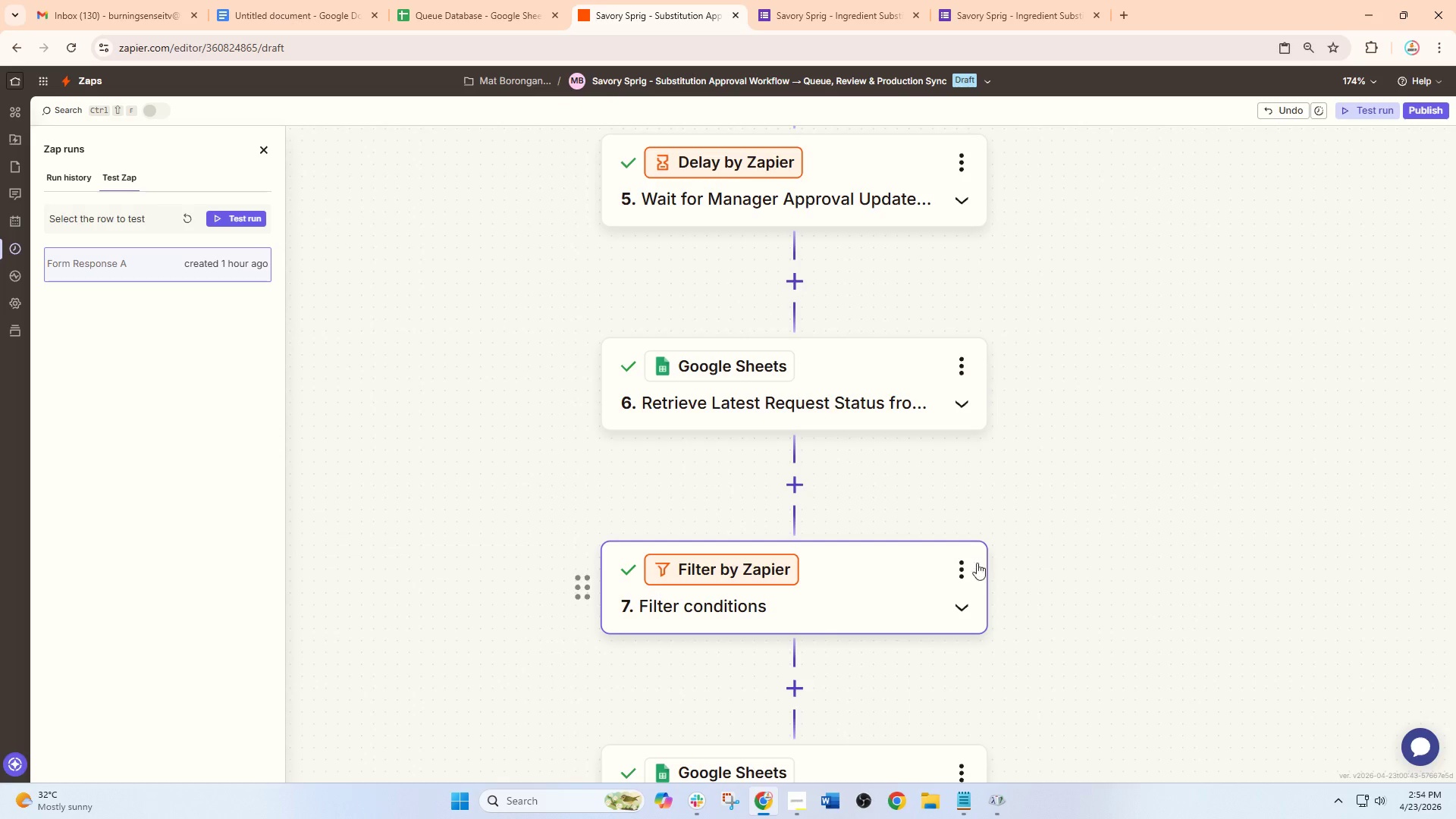 
double_click([970, 566])
 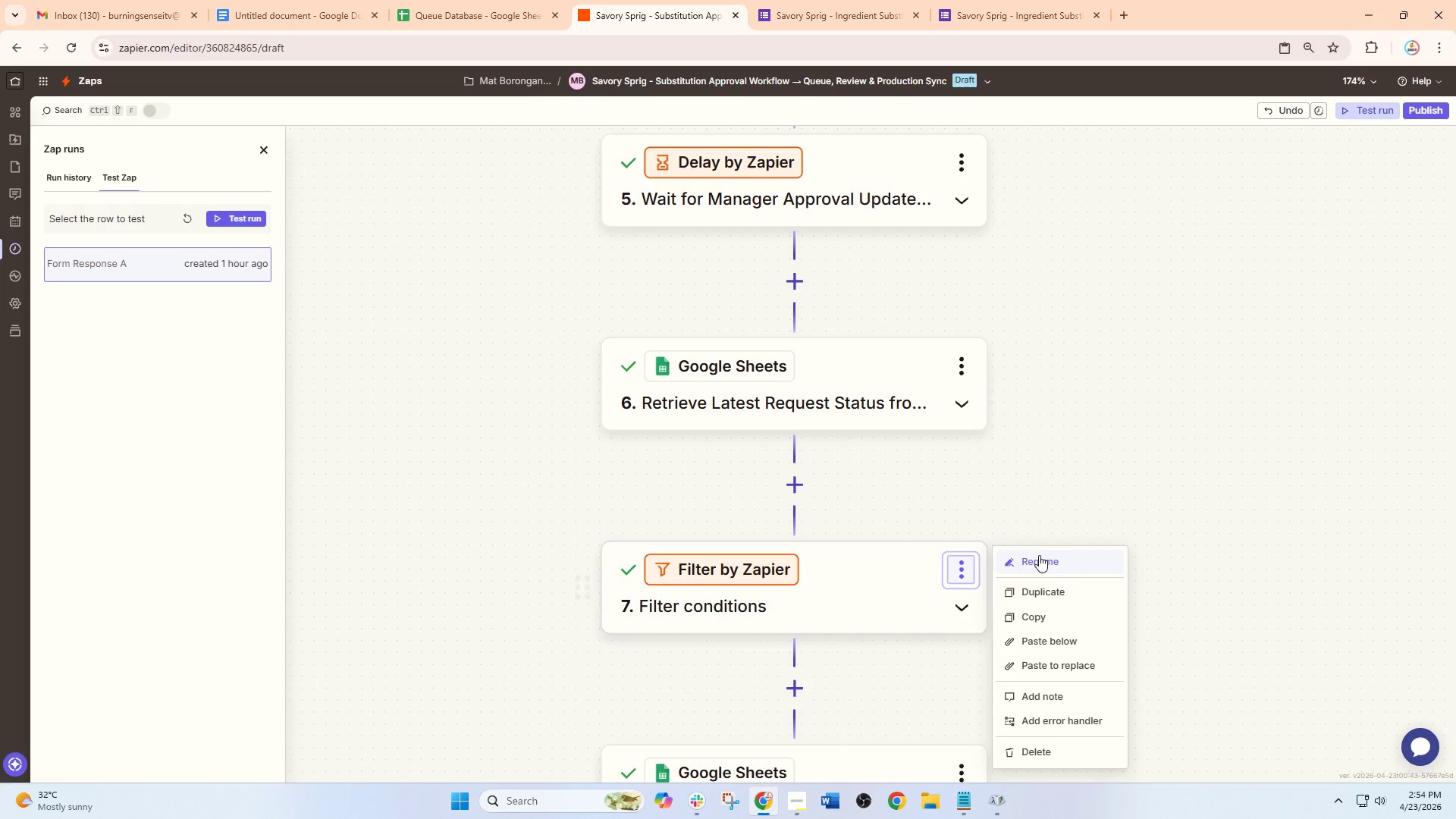 
left_click([1046, 555])
 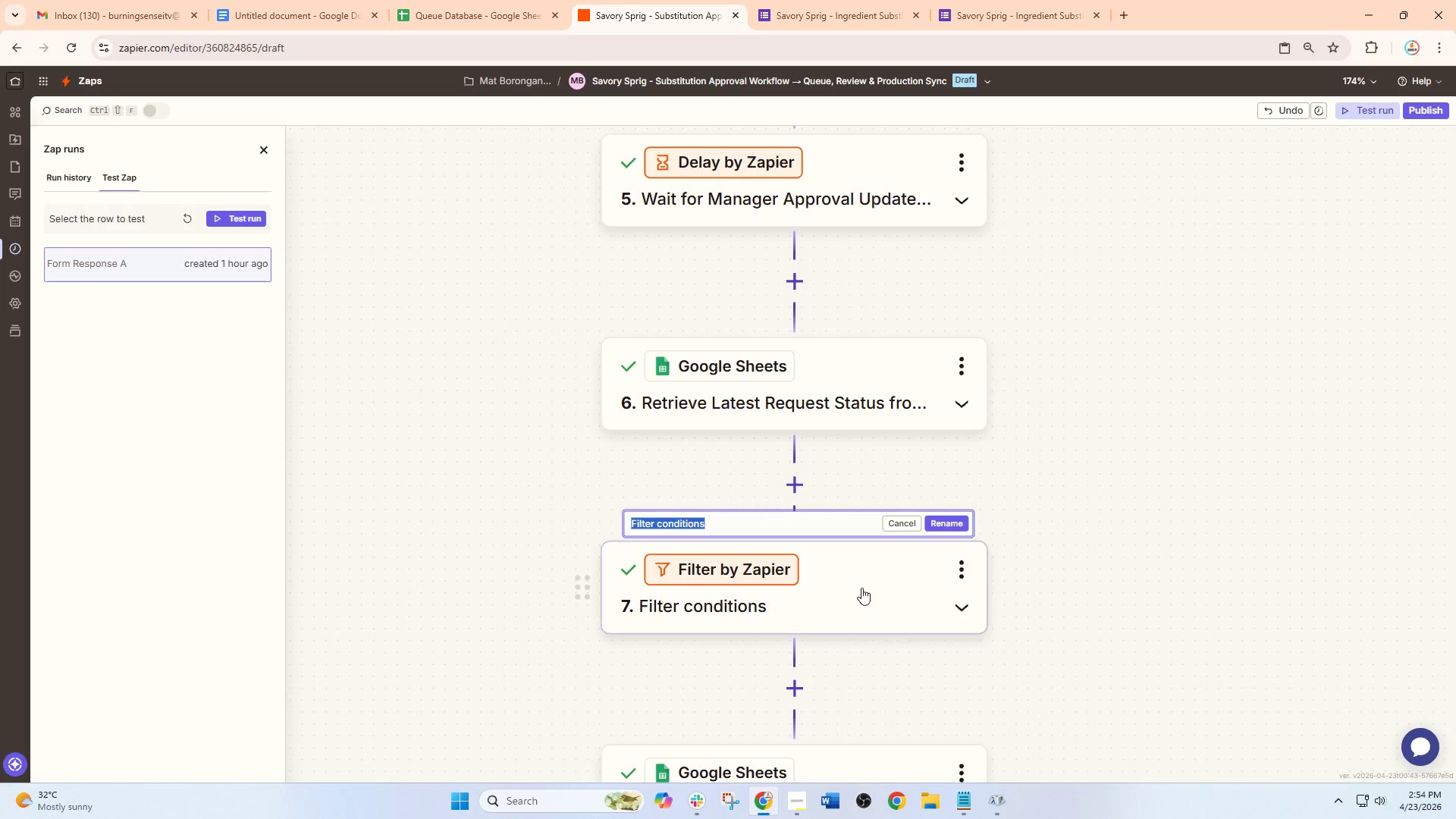 
scroll: coordinate [861, 588], scroll_direction: down, amount: 2.0
 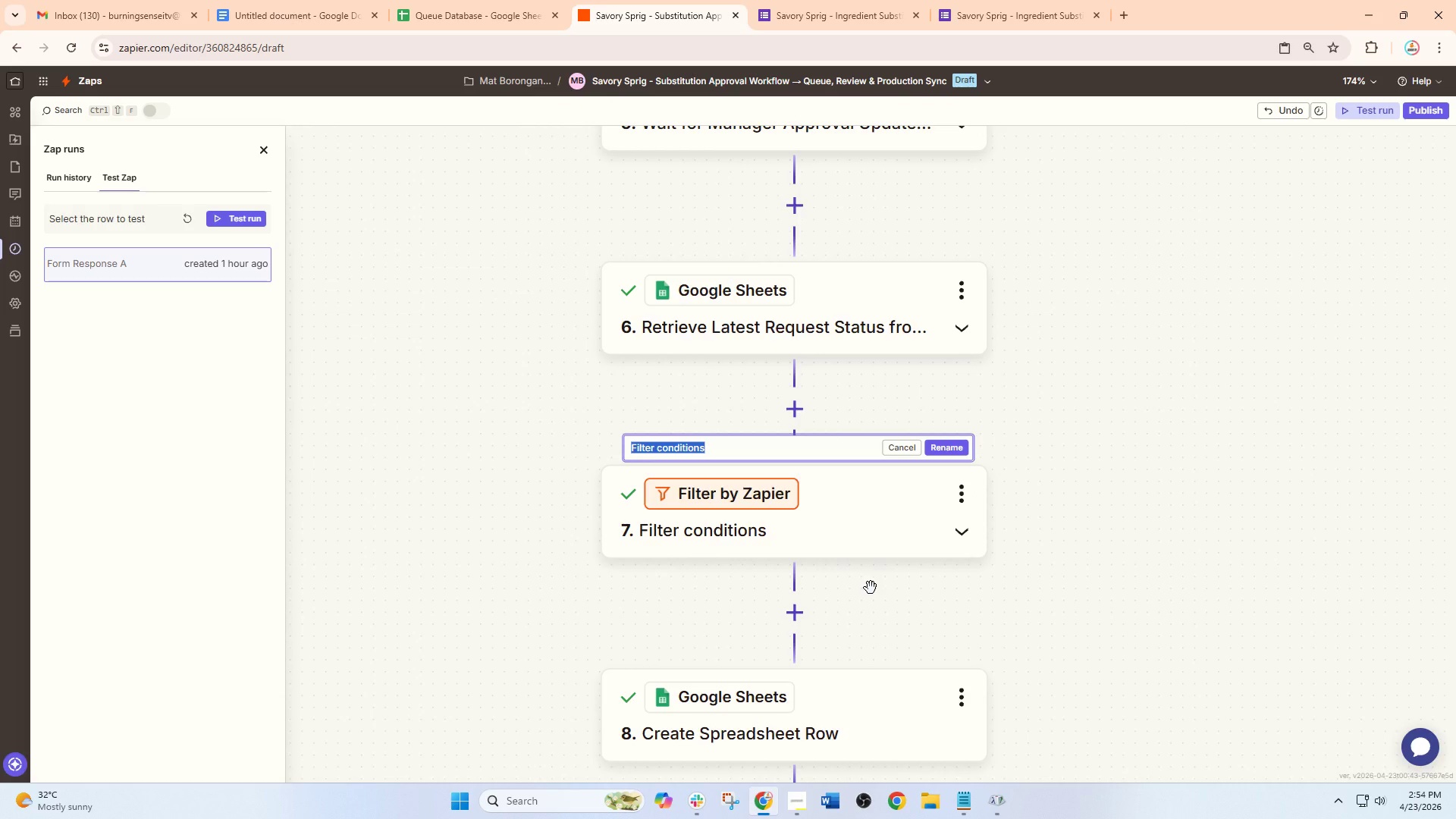 
type(Continue Only if Status =Approved)
 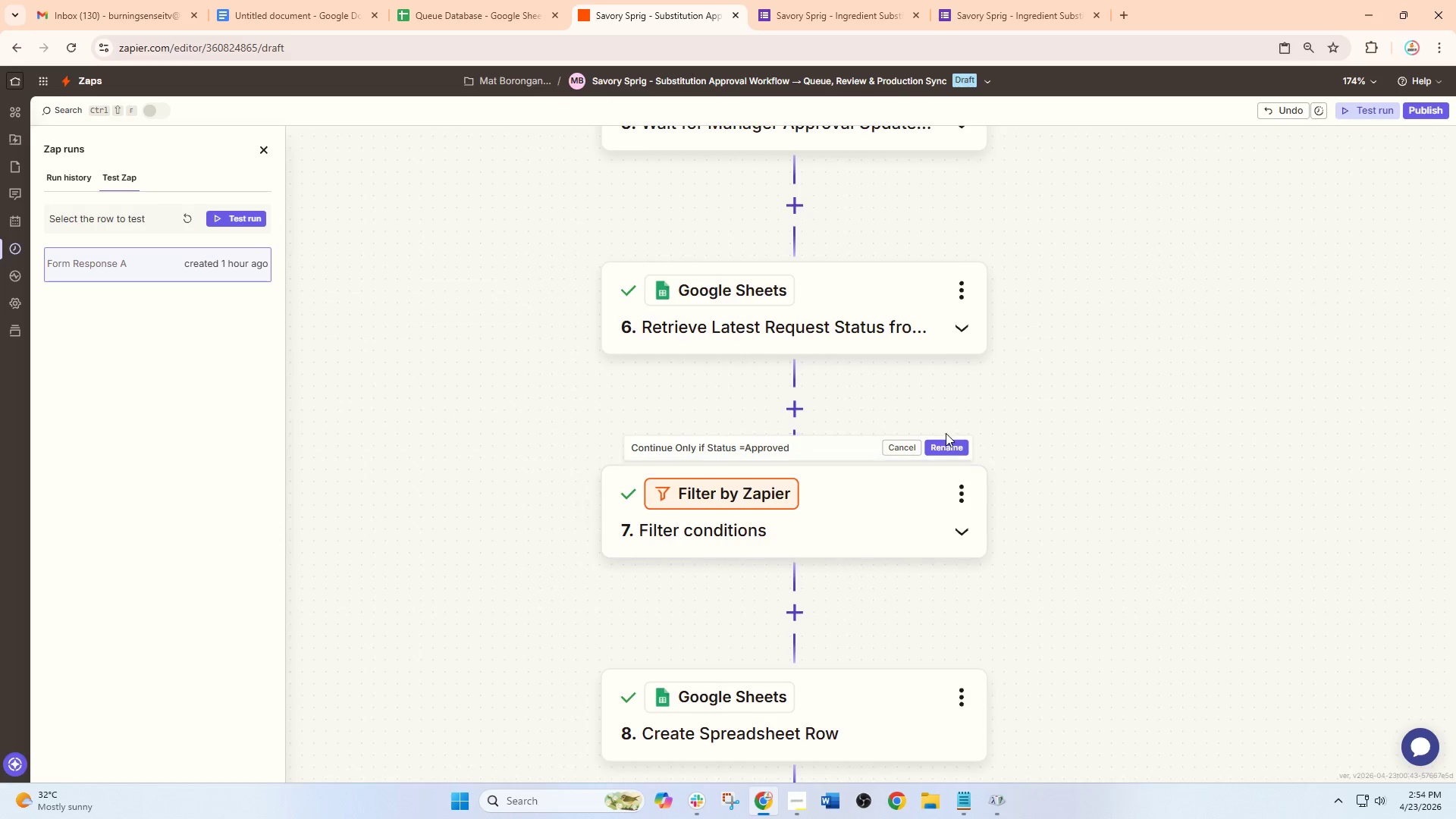 
double_click([946, 441])
 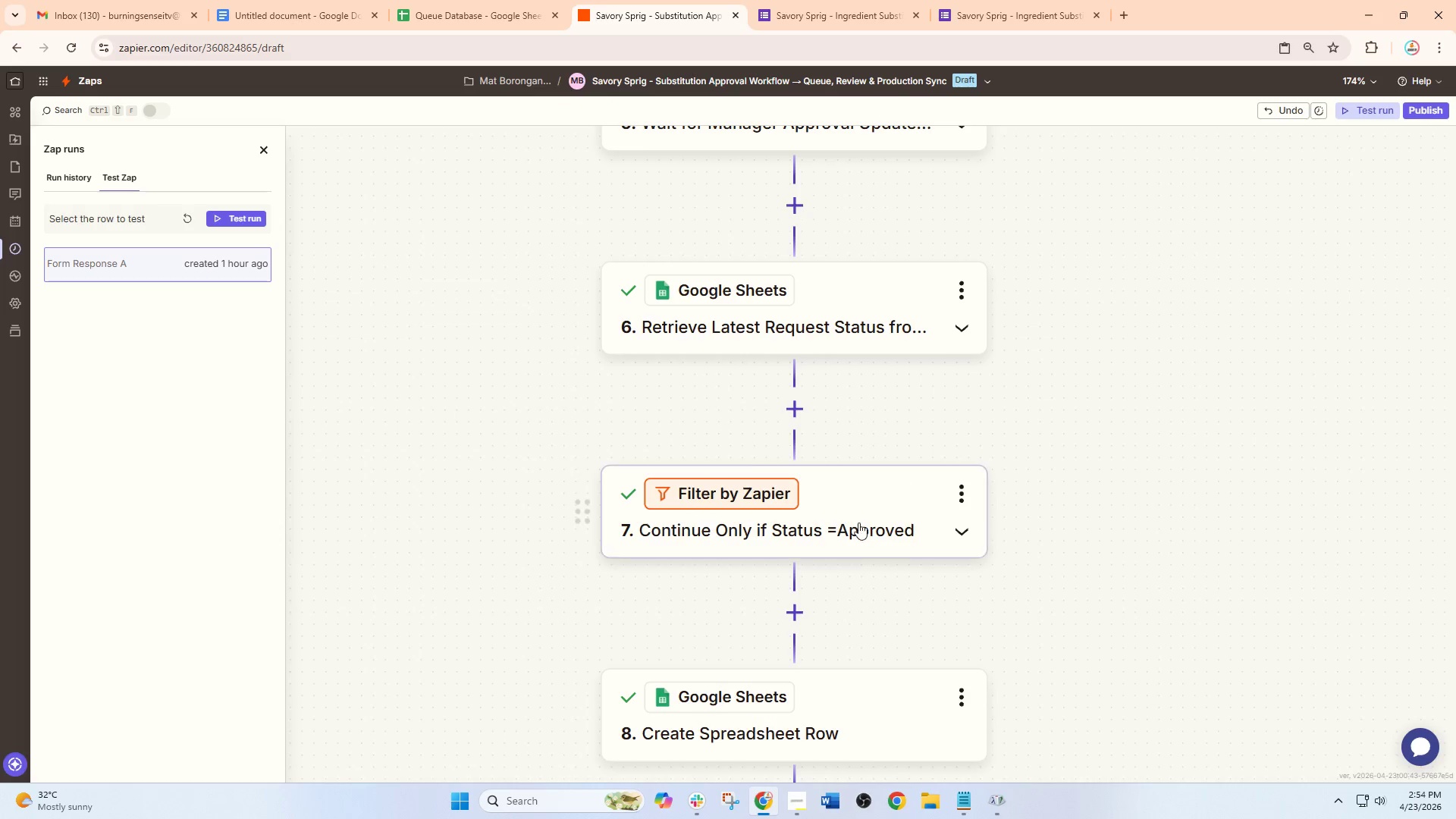 
scroll: coordinate [858, 522], scroll_direction: down, amount: 5.0
 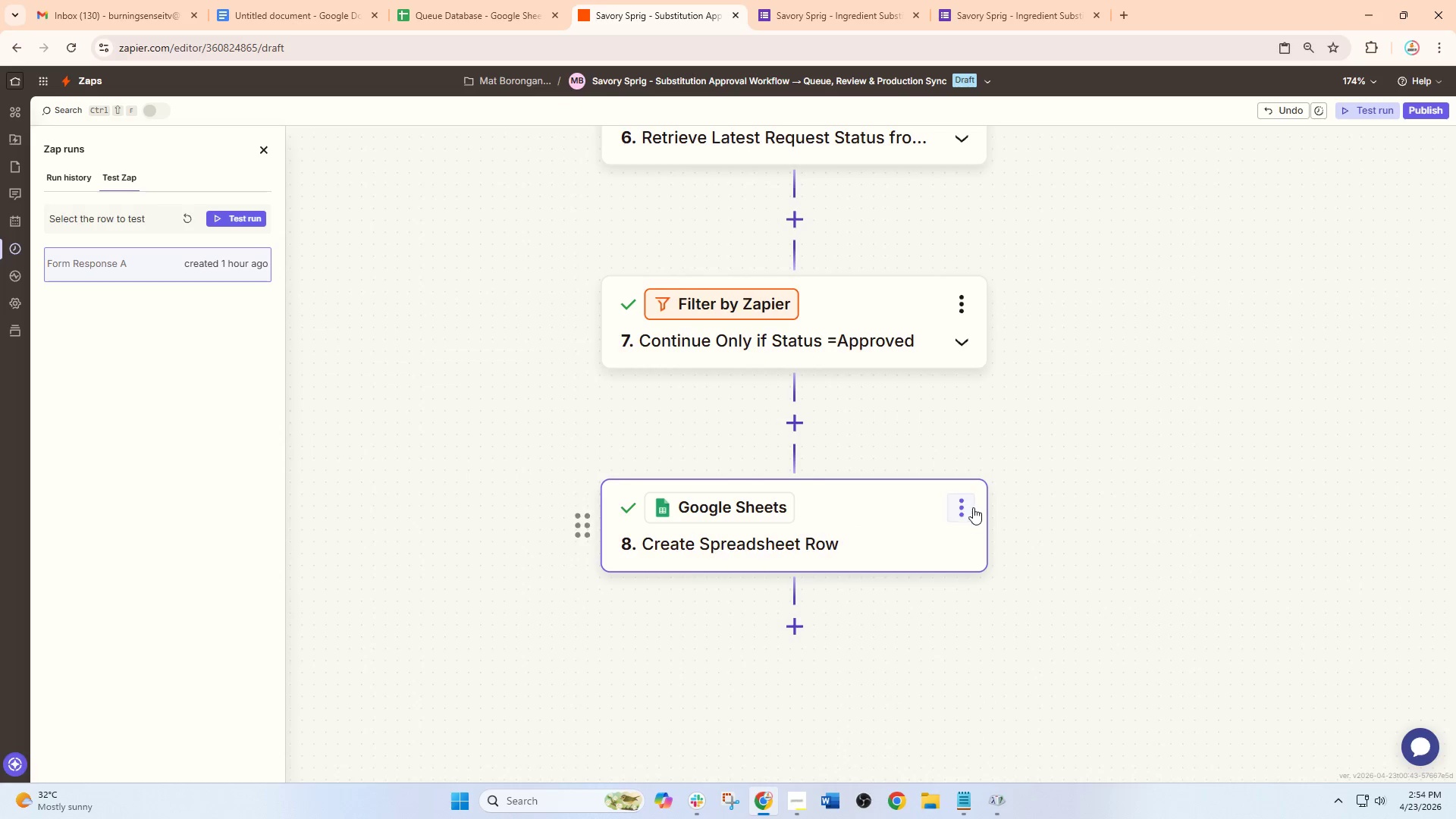 
left_click([968, 498])
 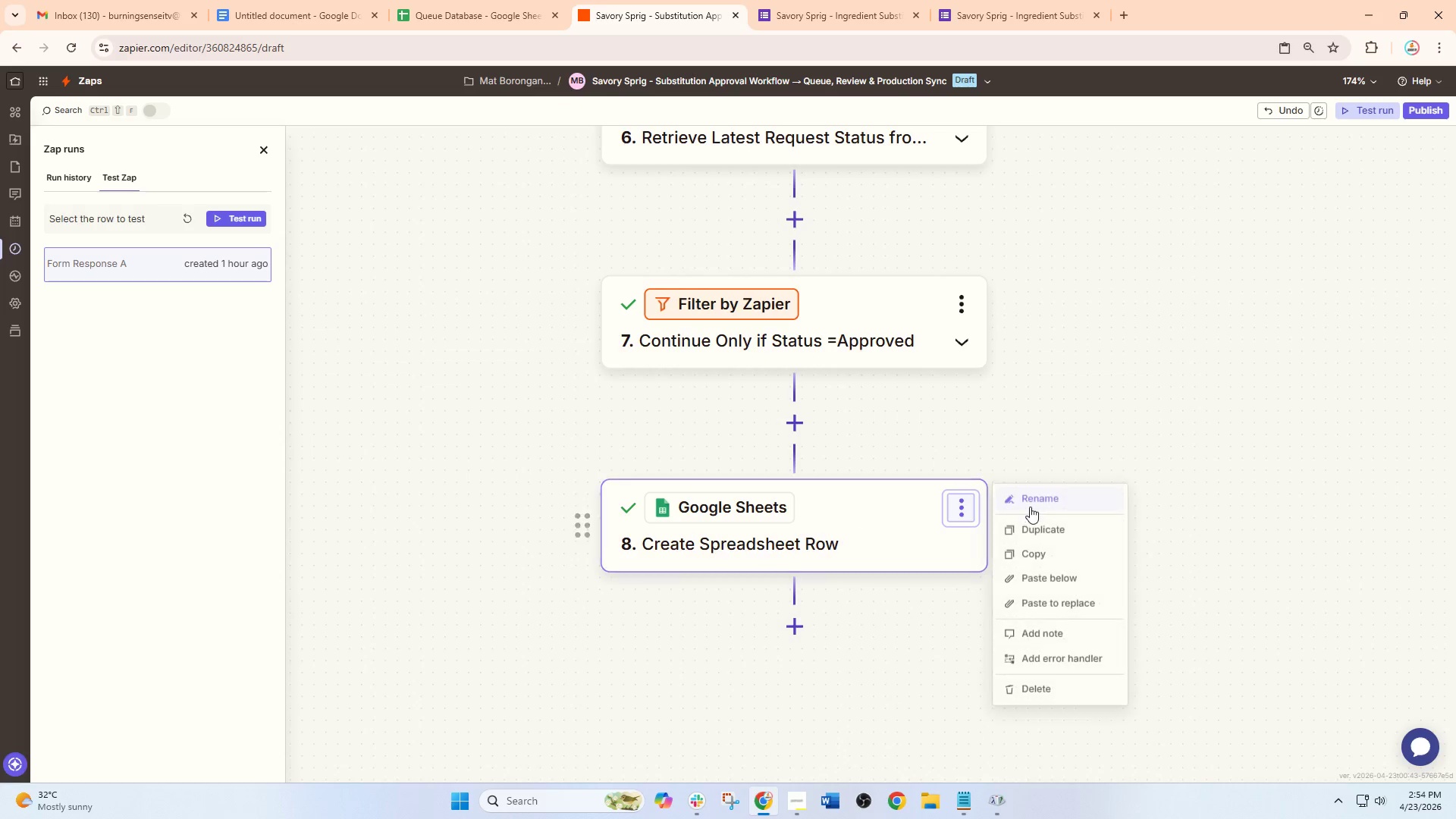 
left_click([1032, 507])
 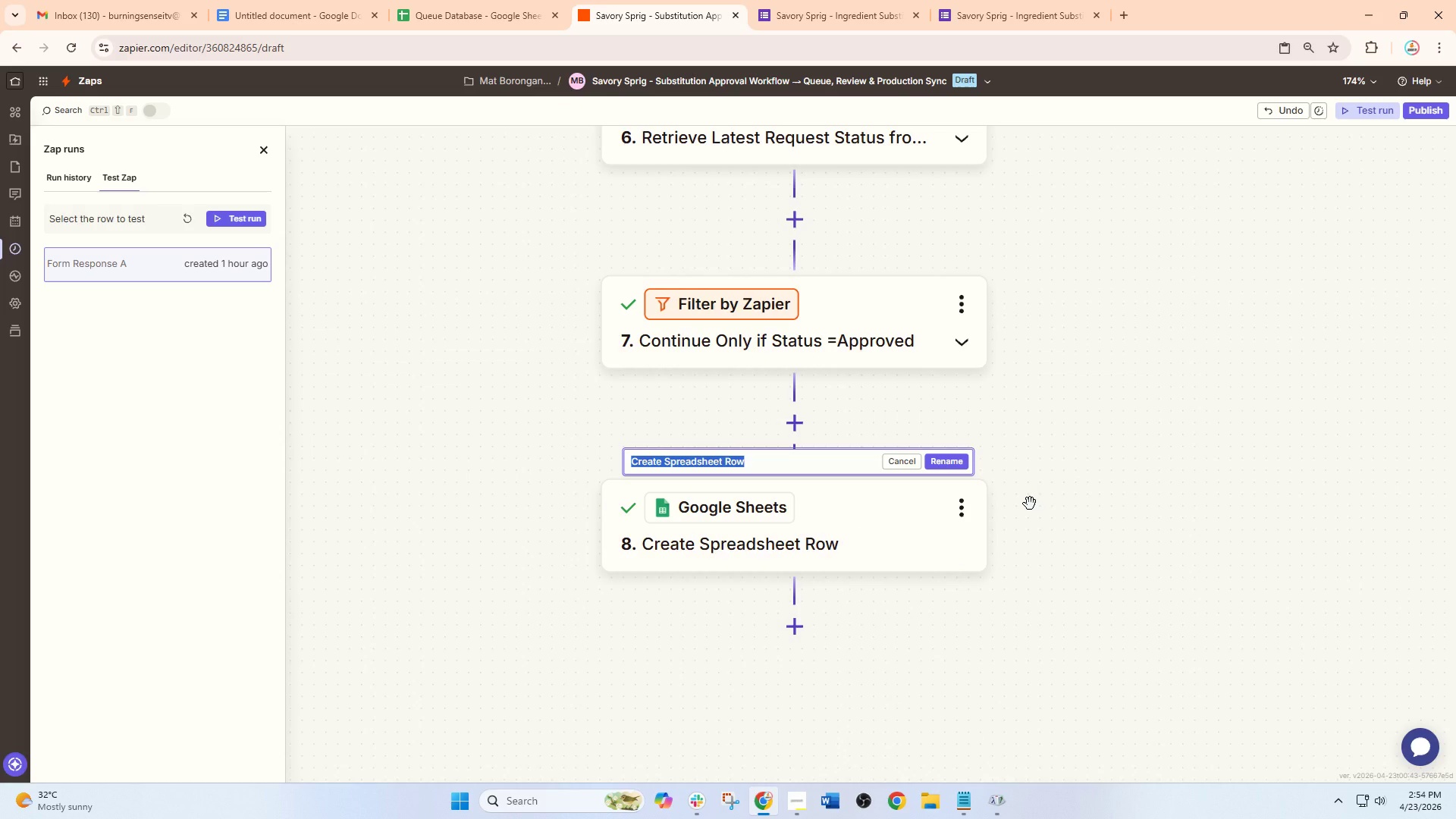 
type(Add a)
key(Backspace)
type(Approved Substitution to Master Production Log)
 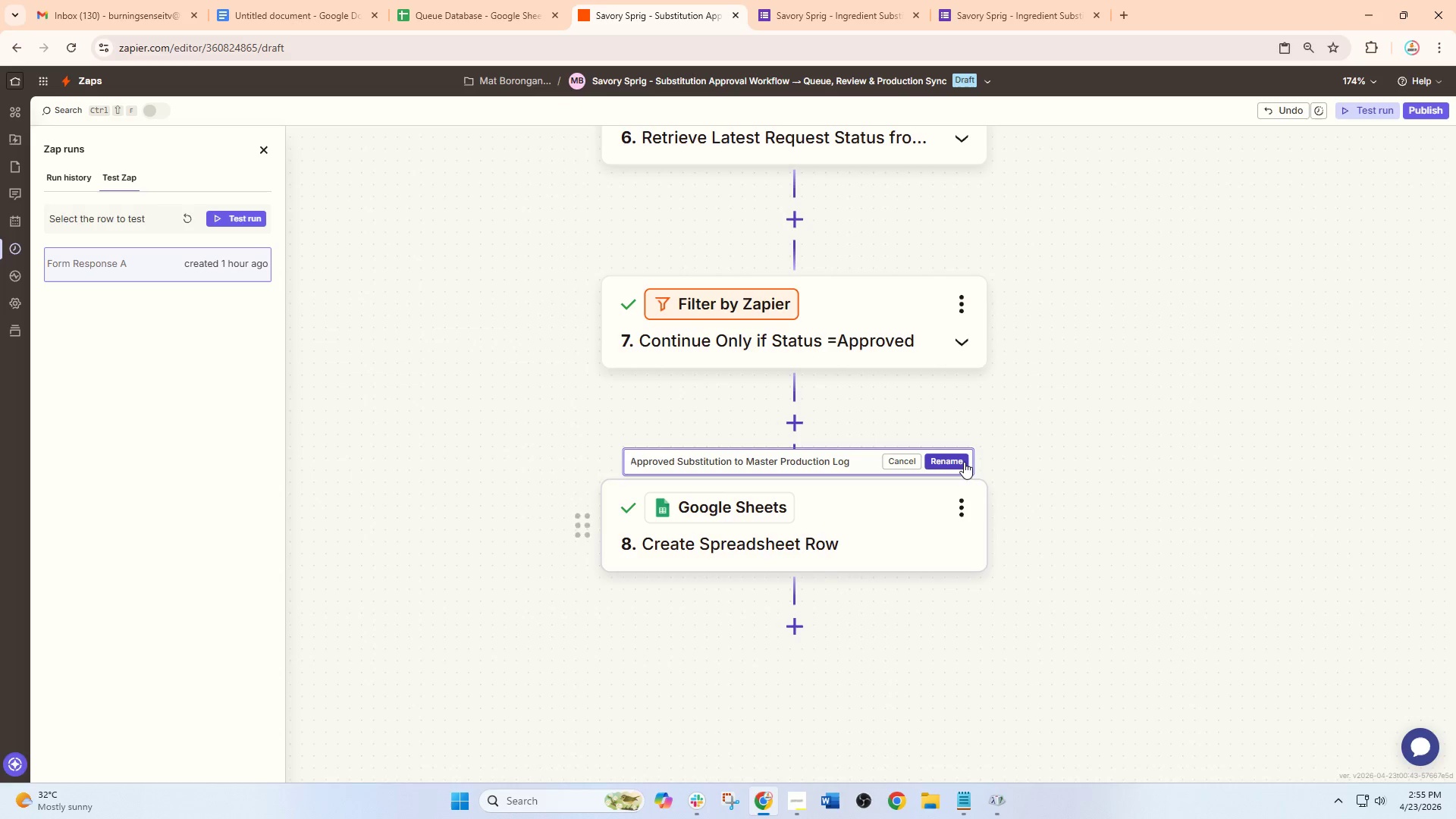 
left_click([963, 460])
 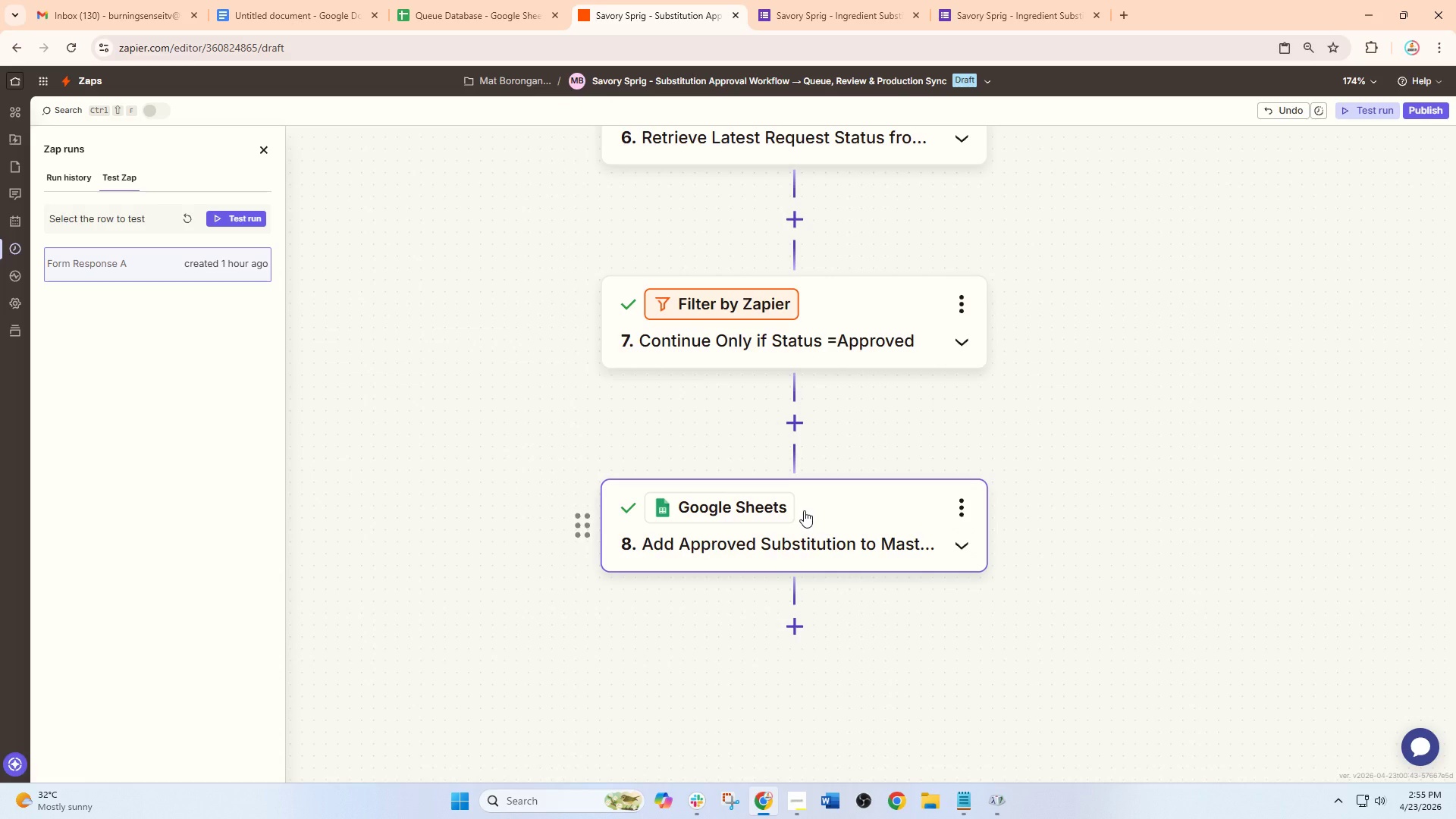 
wait(17.61)
 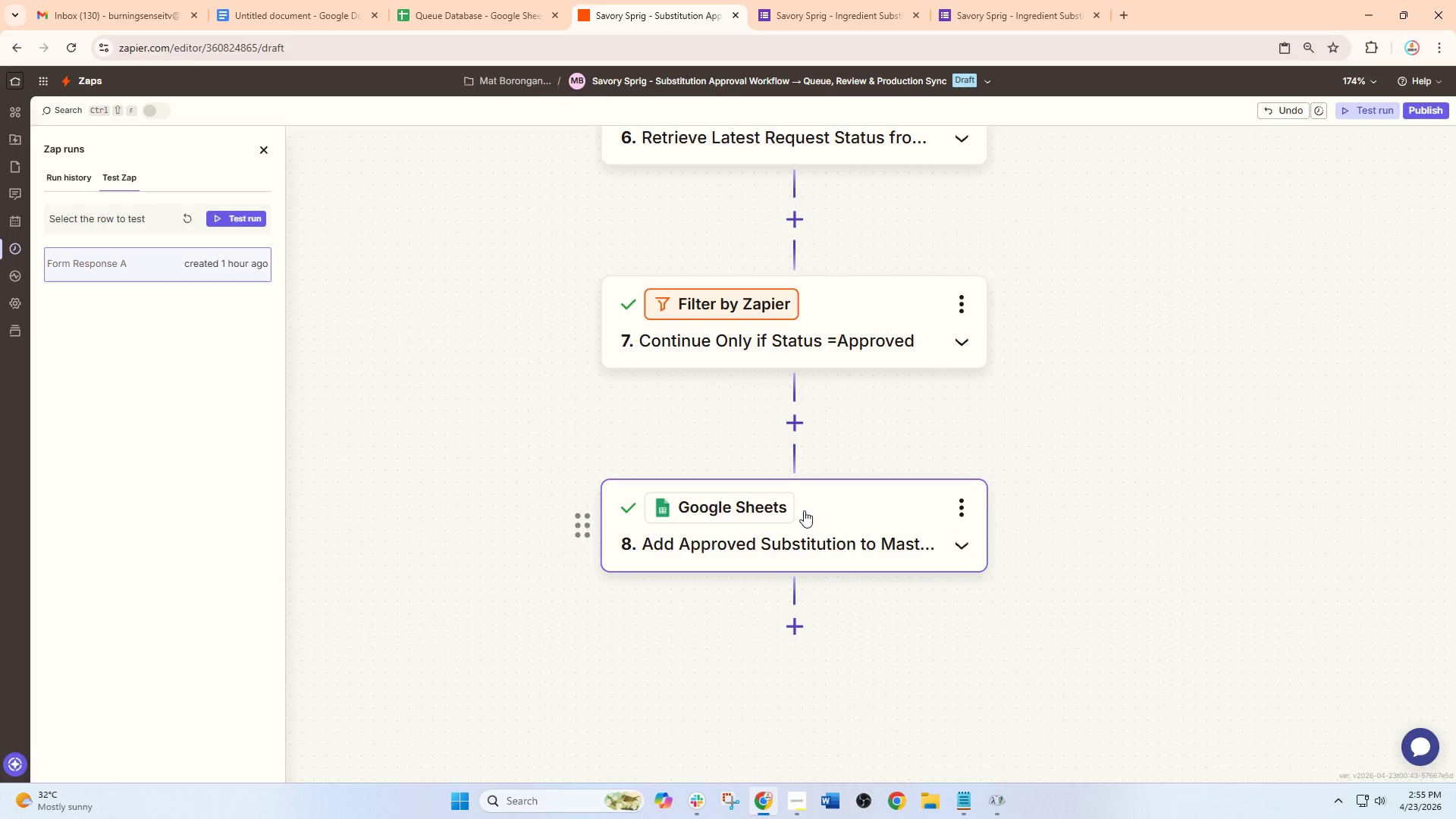 
left_click([1003, 0])
 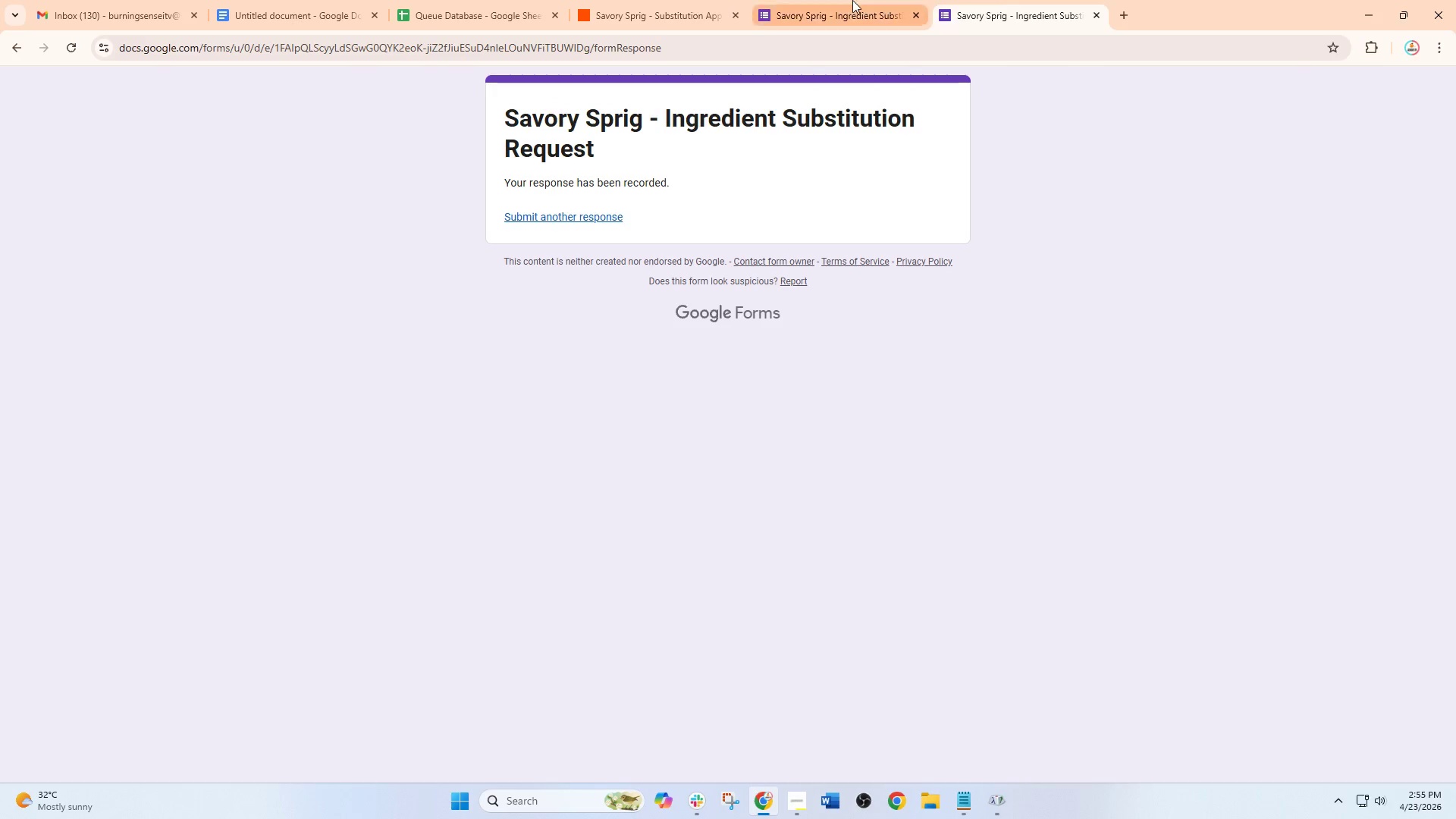 
left_click([852, 0])
 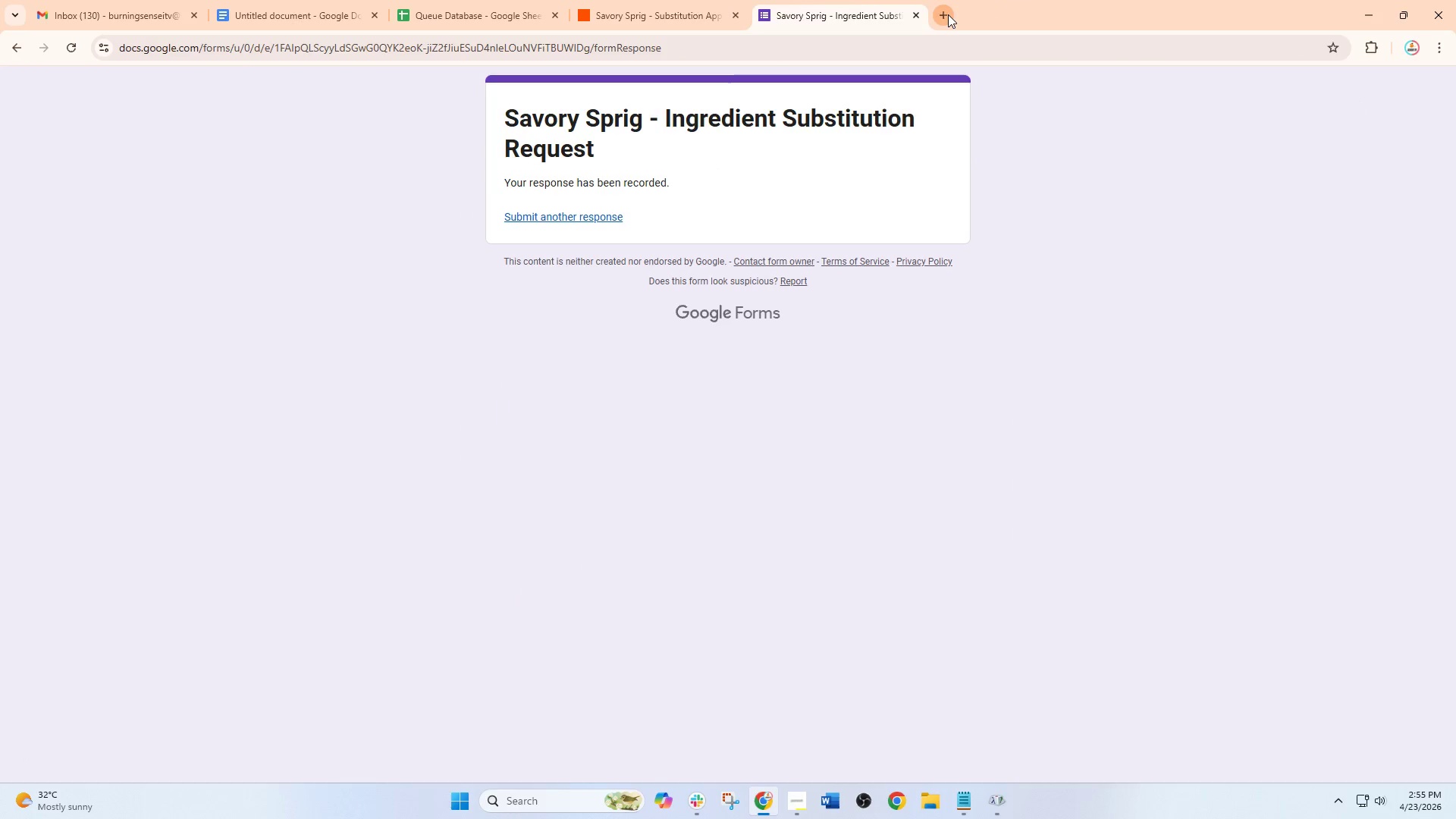 
left_click([950, 14])
 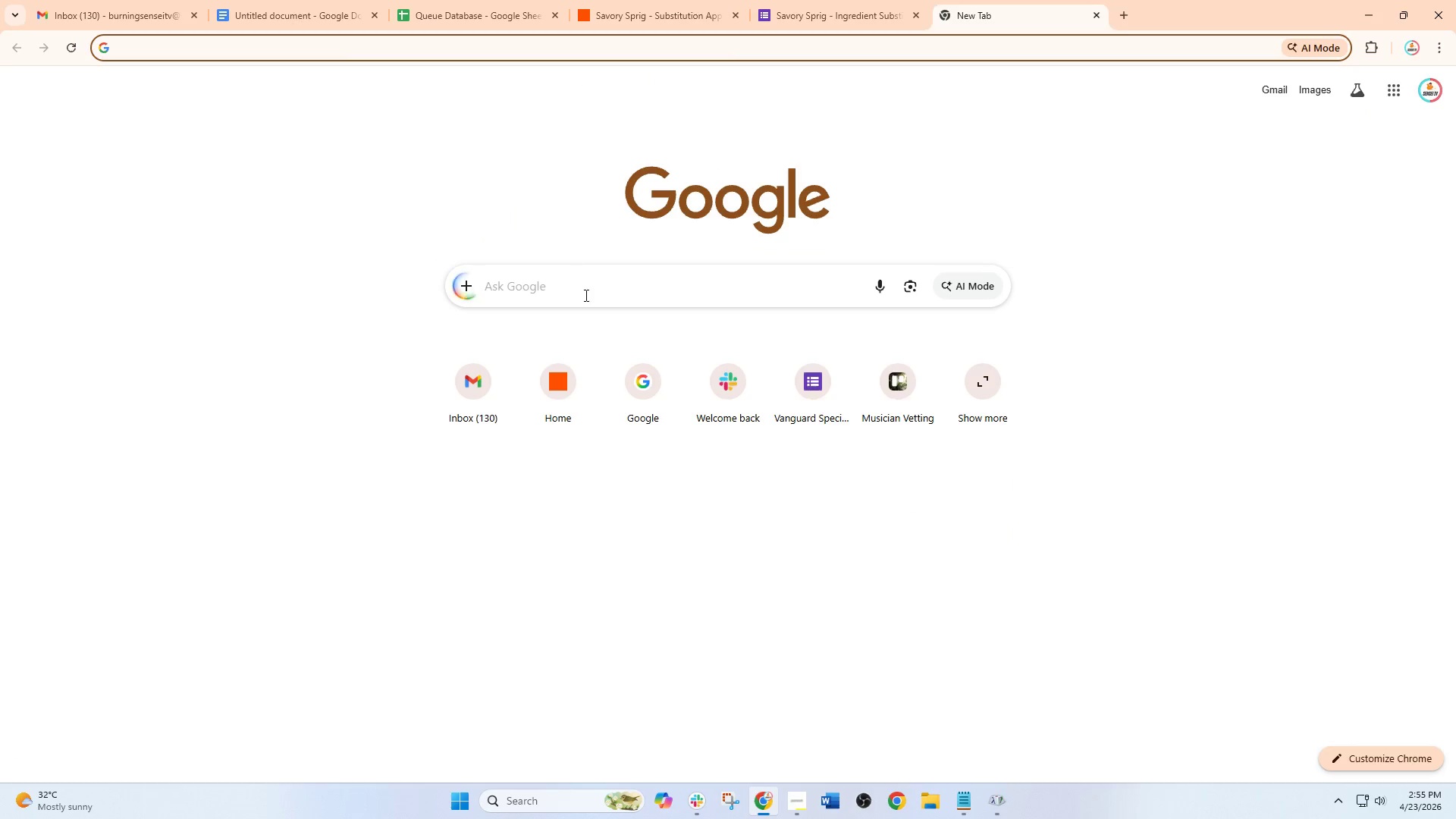 
left_click([538, 402])
 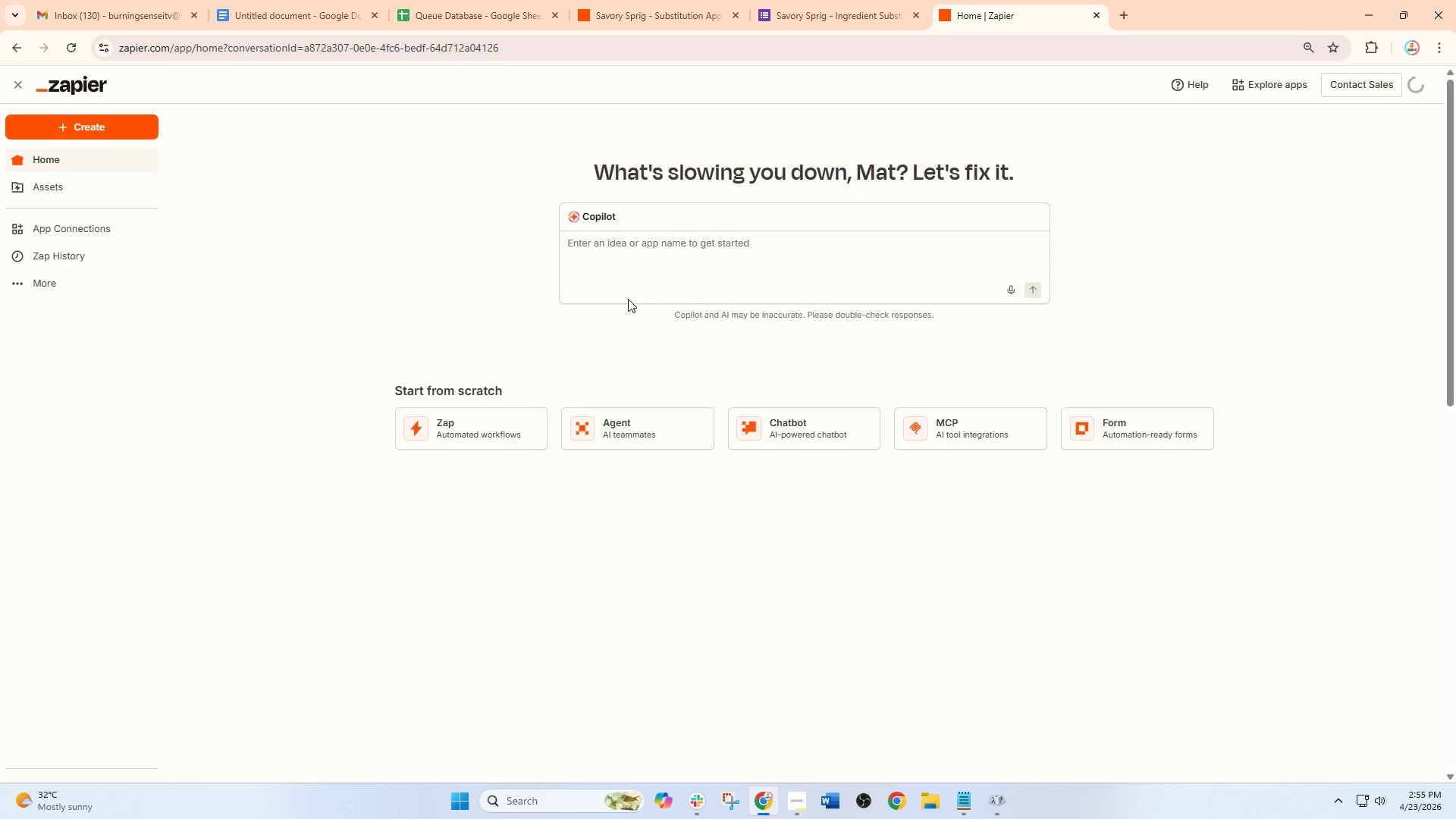 
left_click([652, 0])
 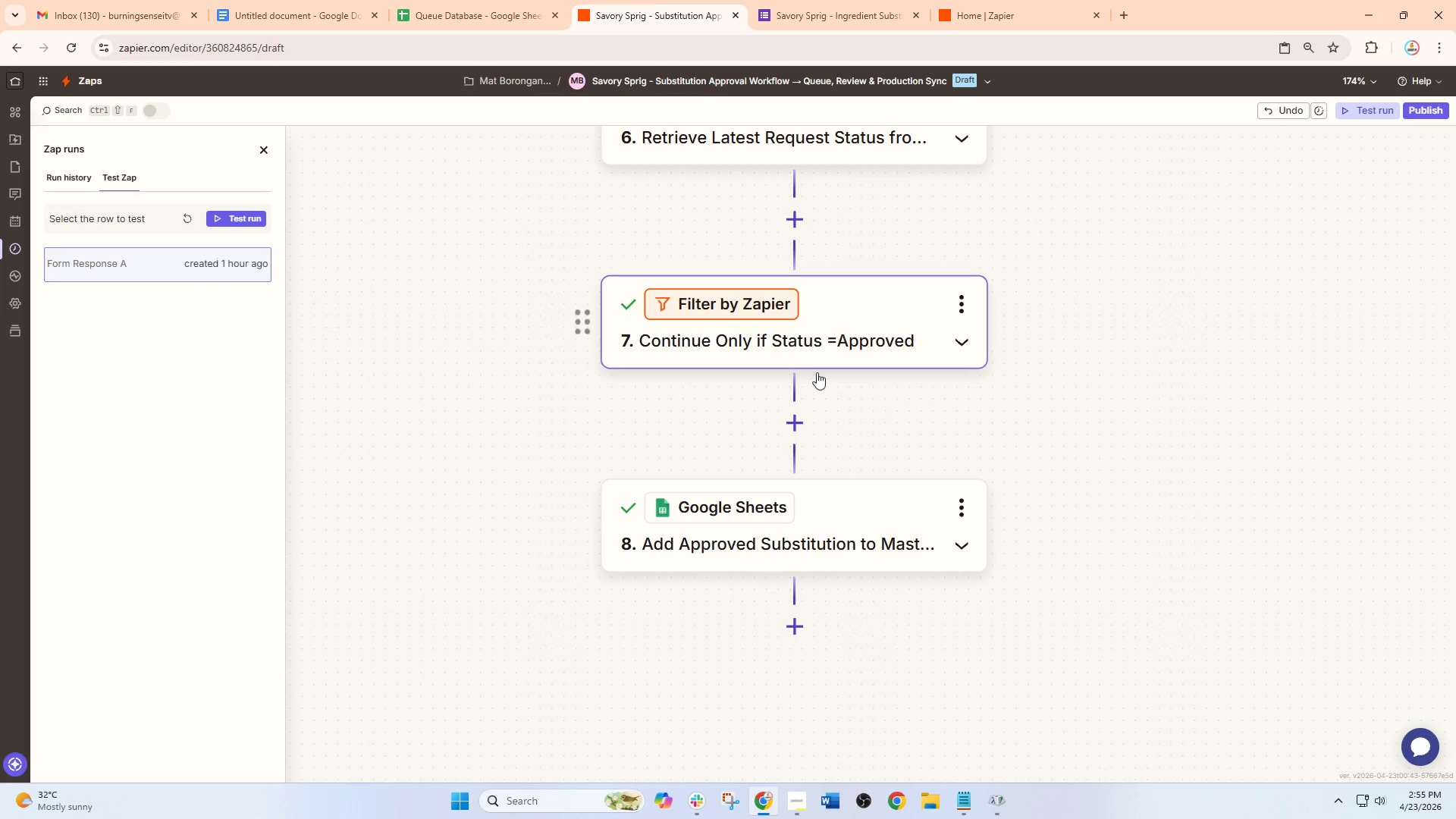 
hold_key(key=ControlLeft, duration=1.5)
 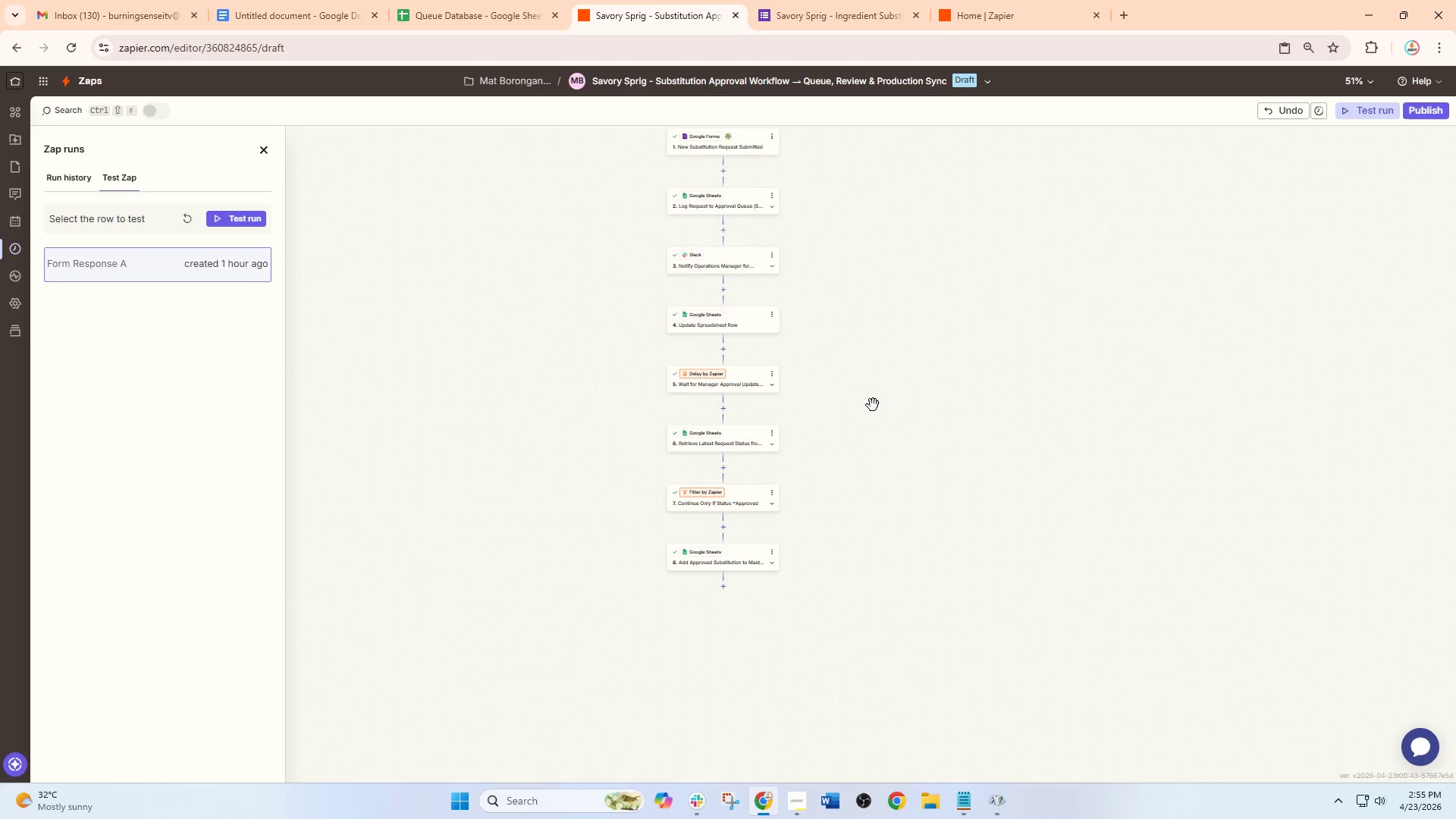 
scroll: coordinate [829, 426], scroll_direction: up, amount: 5.0
 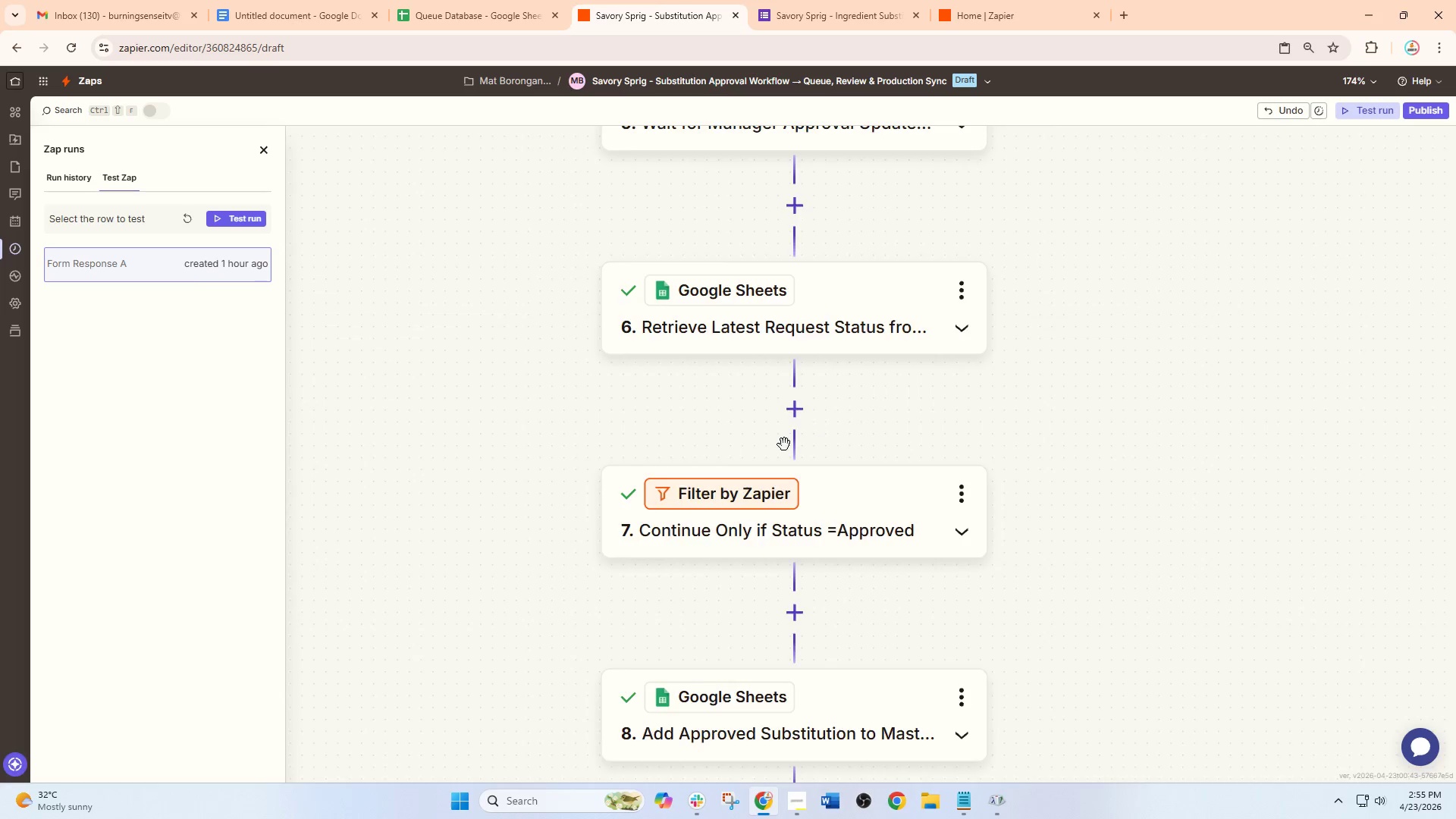 
scroll: coordinate [793, 445], scroll_direction: down, amount: 11.0
 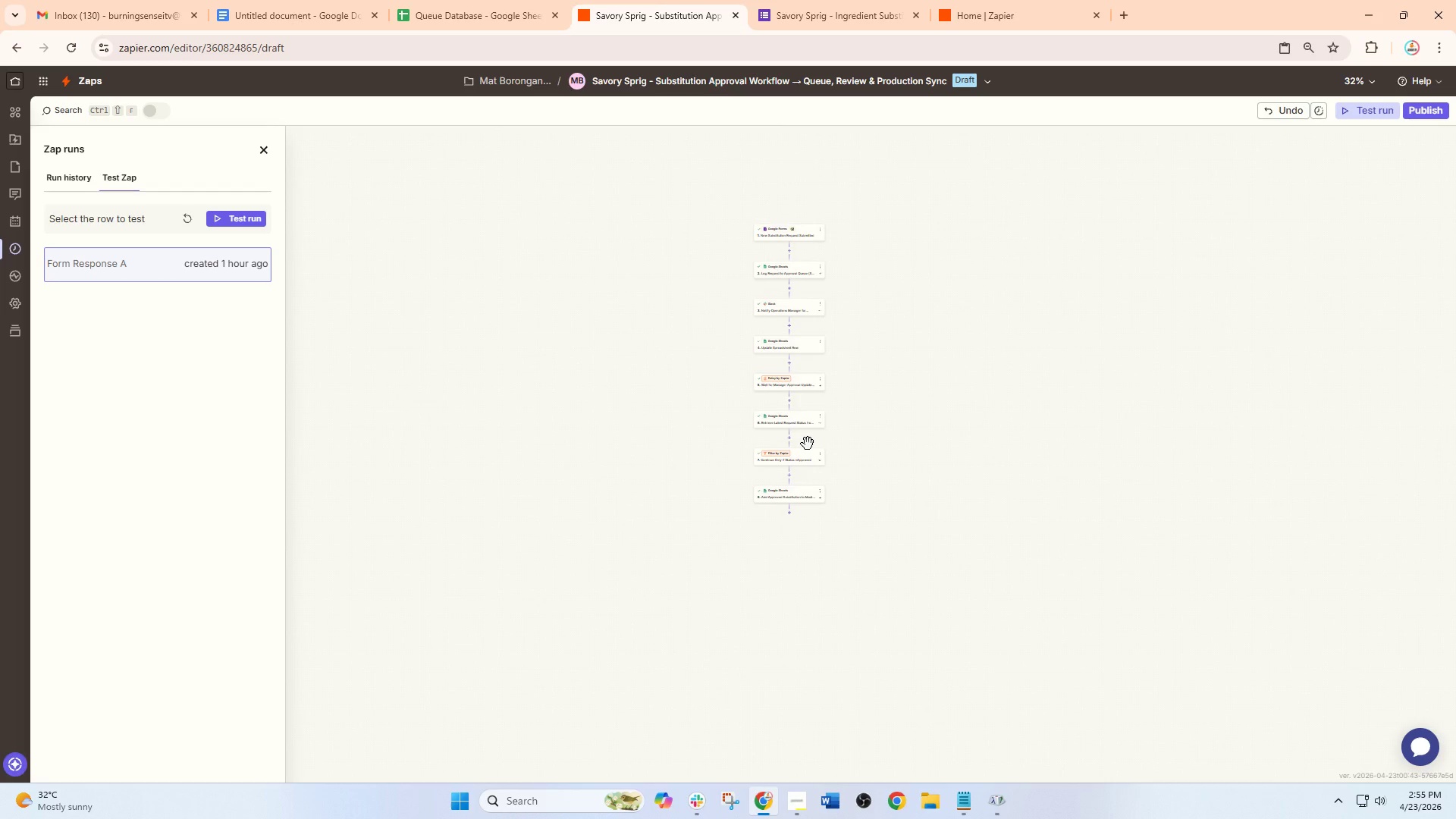 
hold_key(key=ControlLeft, duration=0.97)
scroll: coordinate [873, 405], scroll_direction: up, amount: 3.0
 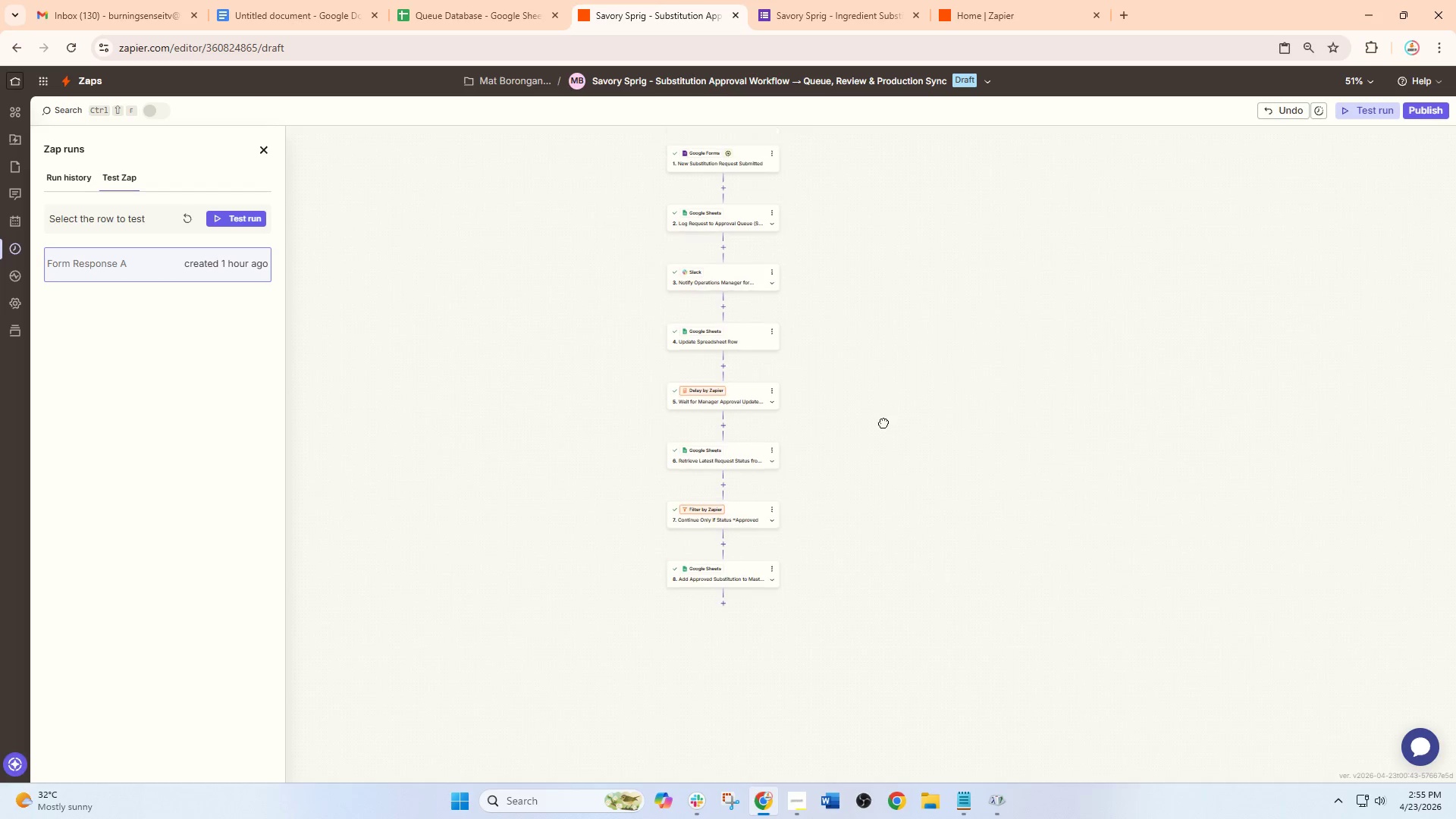 
left_click_drag(start_coordinate=[884, 398], to_coordinate=[882, 440])
 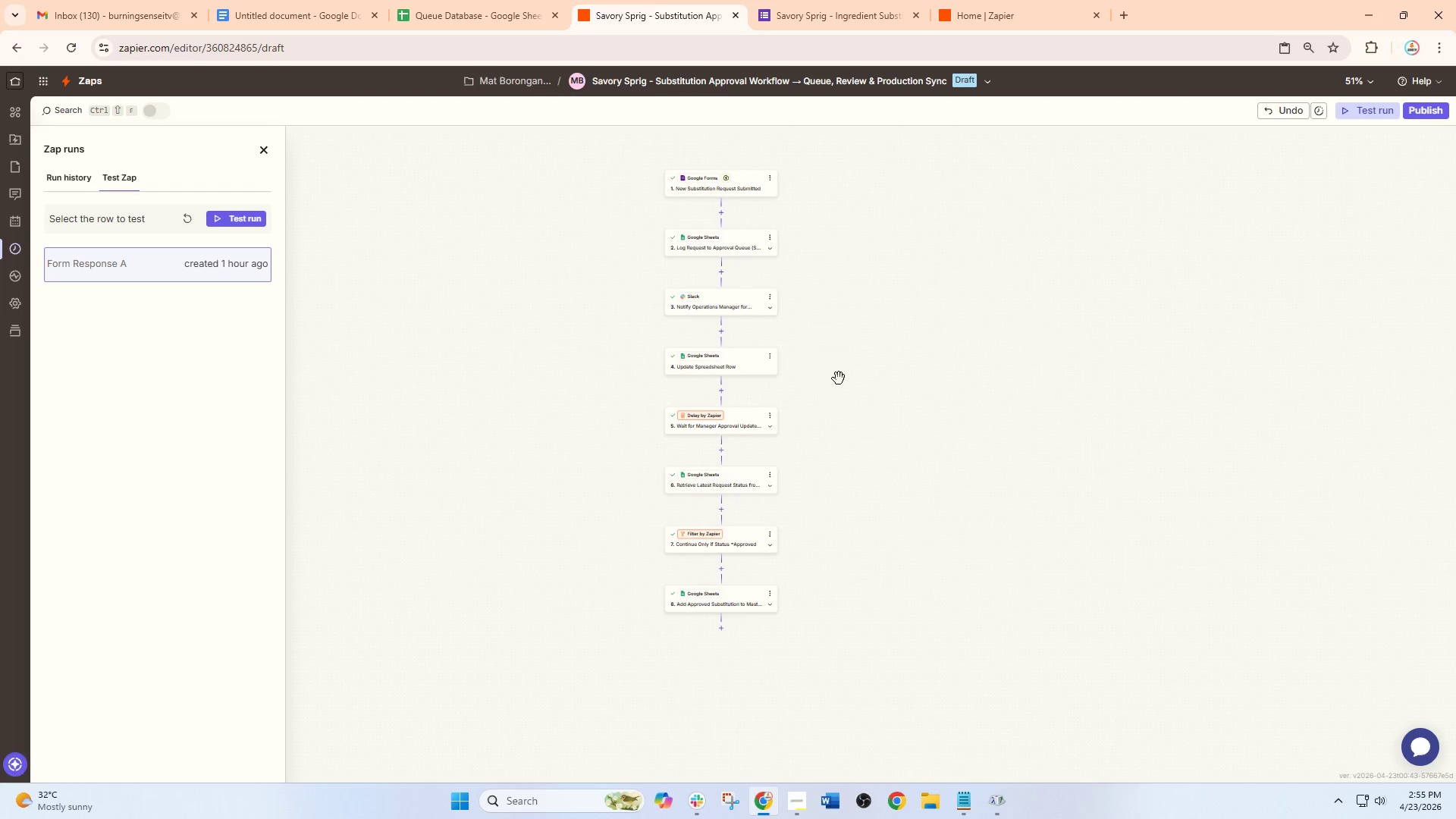 
hold_key(key=ControlLeft, duration=0.61)
scroll: coordinate [849, 372], scroll_direction: up, amount: 1.0
 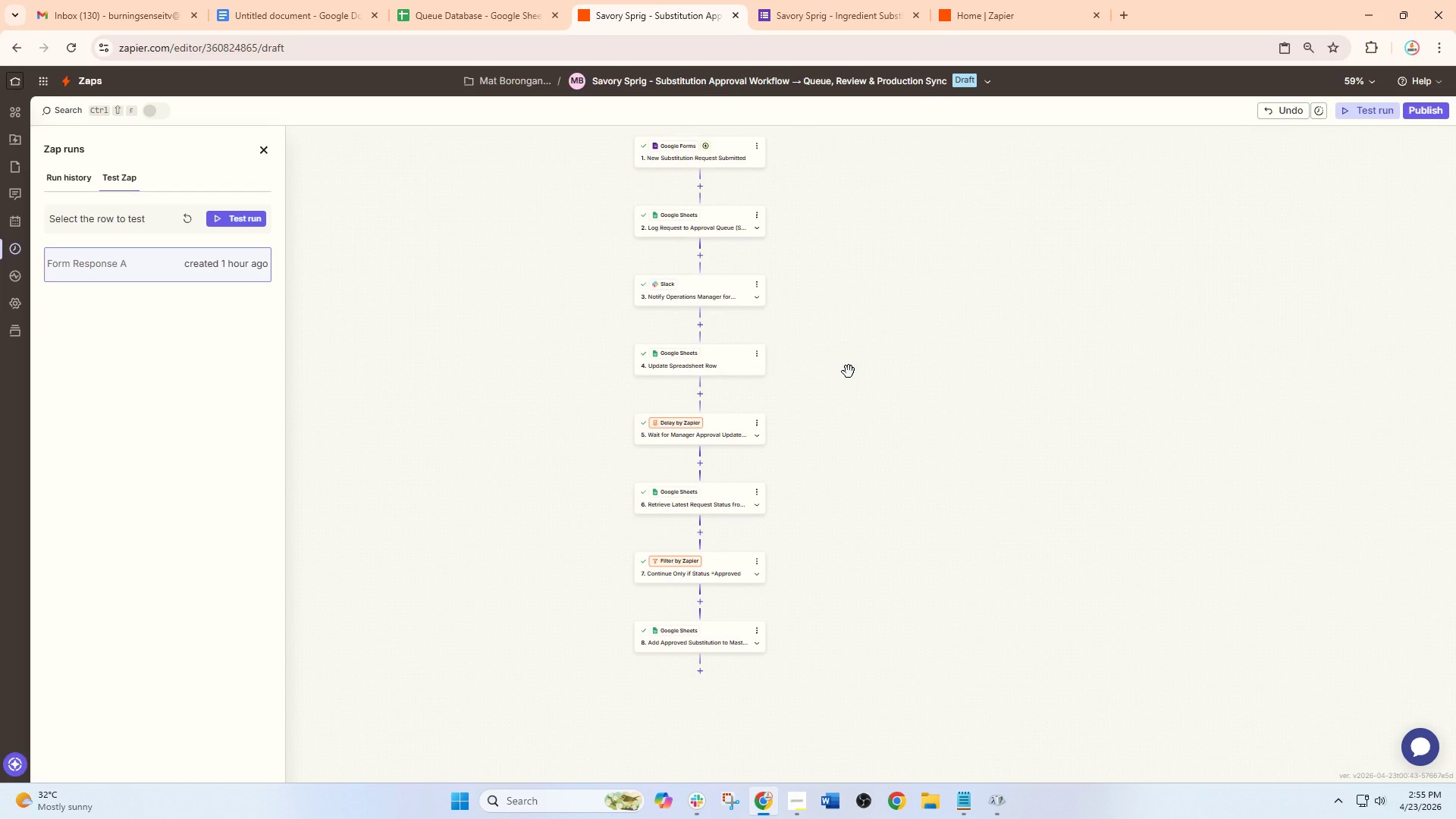 
left_click_drag(start_coordinate=[849, 372], to_coordinate=[864, 402])
 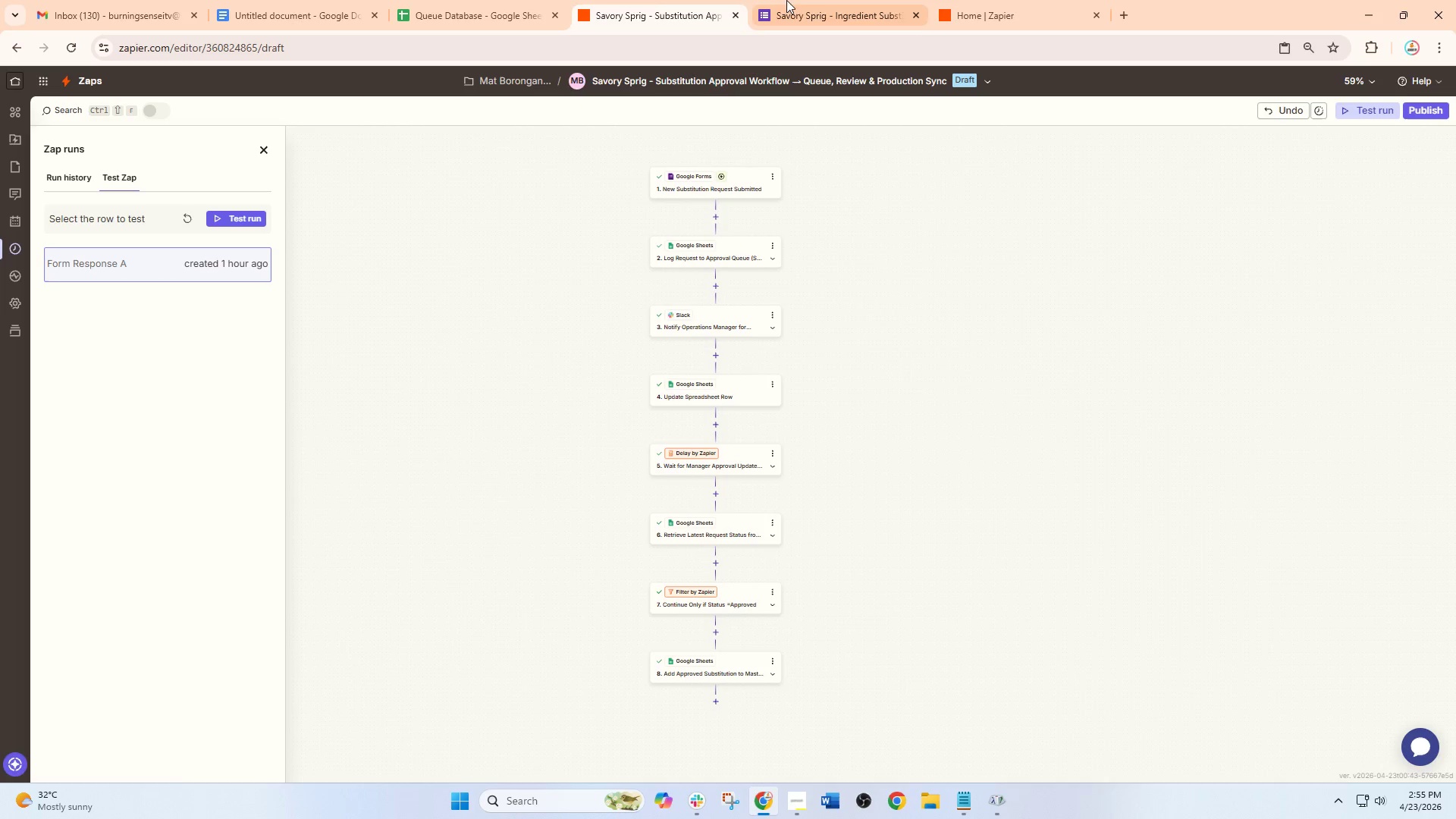 
left_click([798, 0])
 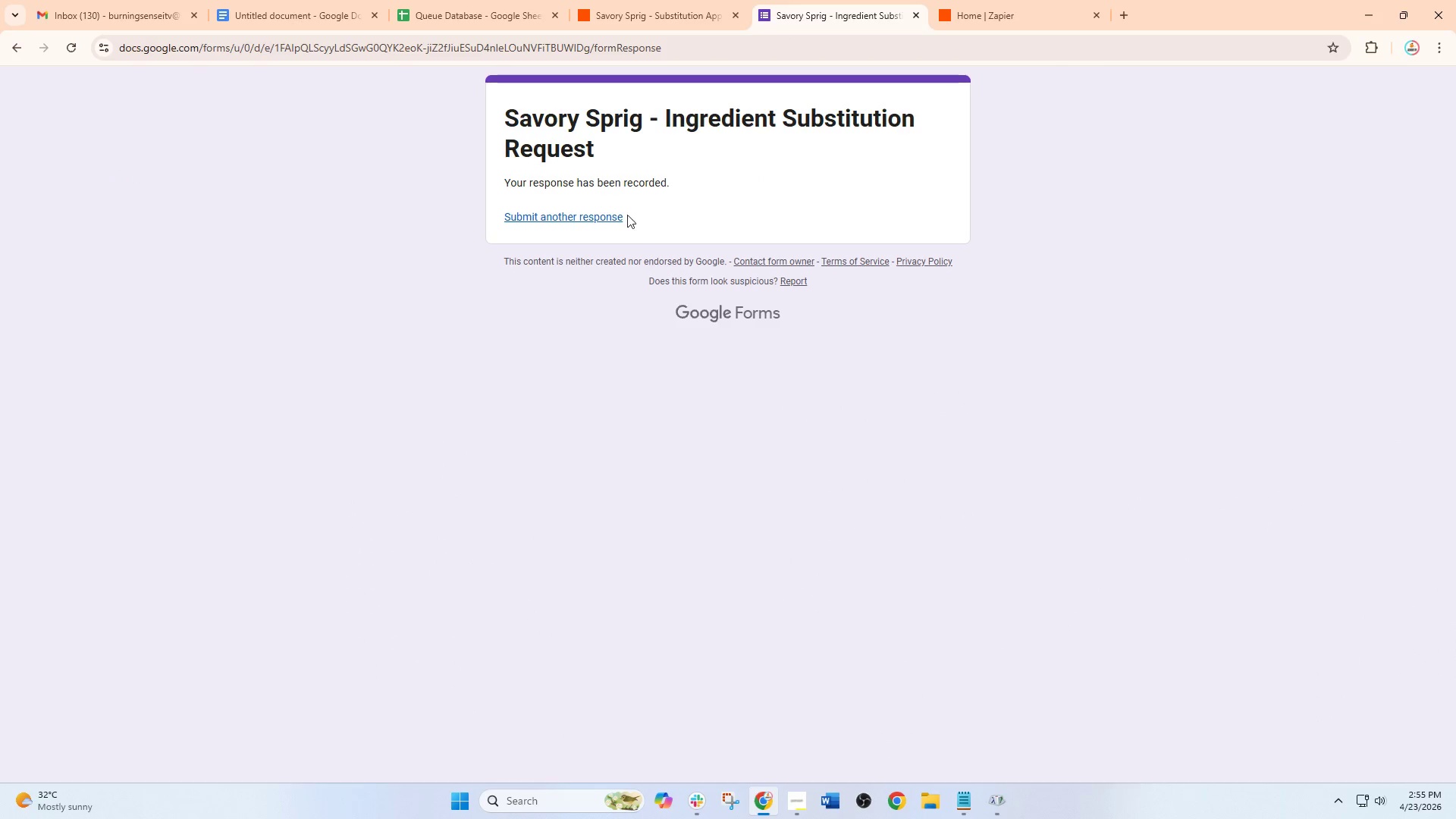 
left_click([595, 213])
 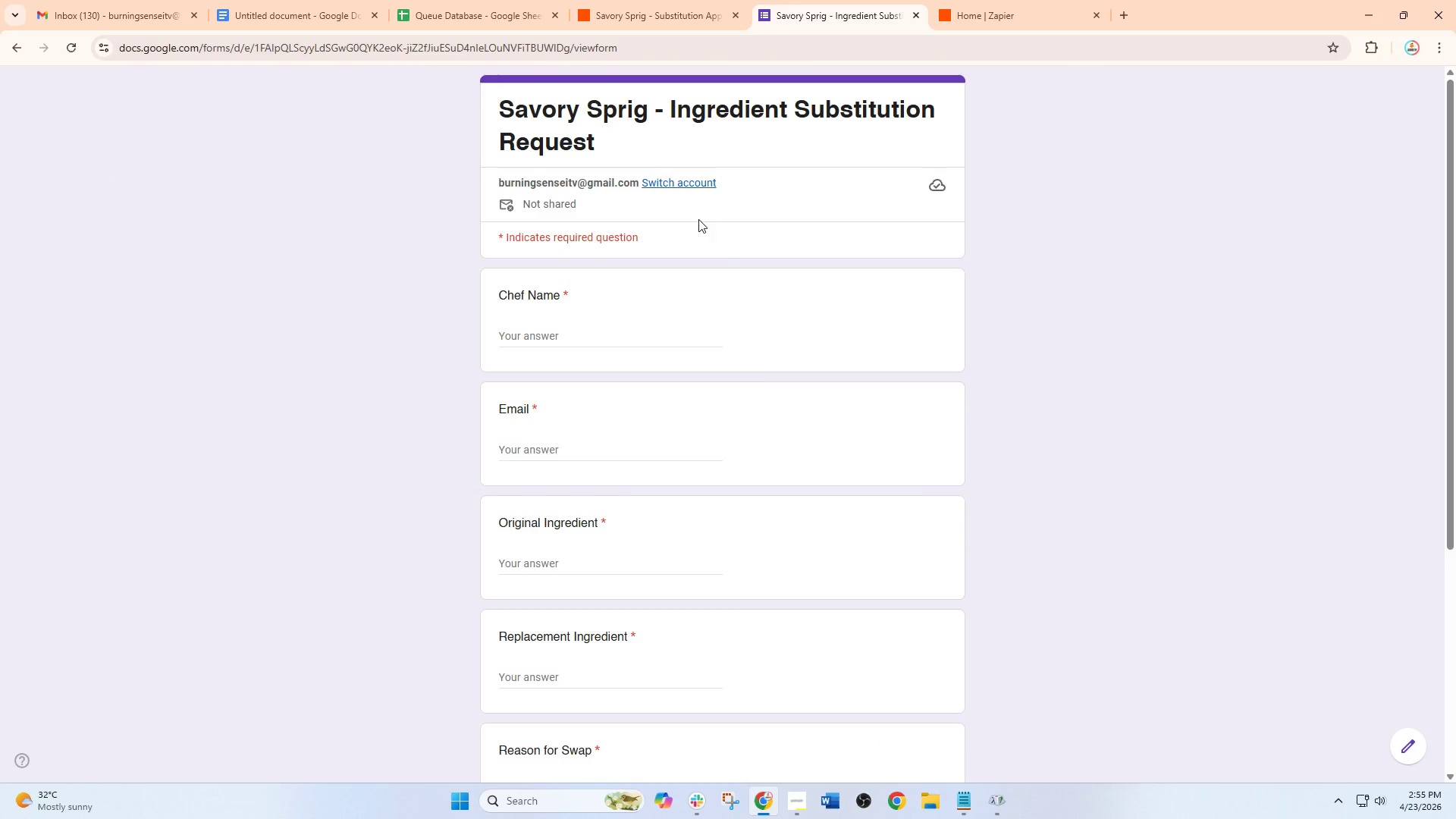 
scroll: coordinate [686, 367], scroll_direction: down, amount: 3.0
 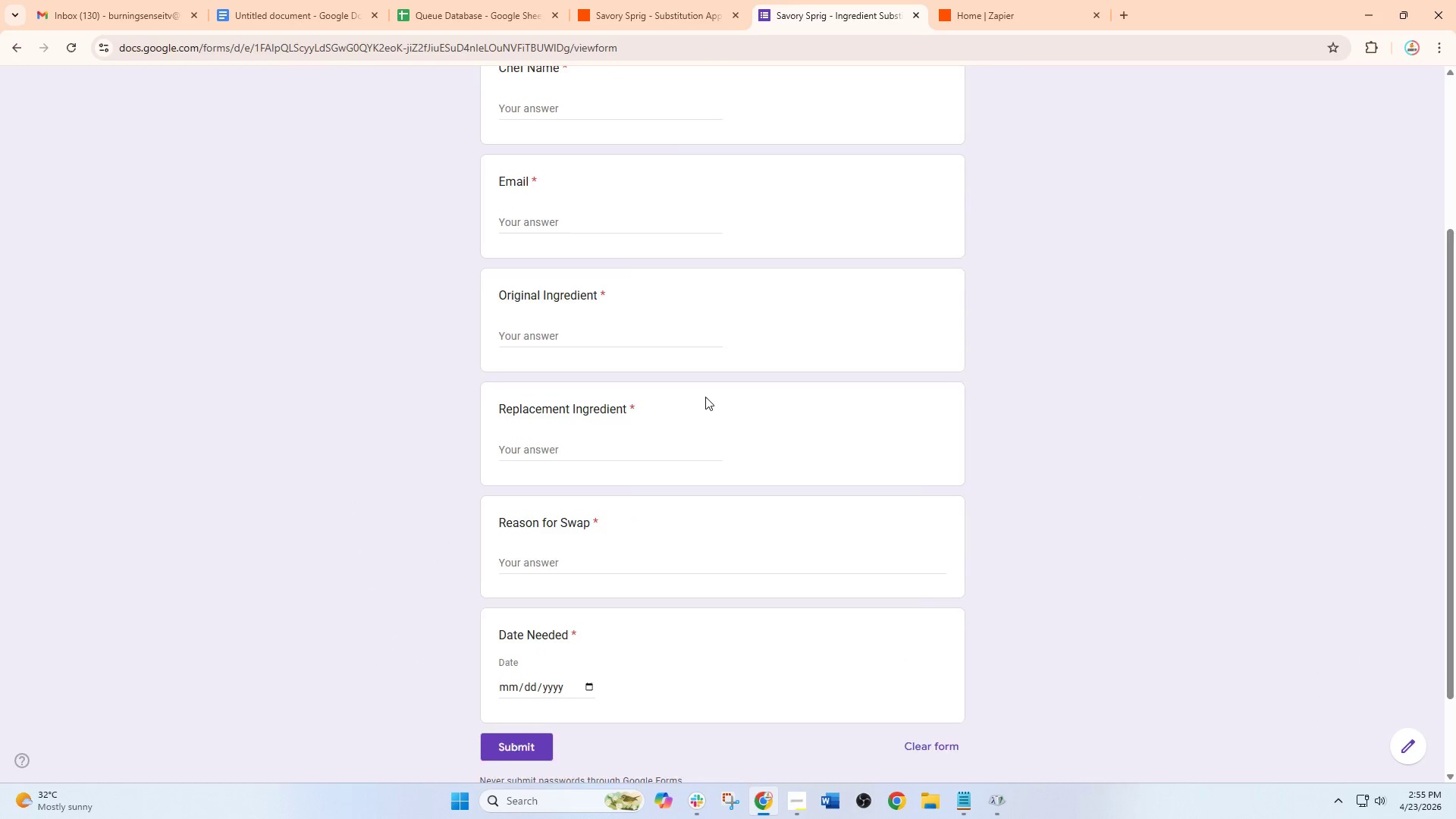 
scroll: coordinate [705, 397], scroll_direction: up, amount: 1.0
 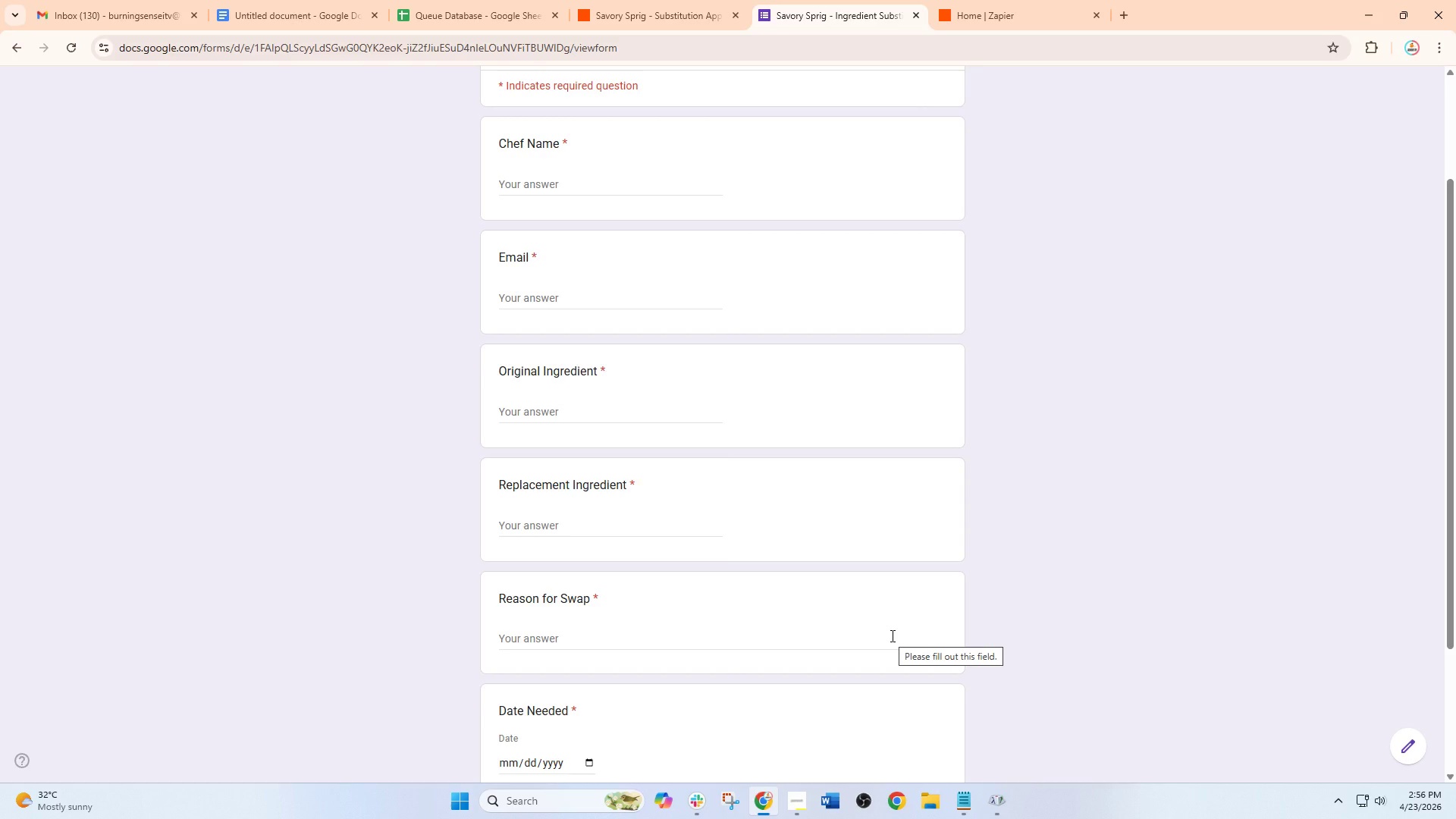 
wait(33.39)
 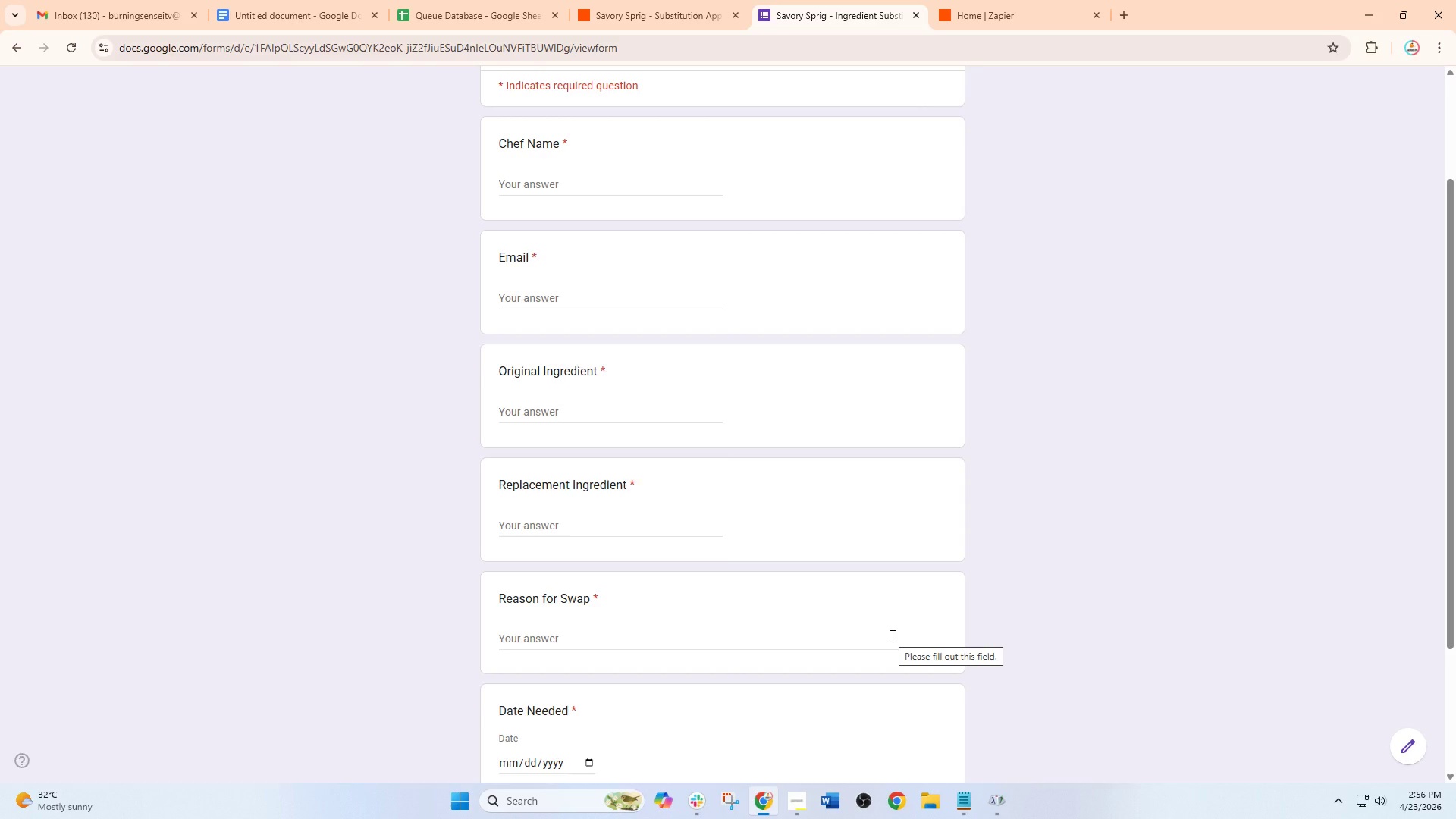 
scroll: coordinate [832, 393], scroll_direction: down, amount: 1.0
 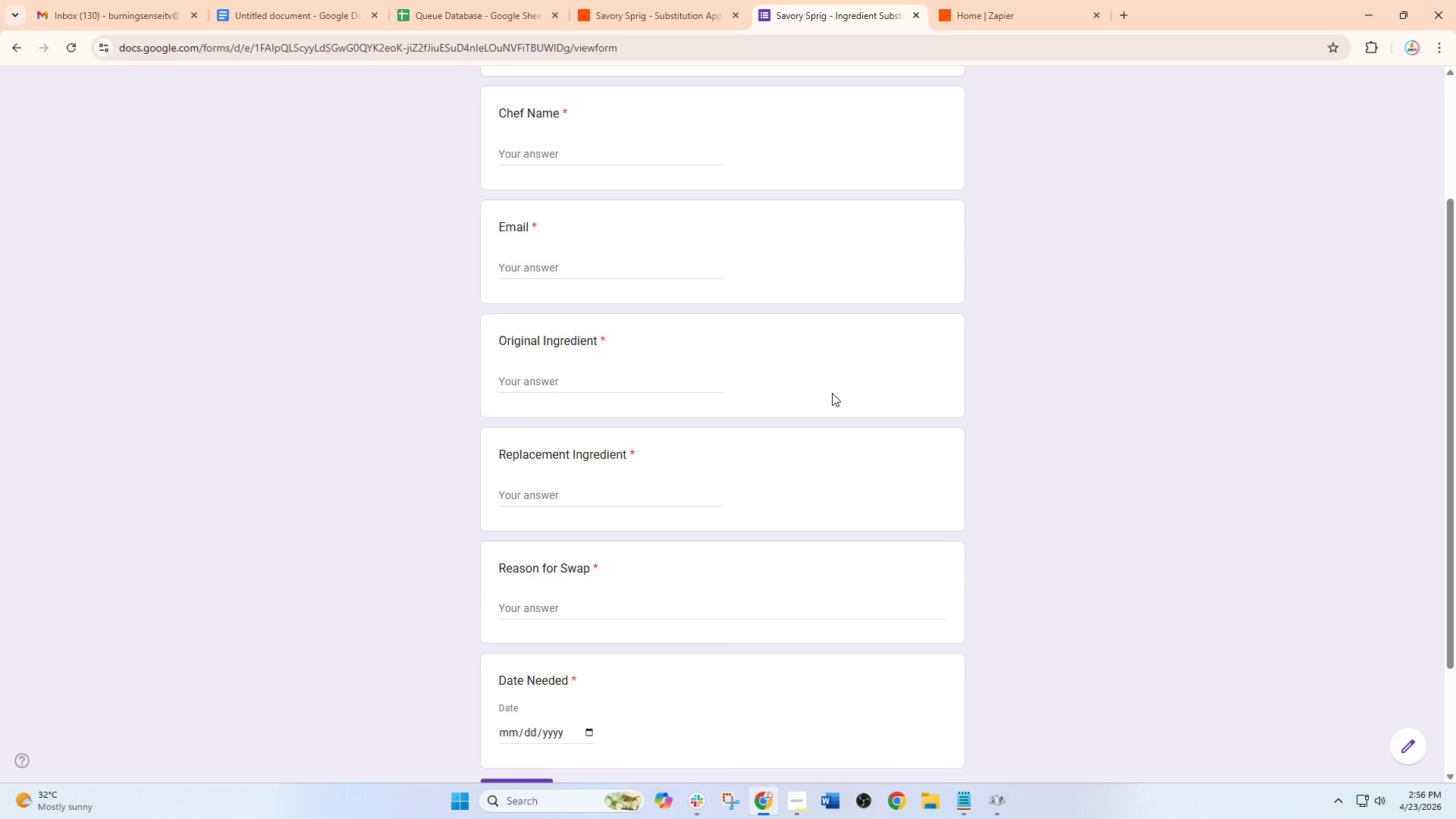 
wait(7.81)
 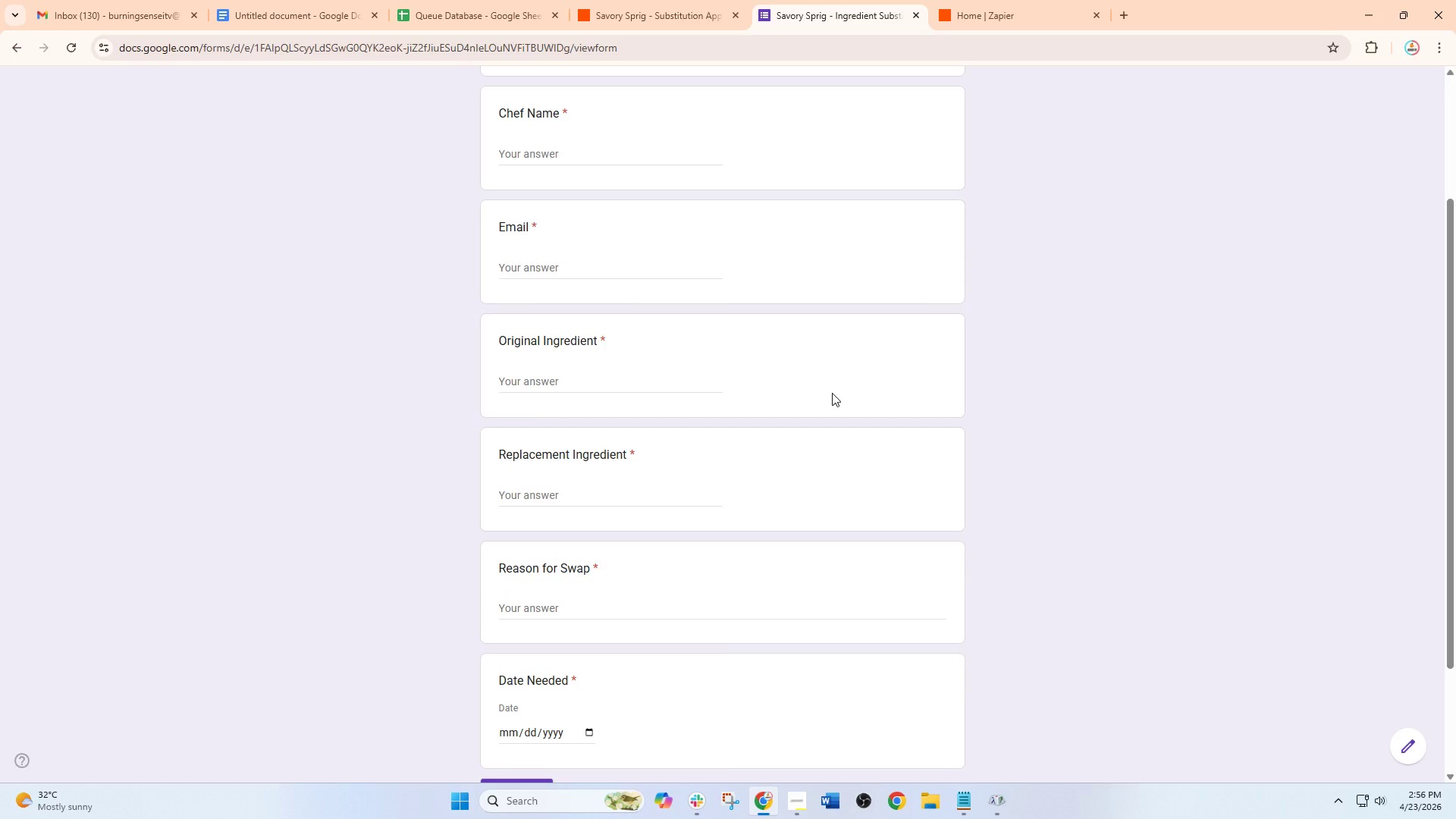 
scroll: coordinate [574, 247], scroll_direction: up, amount: 4.0
 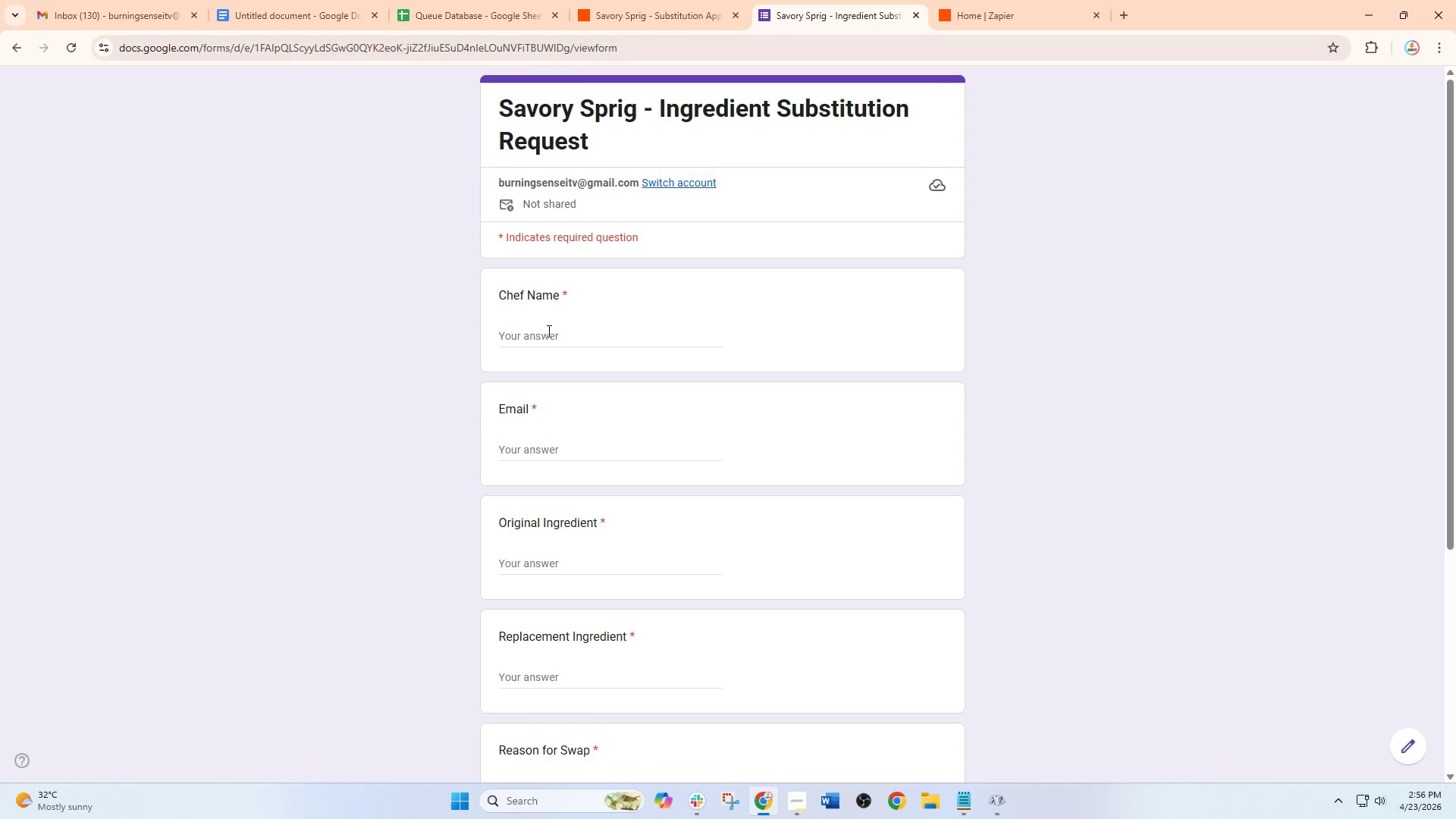 
left_click([545, 334])
 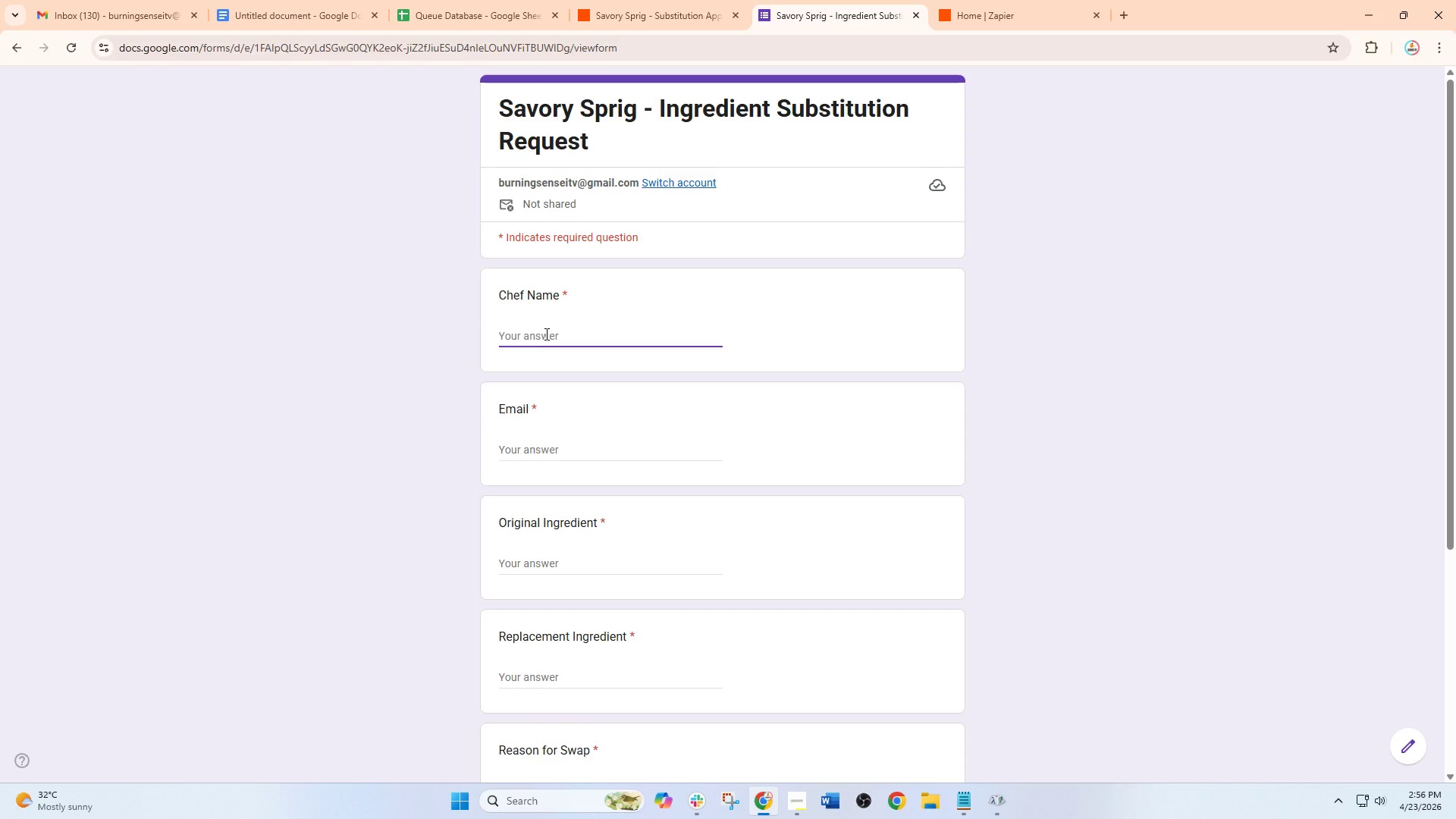 
scroll: coordinate [560, 509], scroll_direction: down, amount: 5.0
 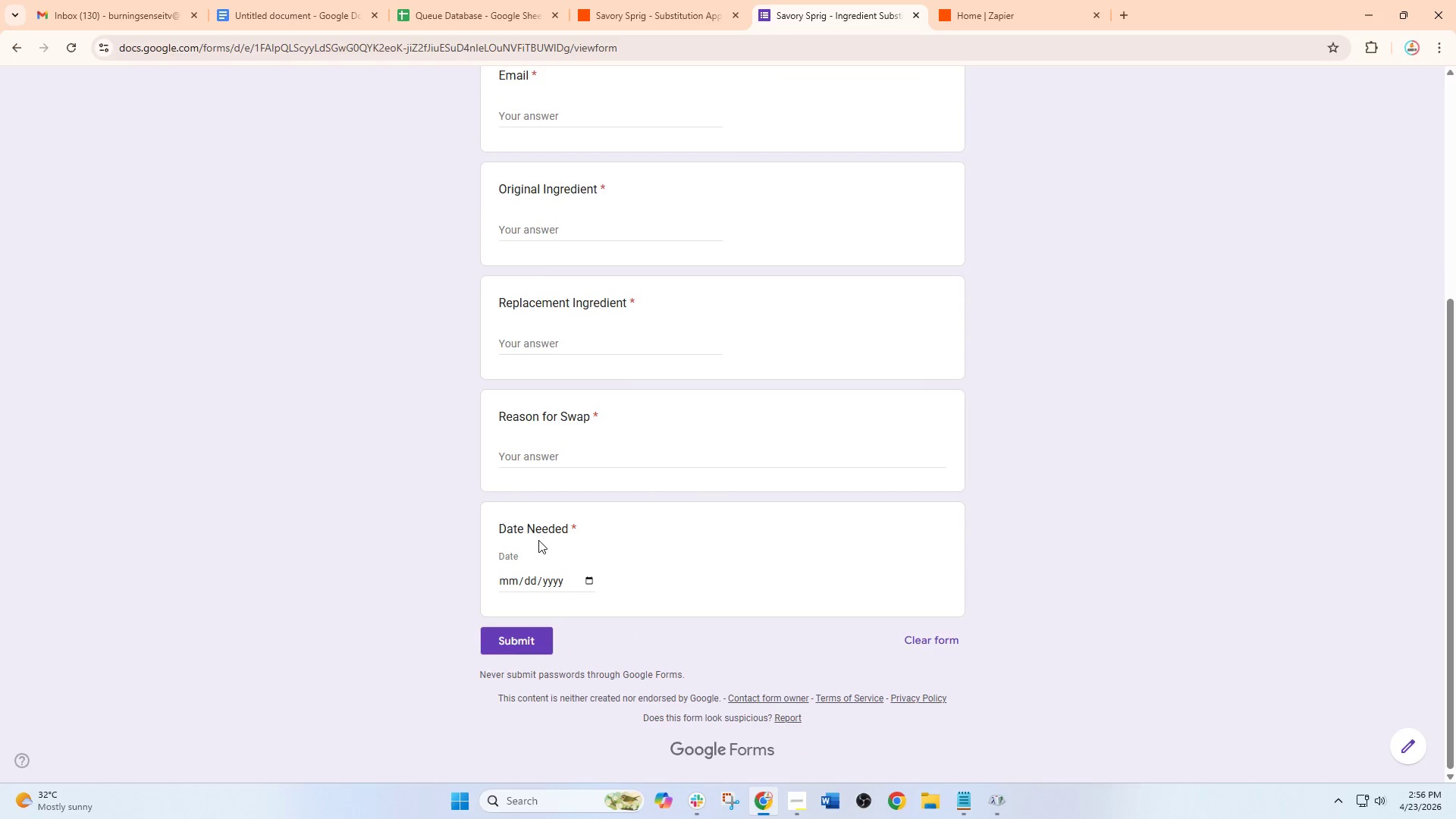 
left_click([628, 0])
 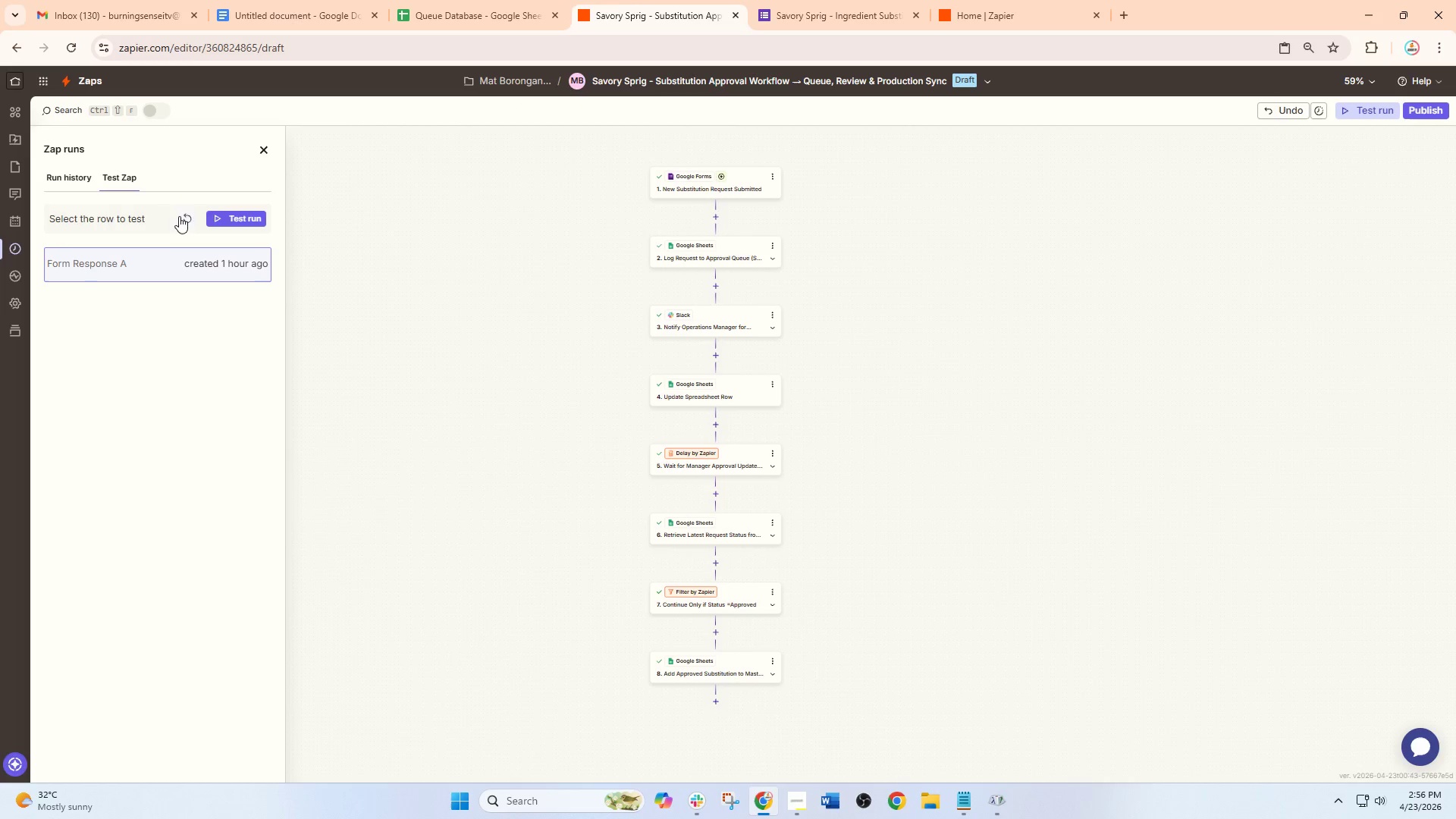 
left_click([184, 219])
 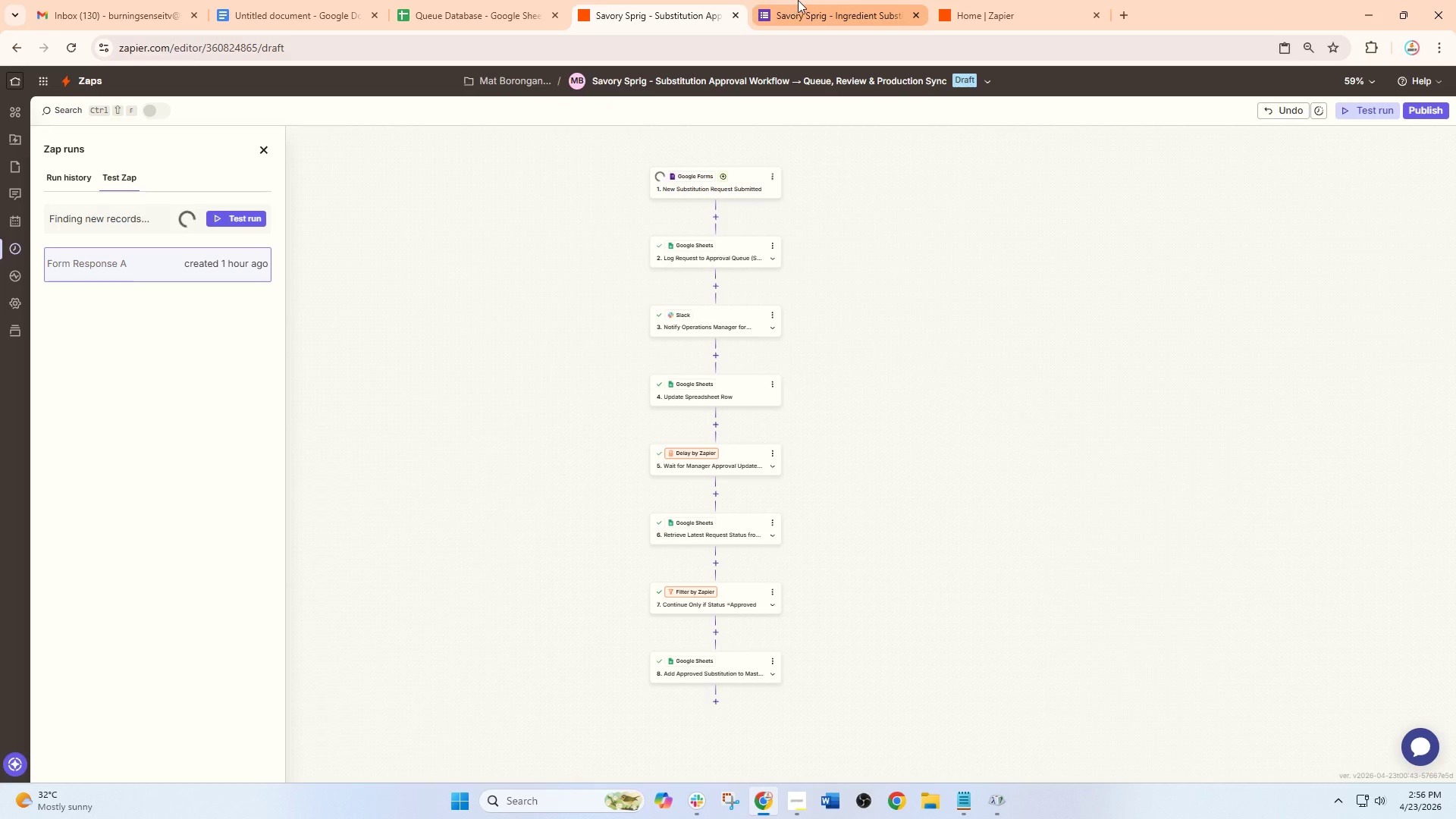 
double_click([665, 0])
 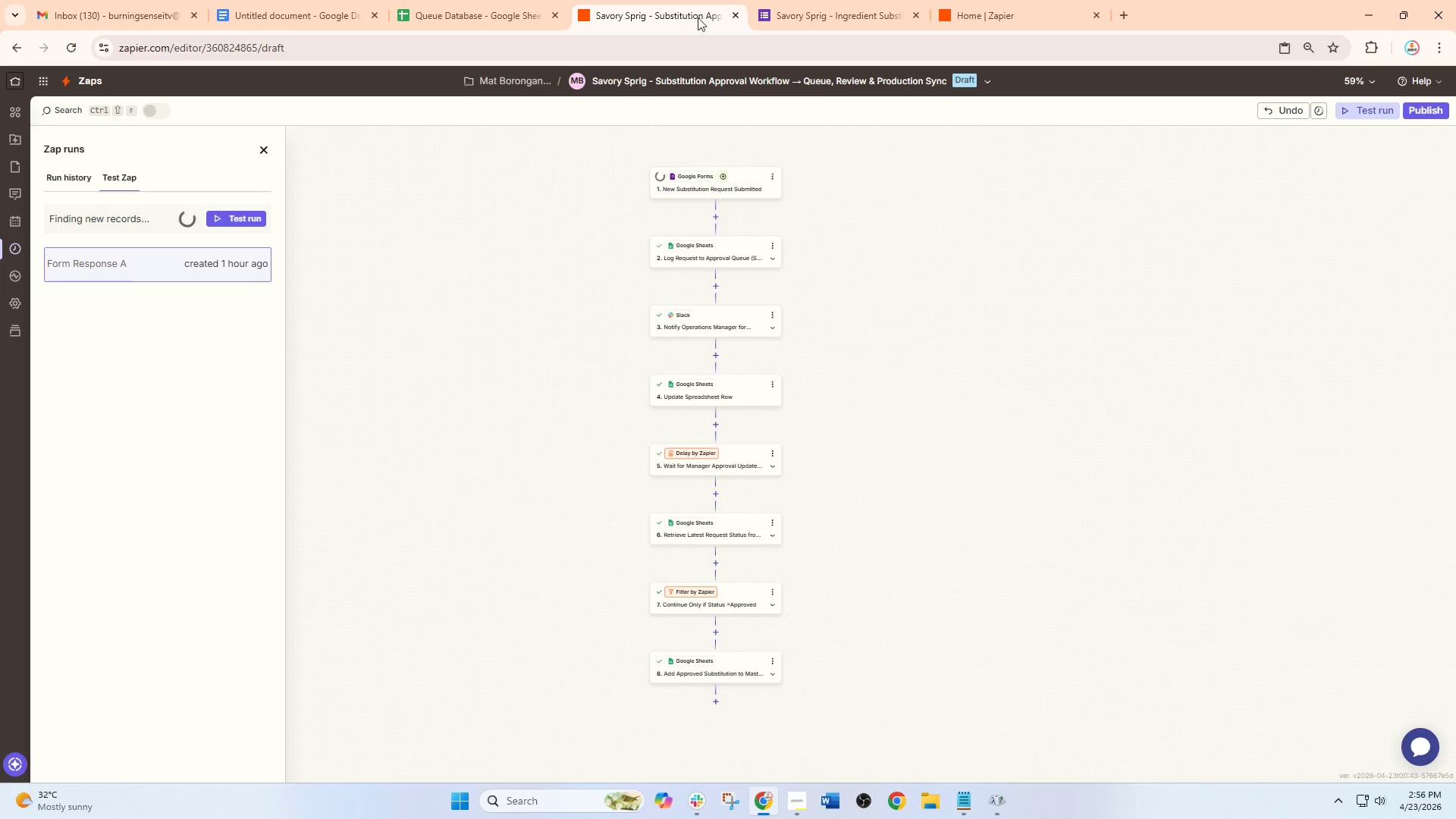 
left_click([805, 0])
 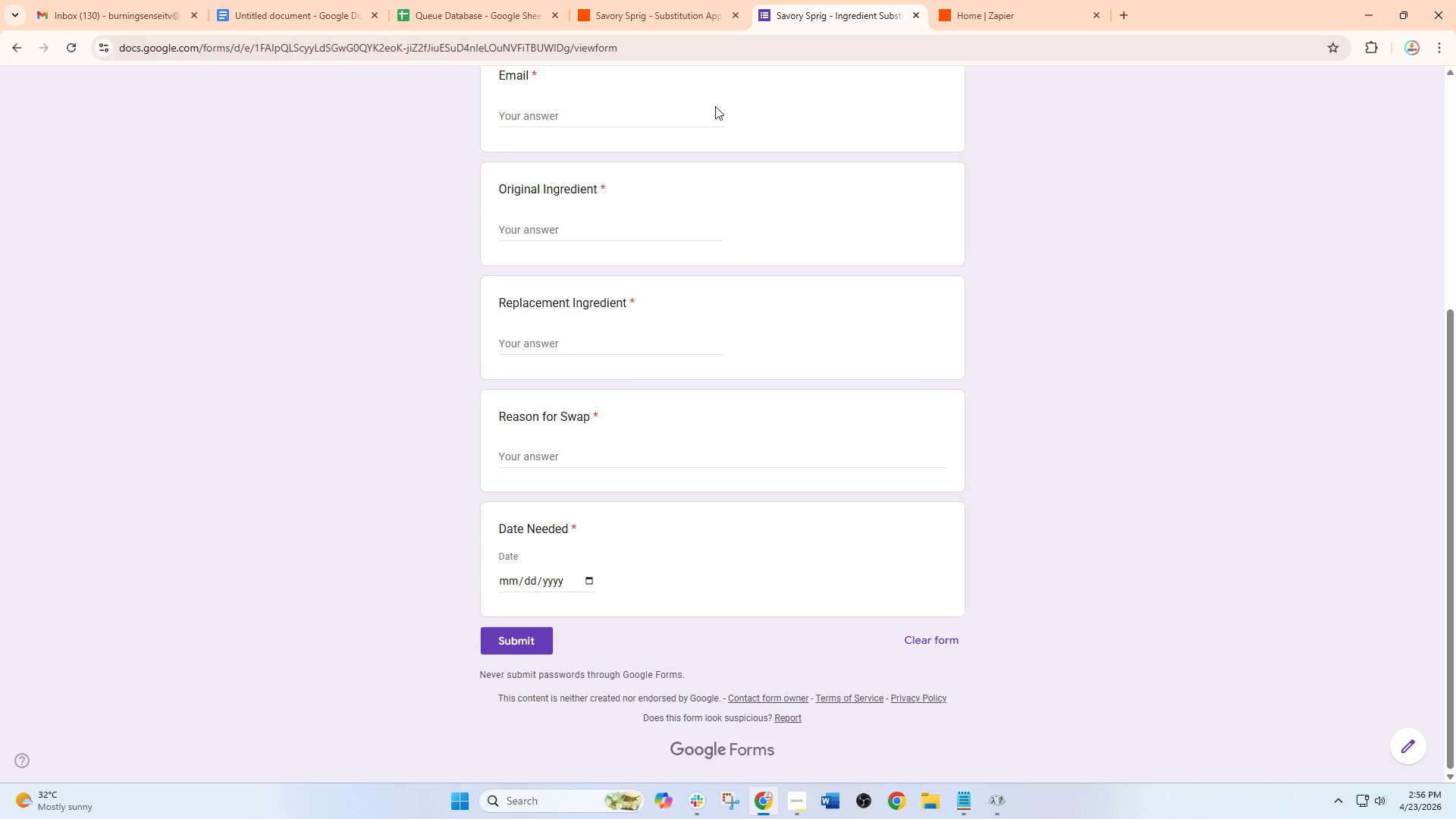 
wait(9.42)
 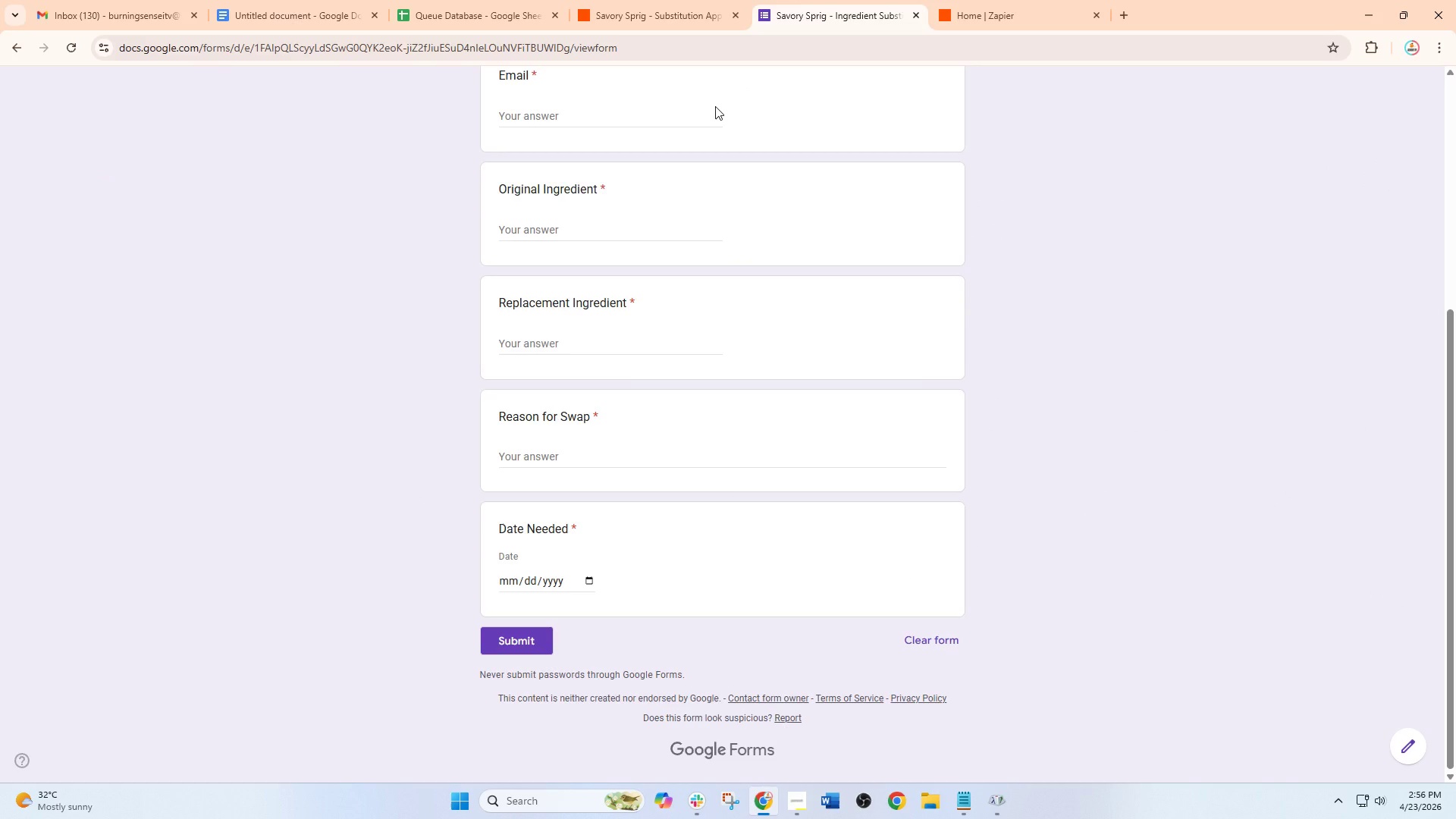 
scroll: coordinate [462, 420], scroll_direction: down, amount: 1.0
 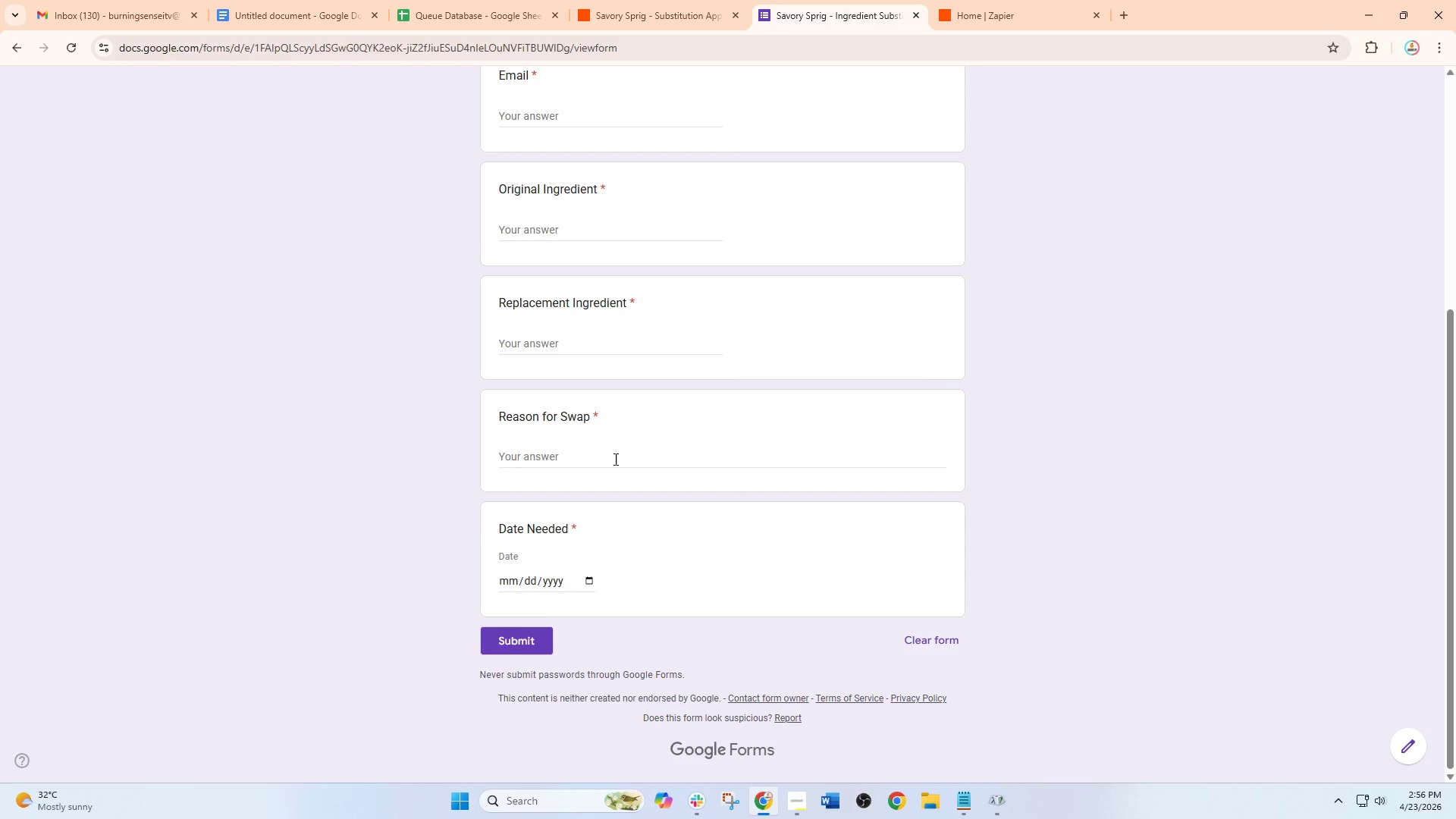 
scroll: coordinate [618, 460], scroll_direction: up, amount: 3.0
 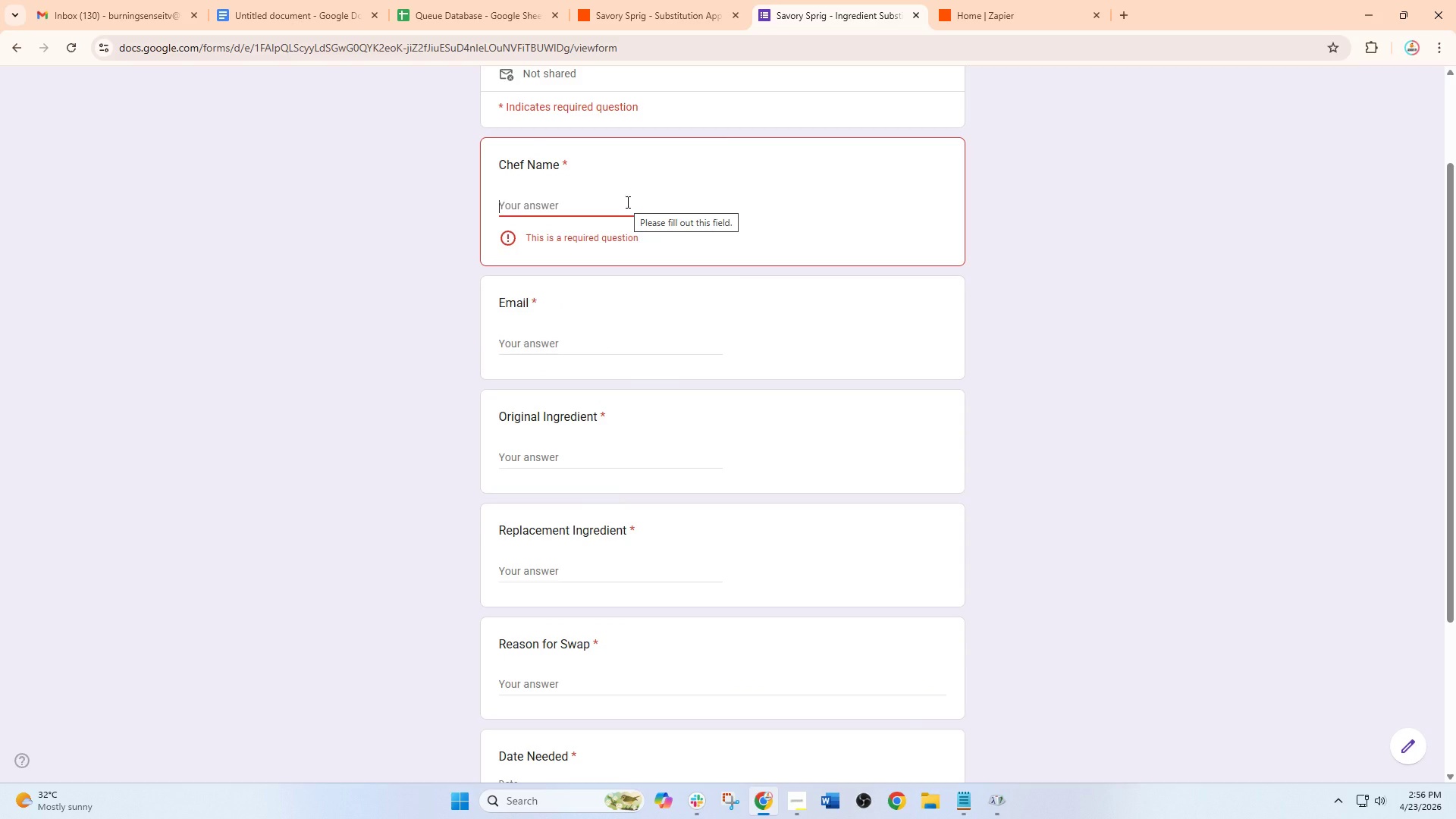 
wait(5.43)
 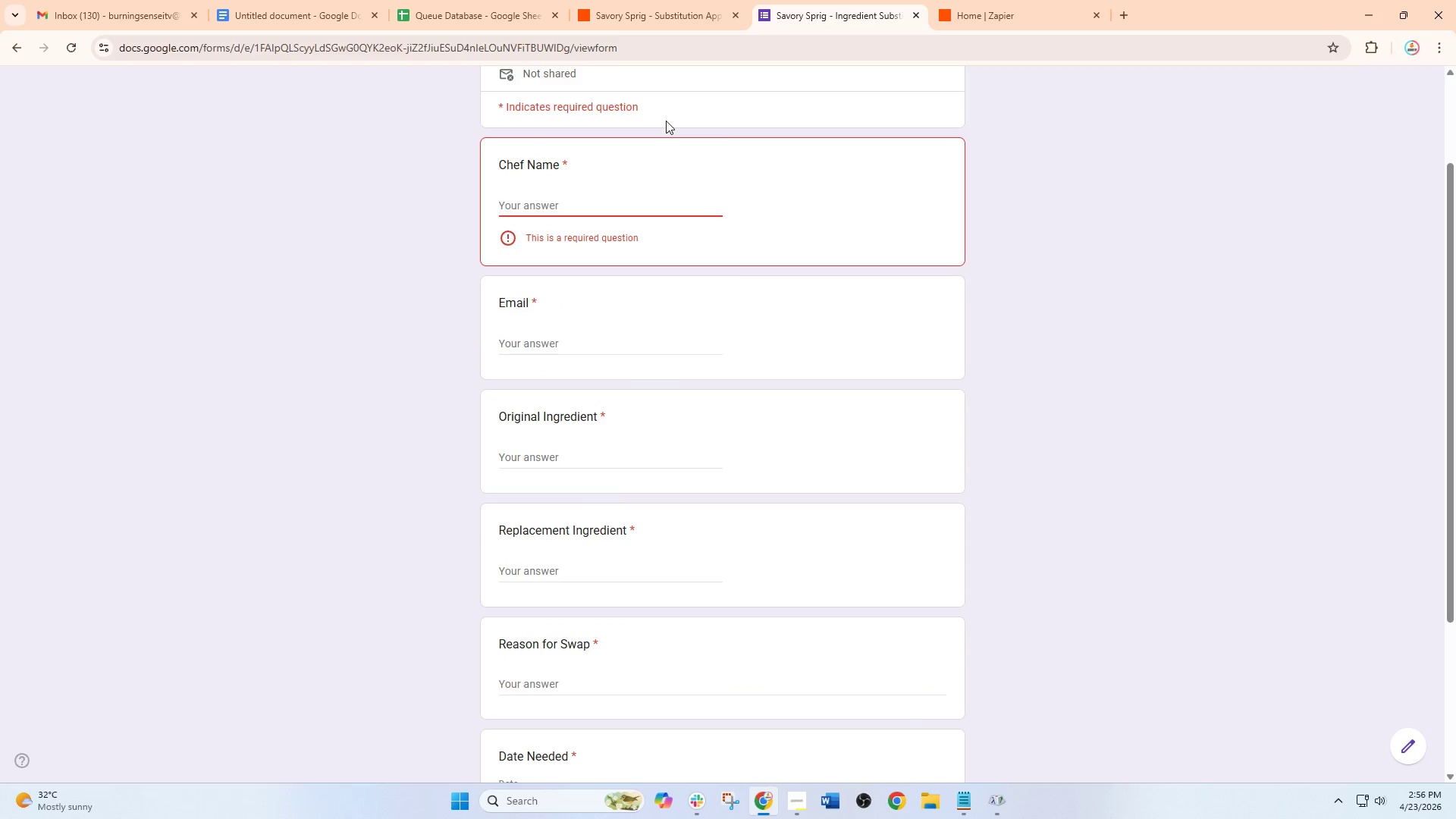 
type(Liza F)
 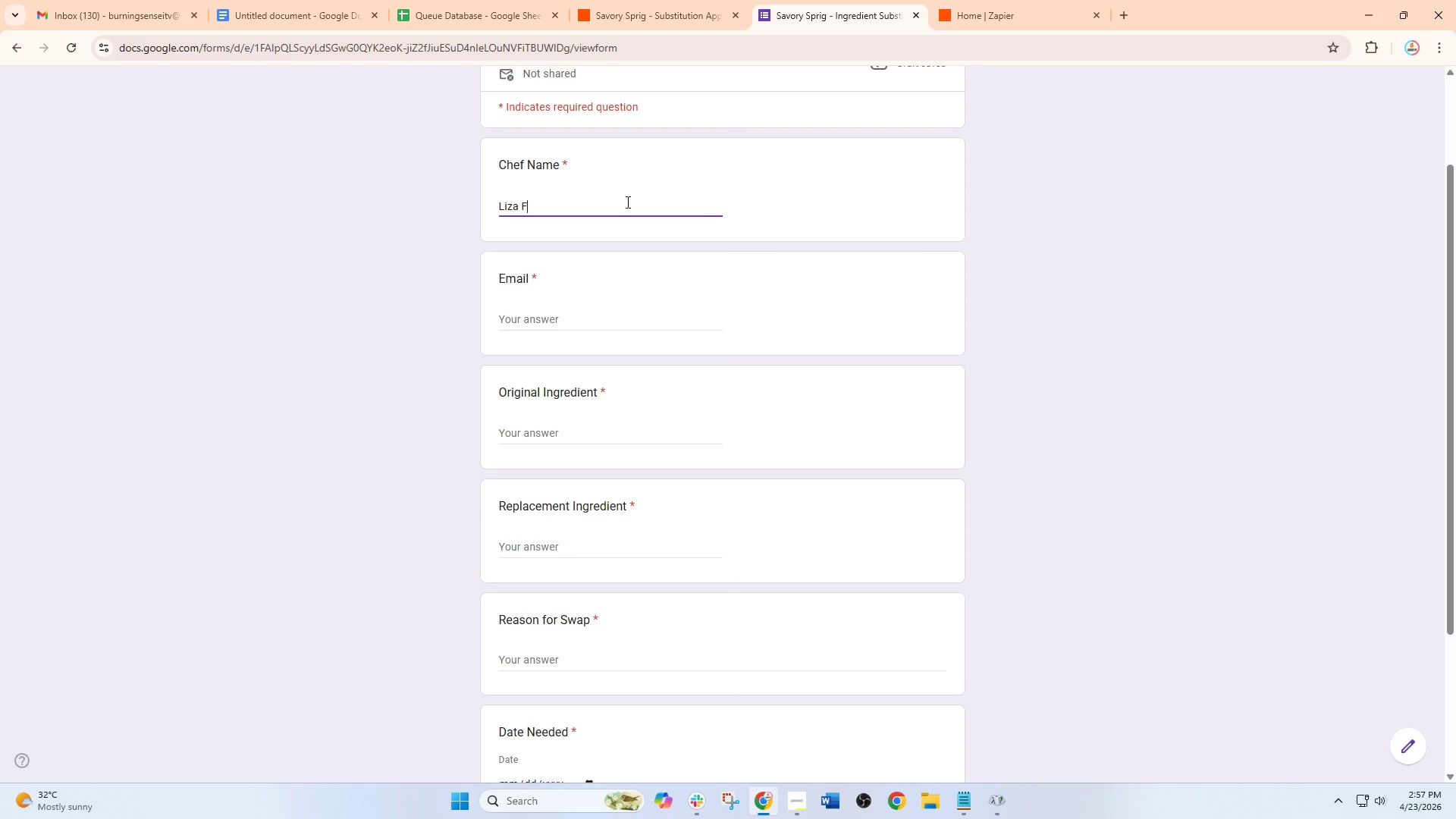 
type(ernandez)
 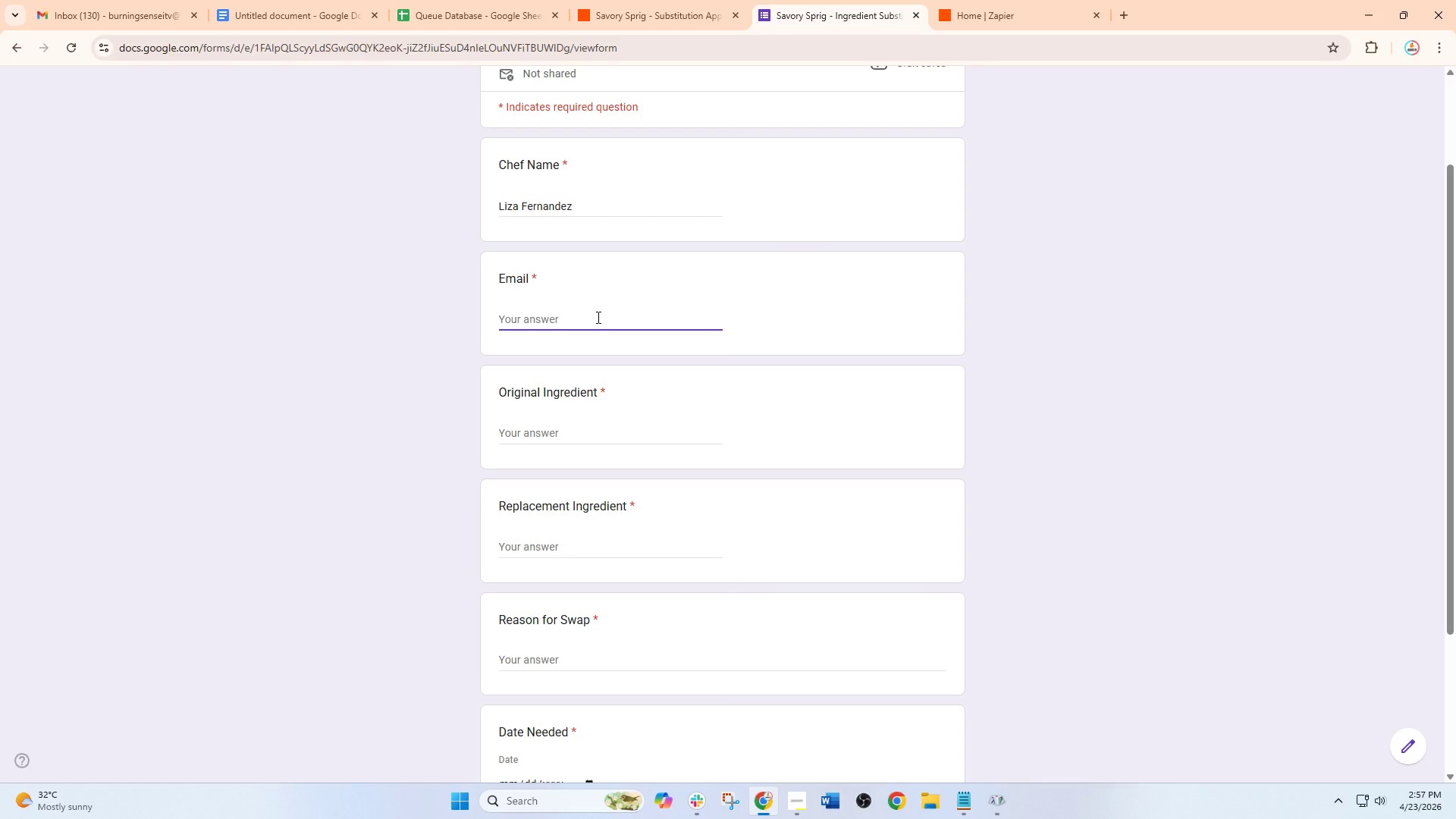 
wait(7.64)
 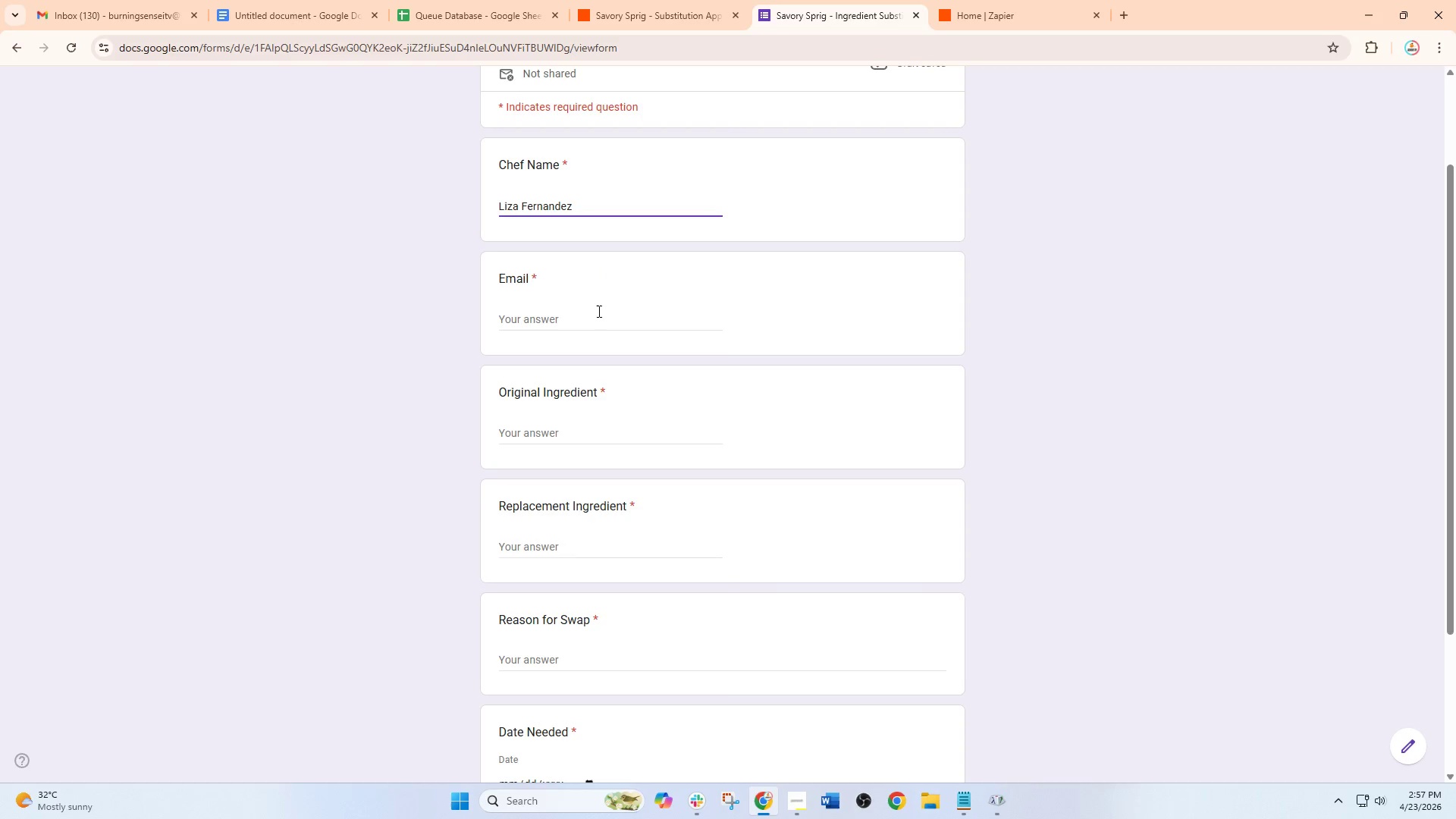 
type(liza)
 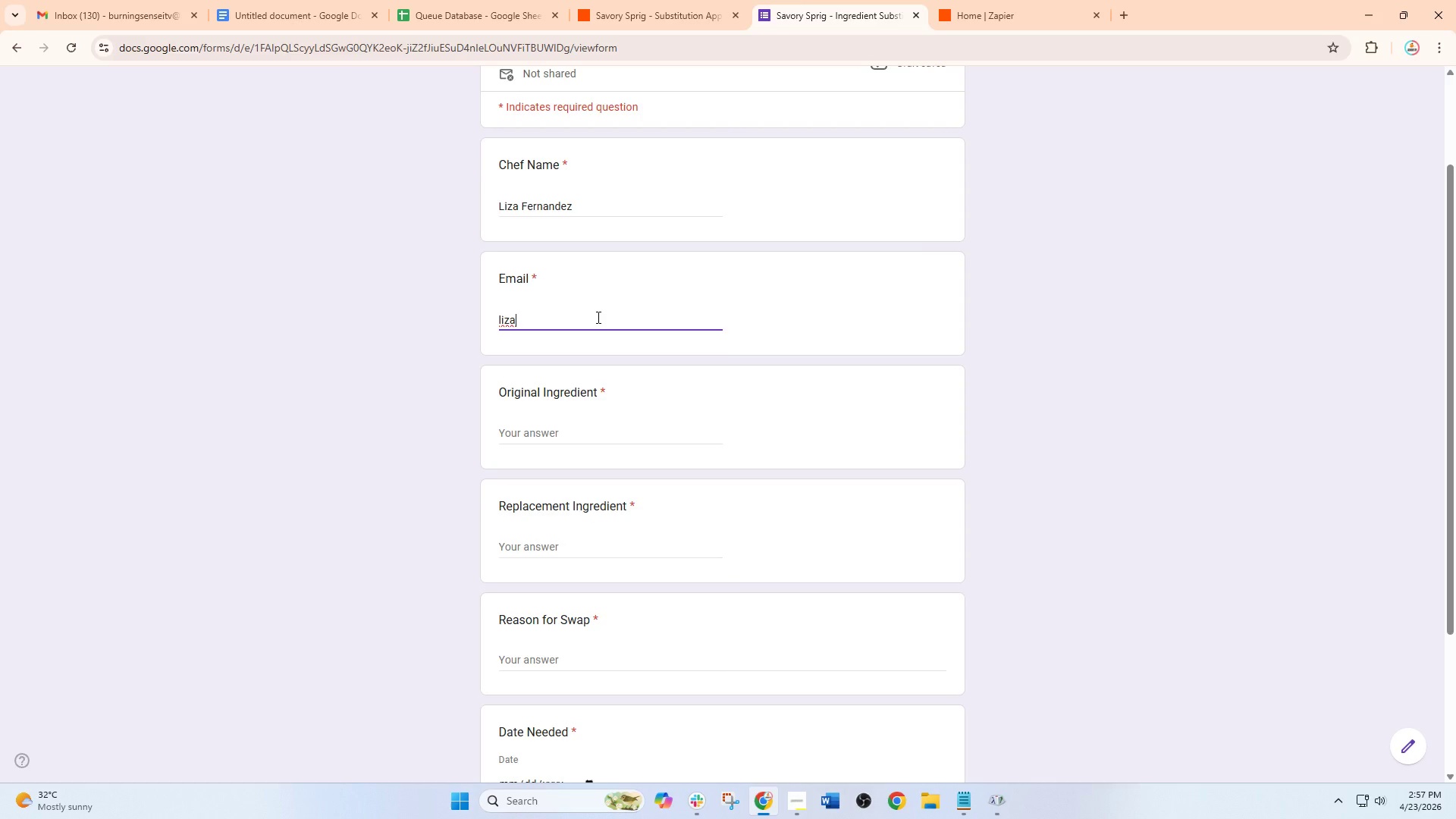 
wait(10.34)
 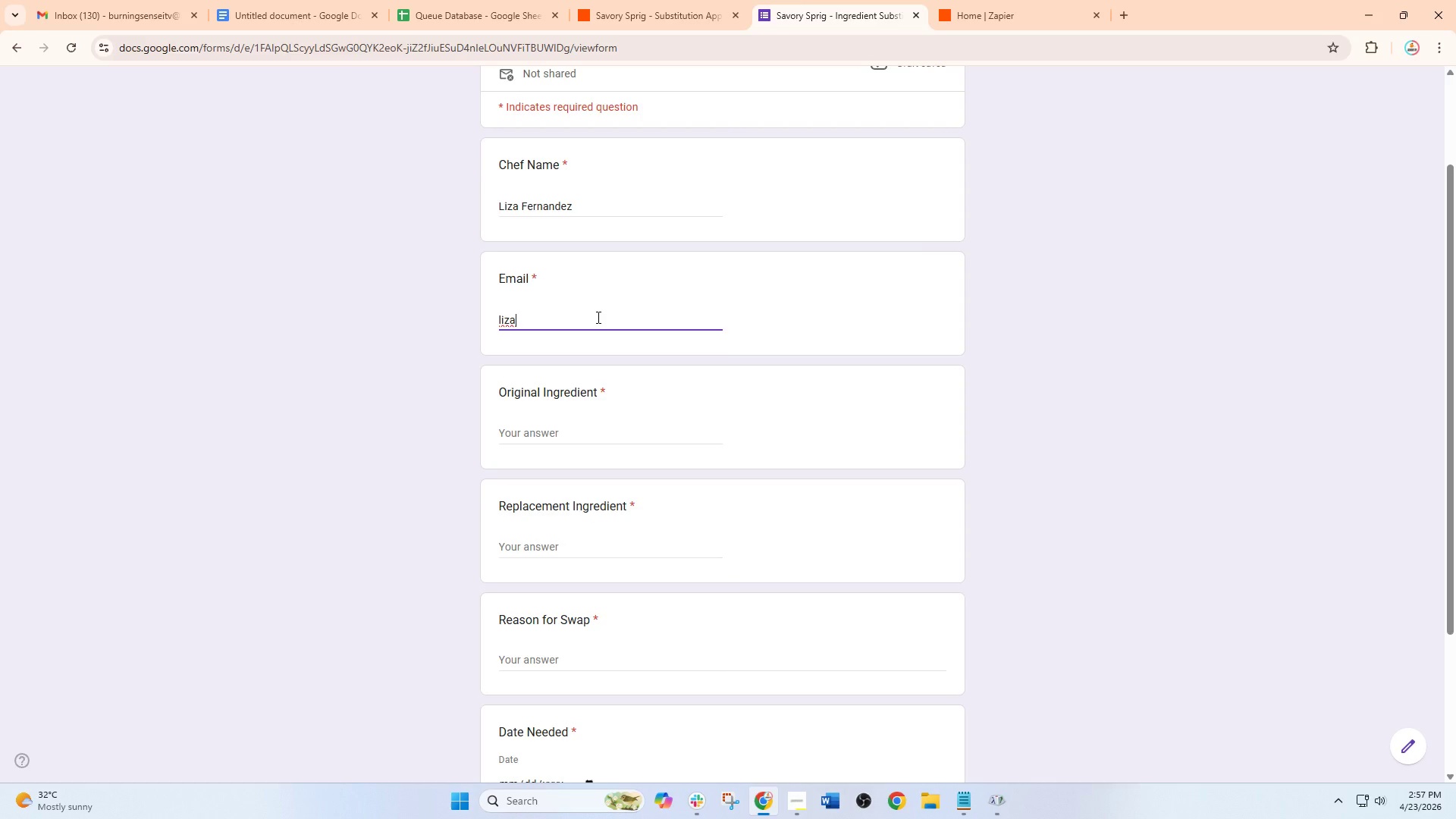 
hold_key(key=ShiftLeft, duration=0.84)
 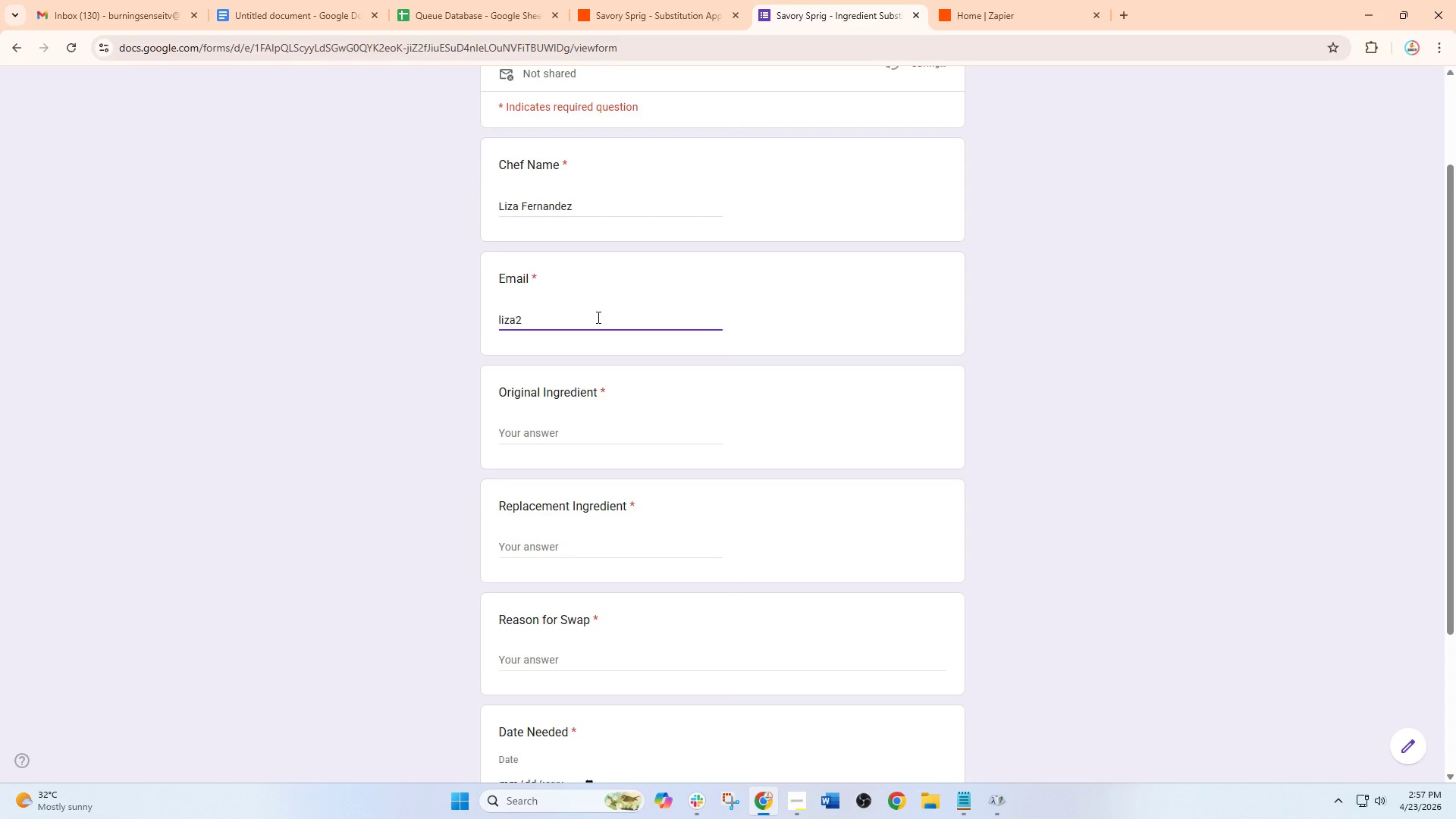 
key(2)
 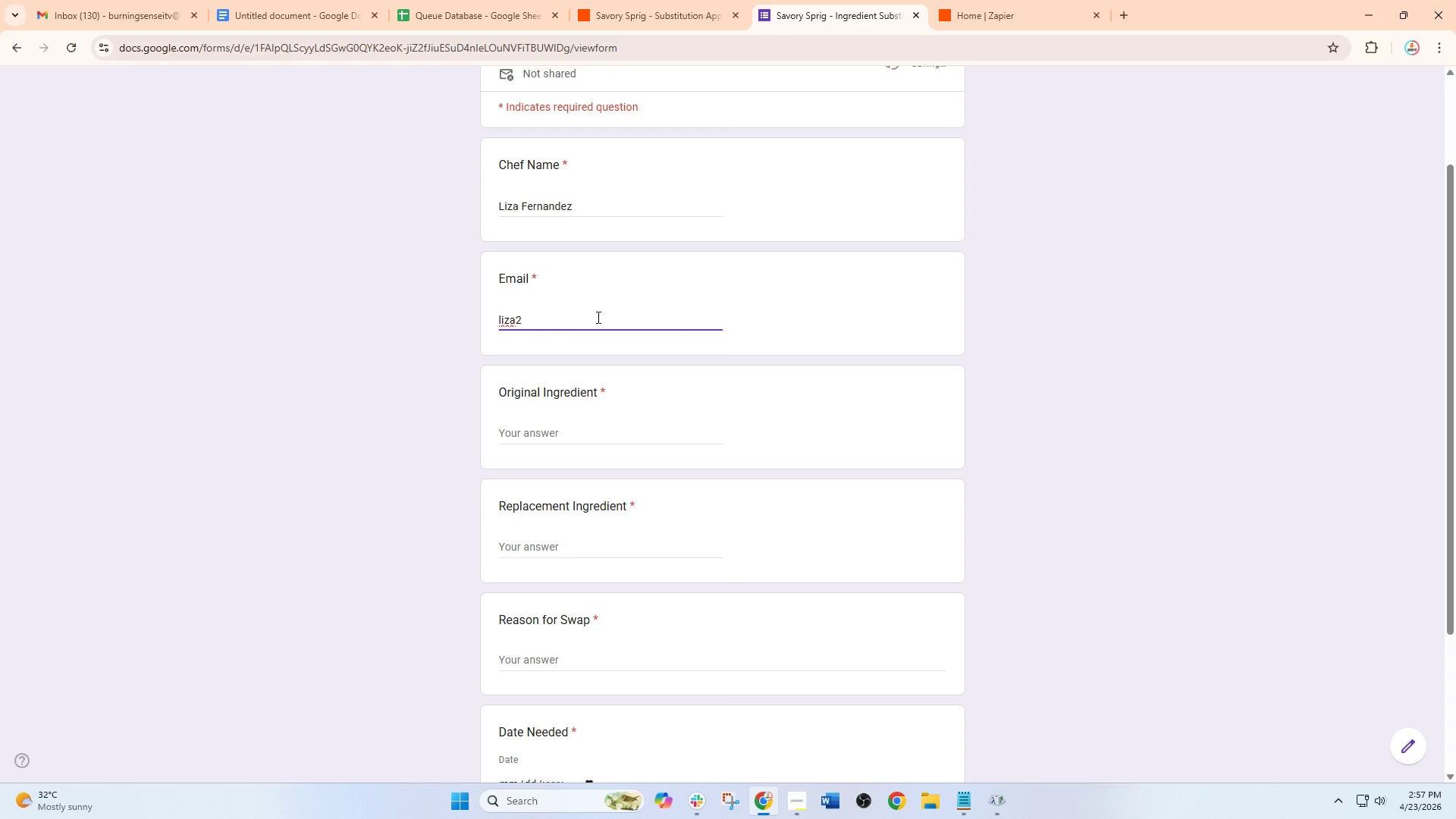 
key(Backspace)
 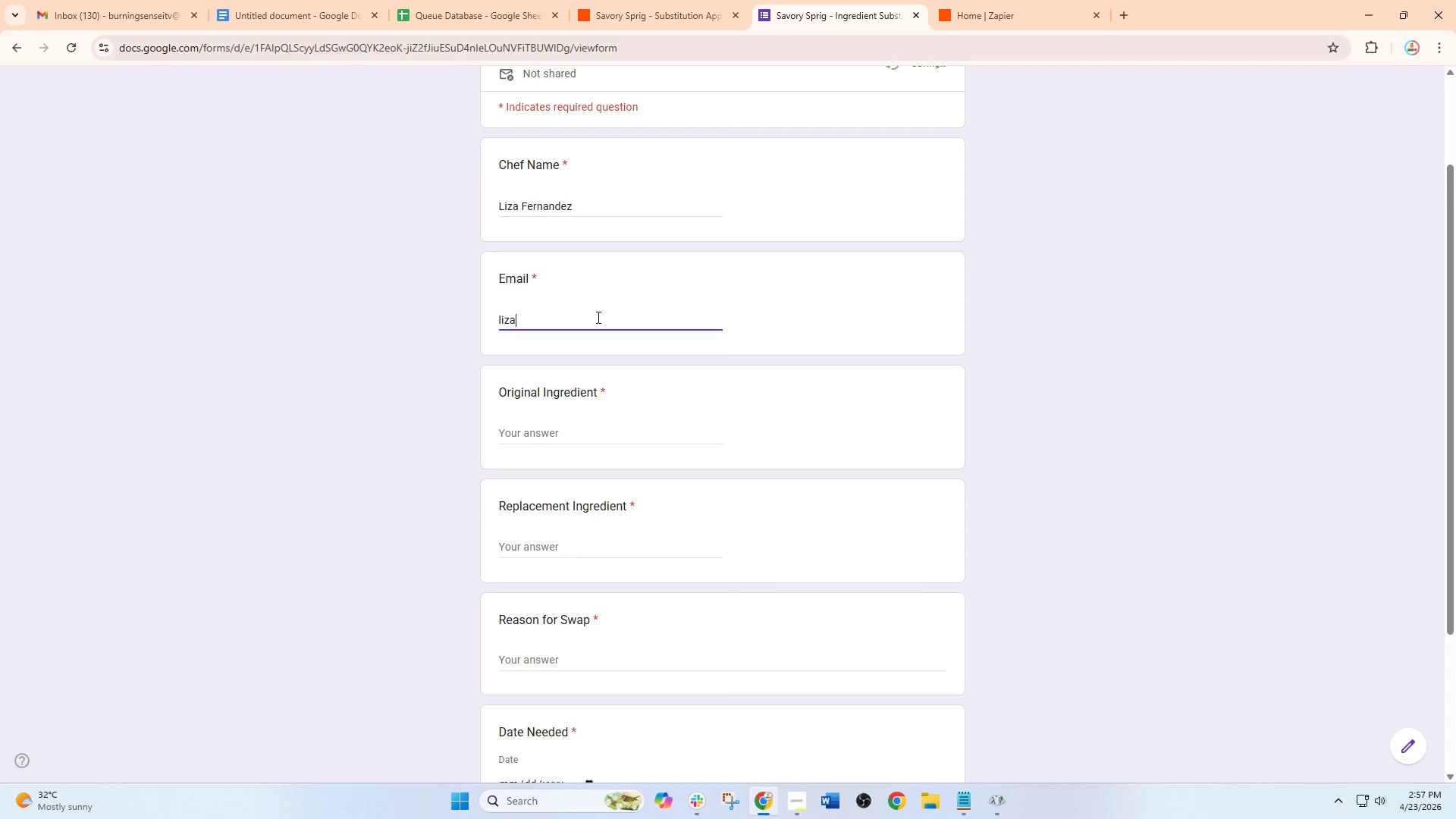 
key(Shift+2)
 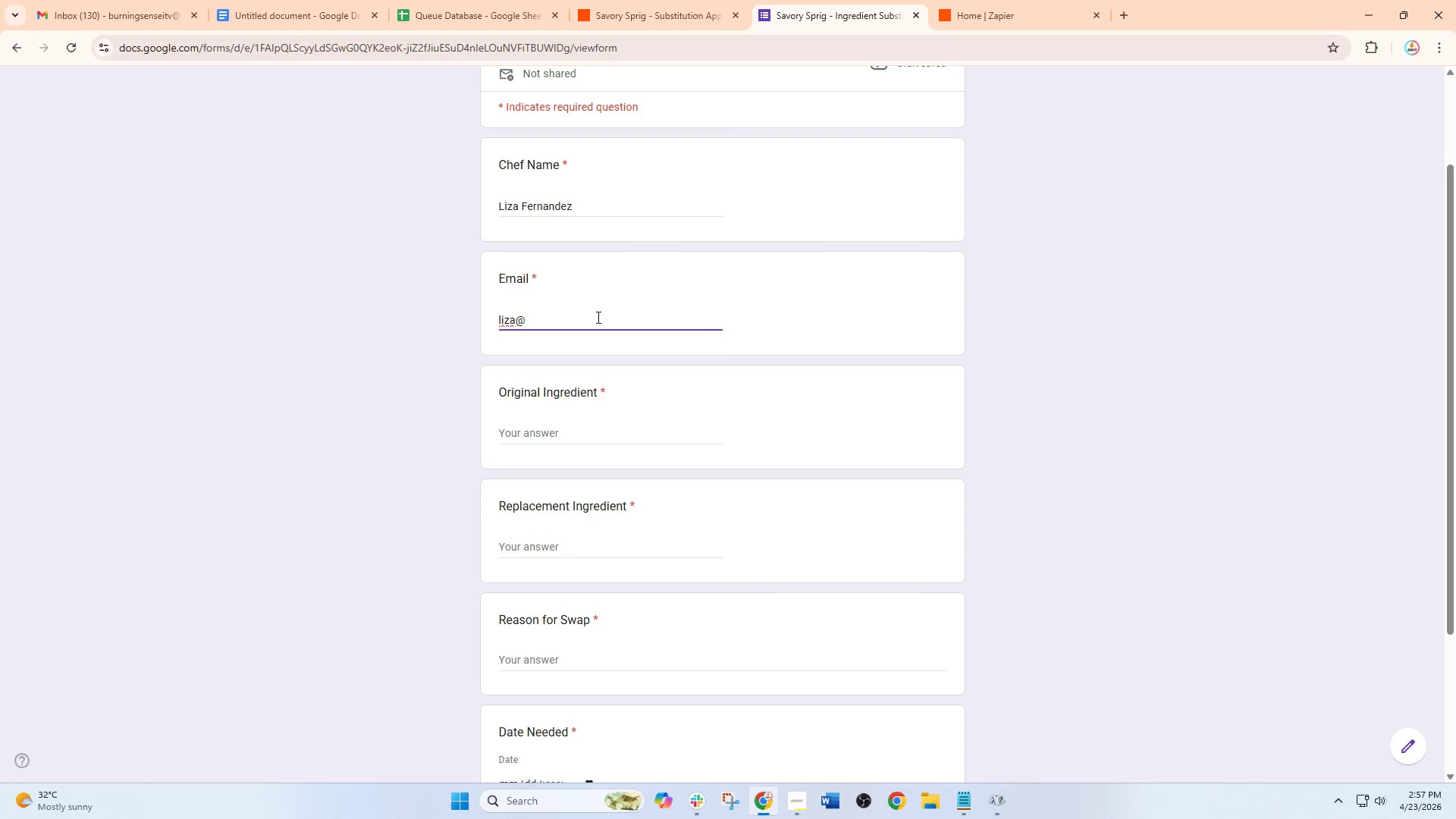 
type(savory)
 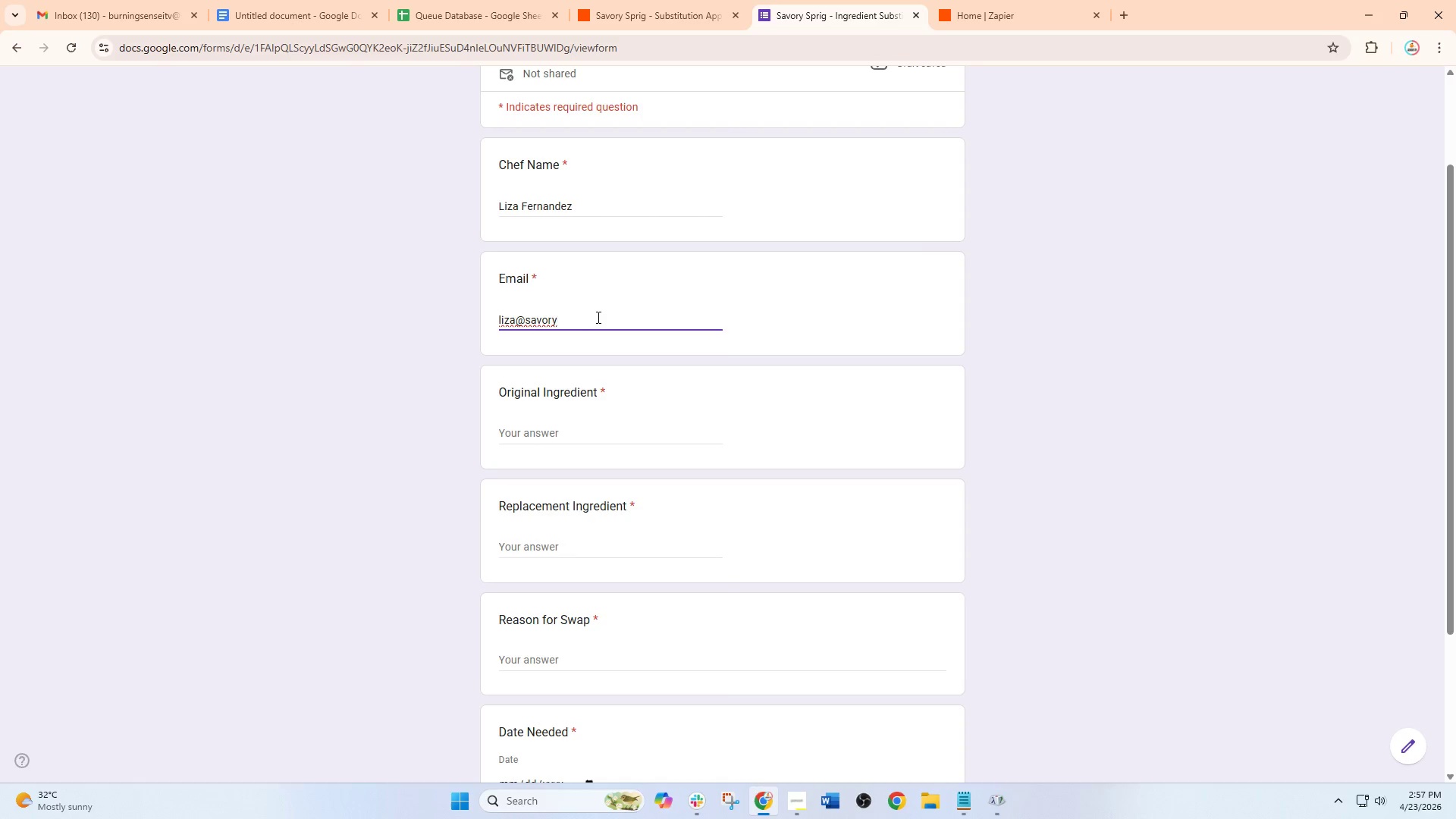 
type(soring)
 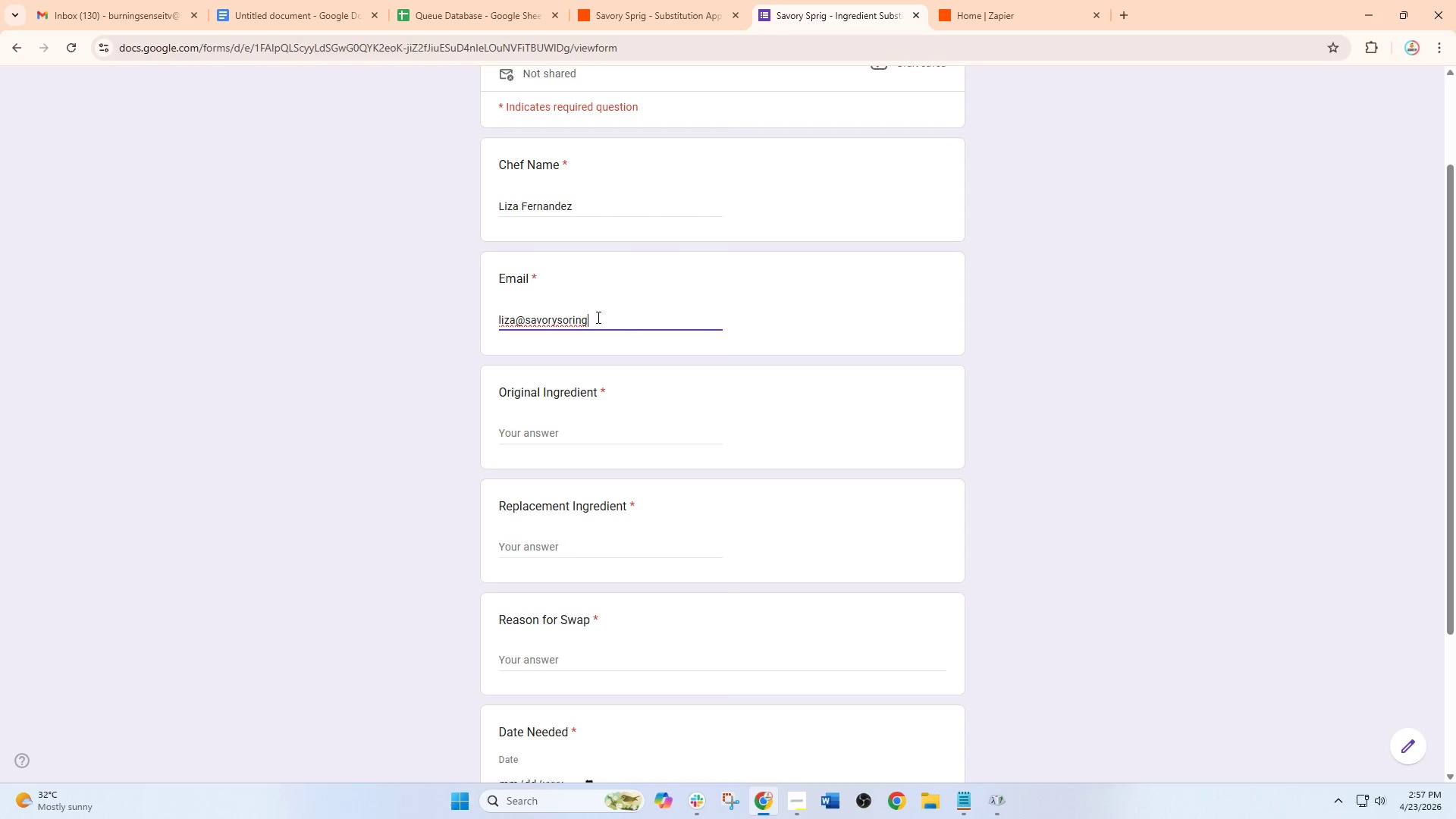 
key(Backspace)
 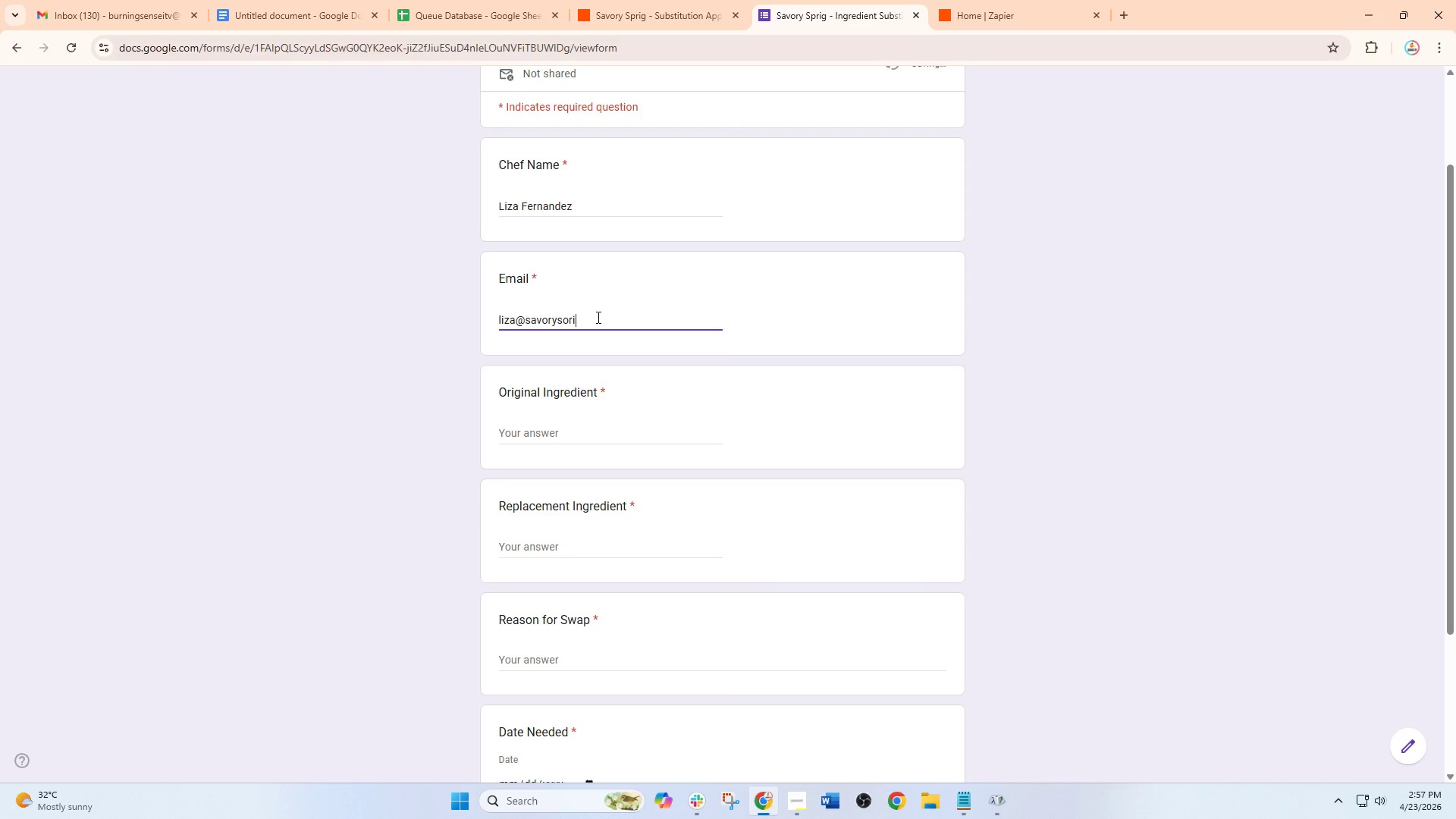 
key(Backspace)
 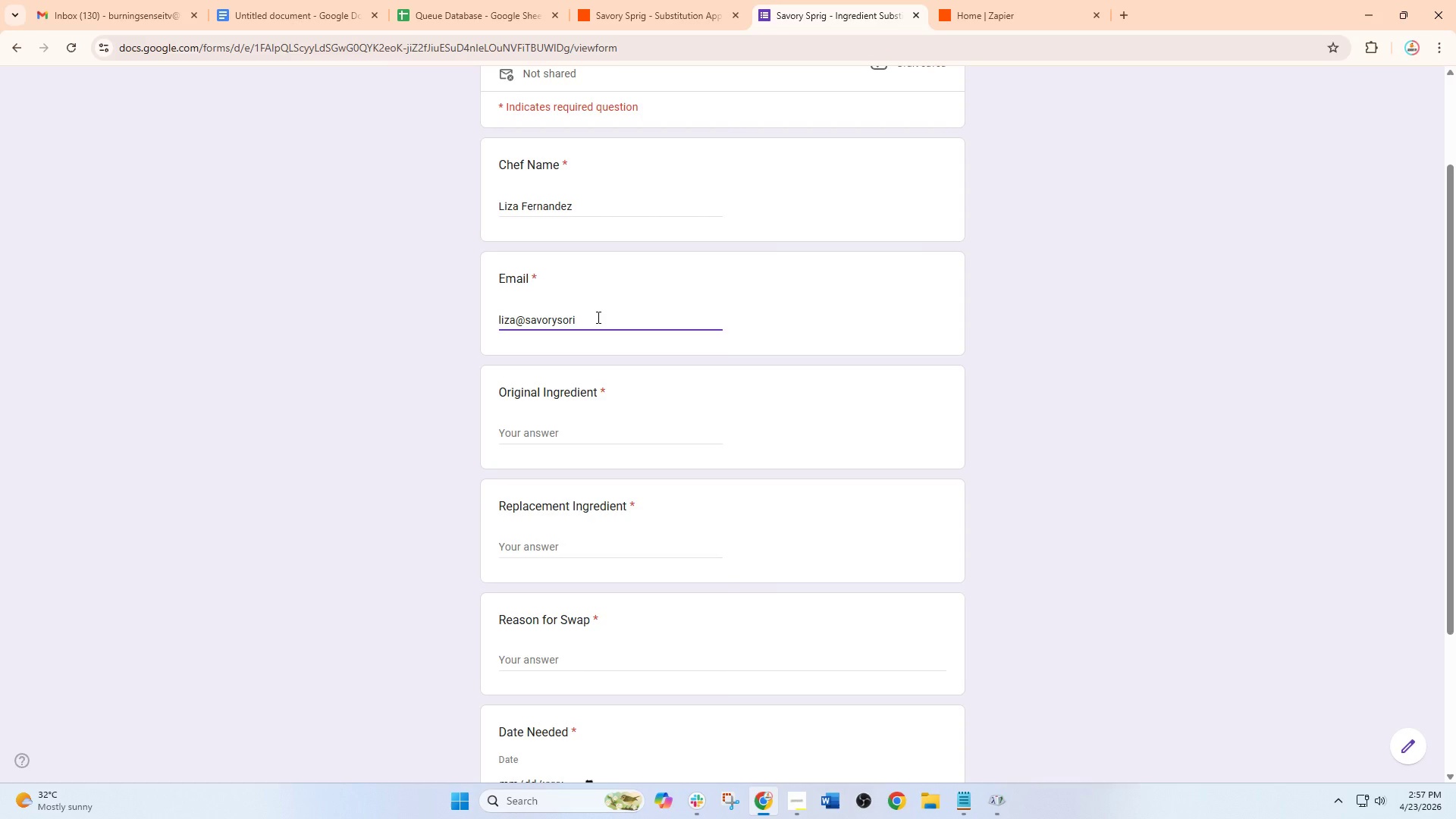 
key(Backspace)
 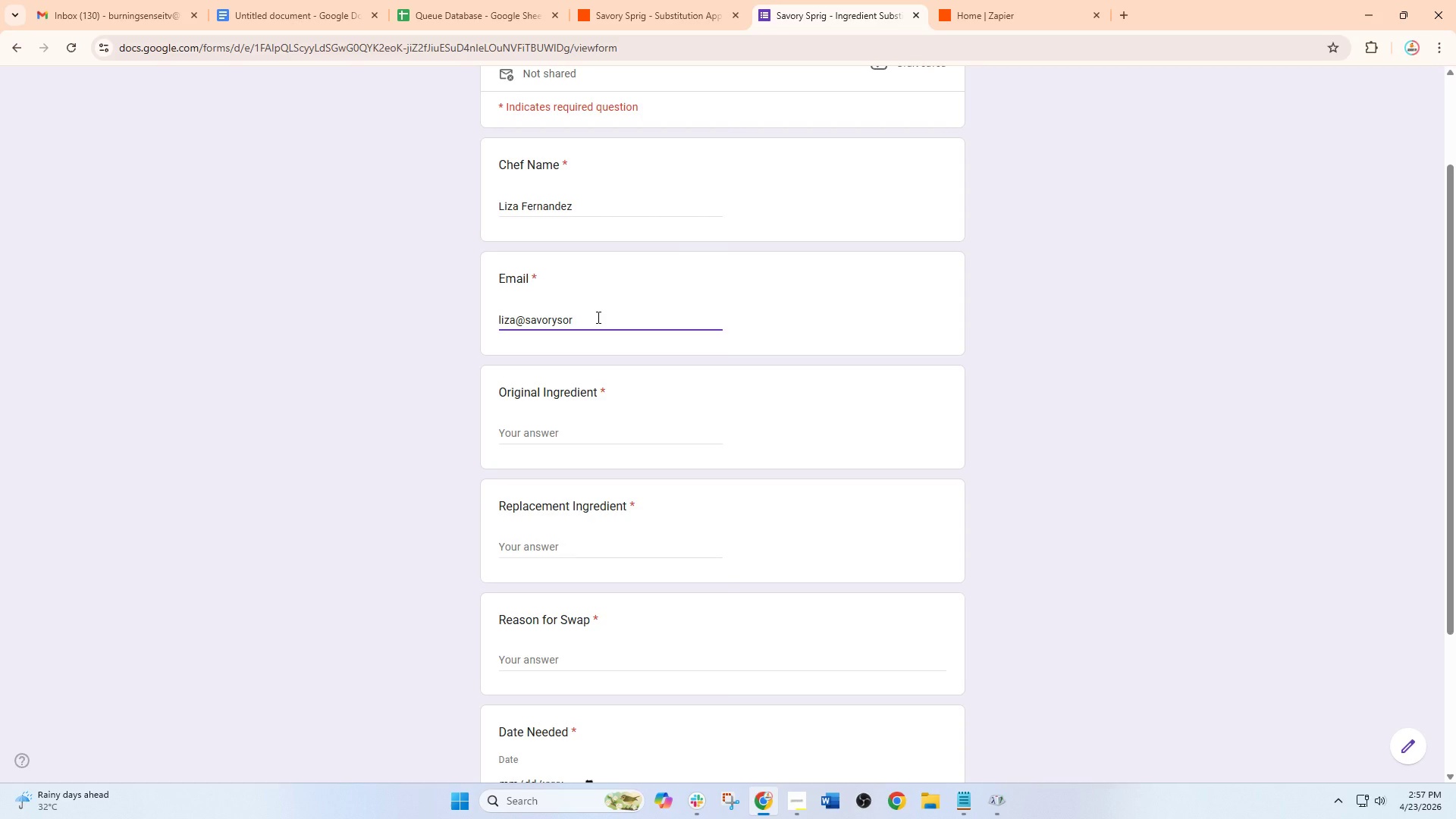 
key(Backspace)
key(Backspace)
type(prig.com)
 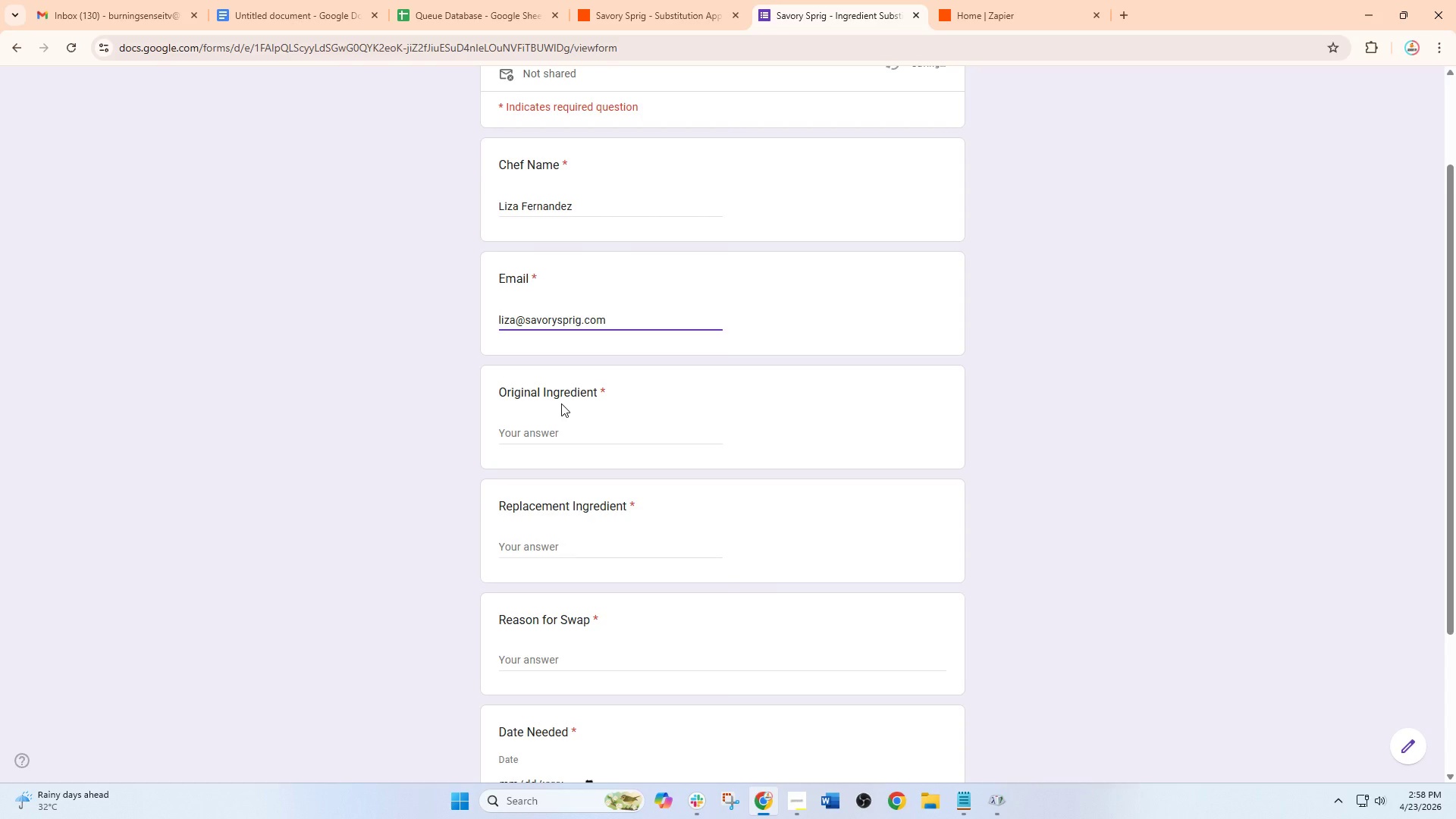 
left_click_drag(start_coordinate=[559, 438], to_coordinate=[561, 442])
 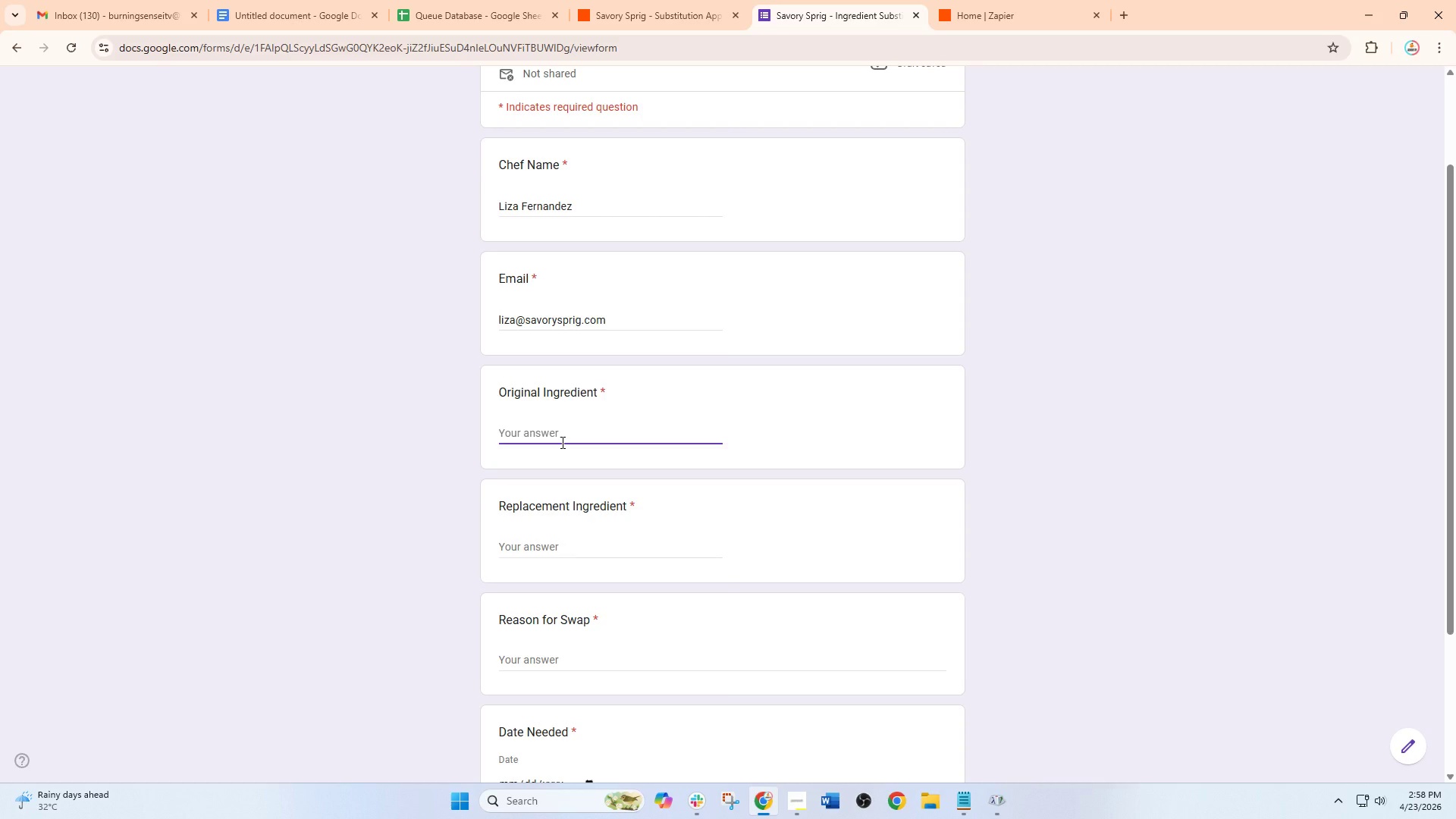 
type(Arugula)
 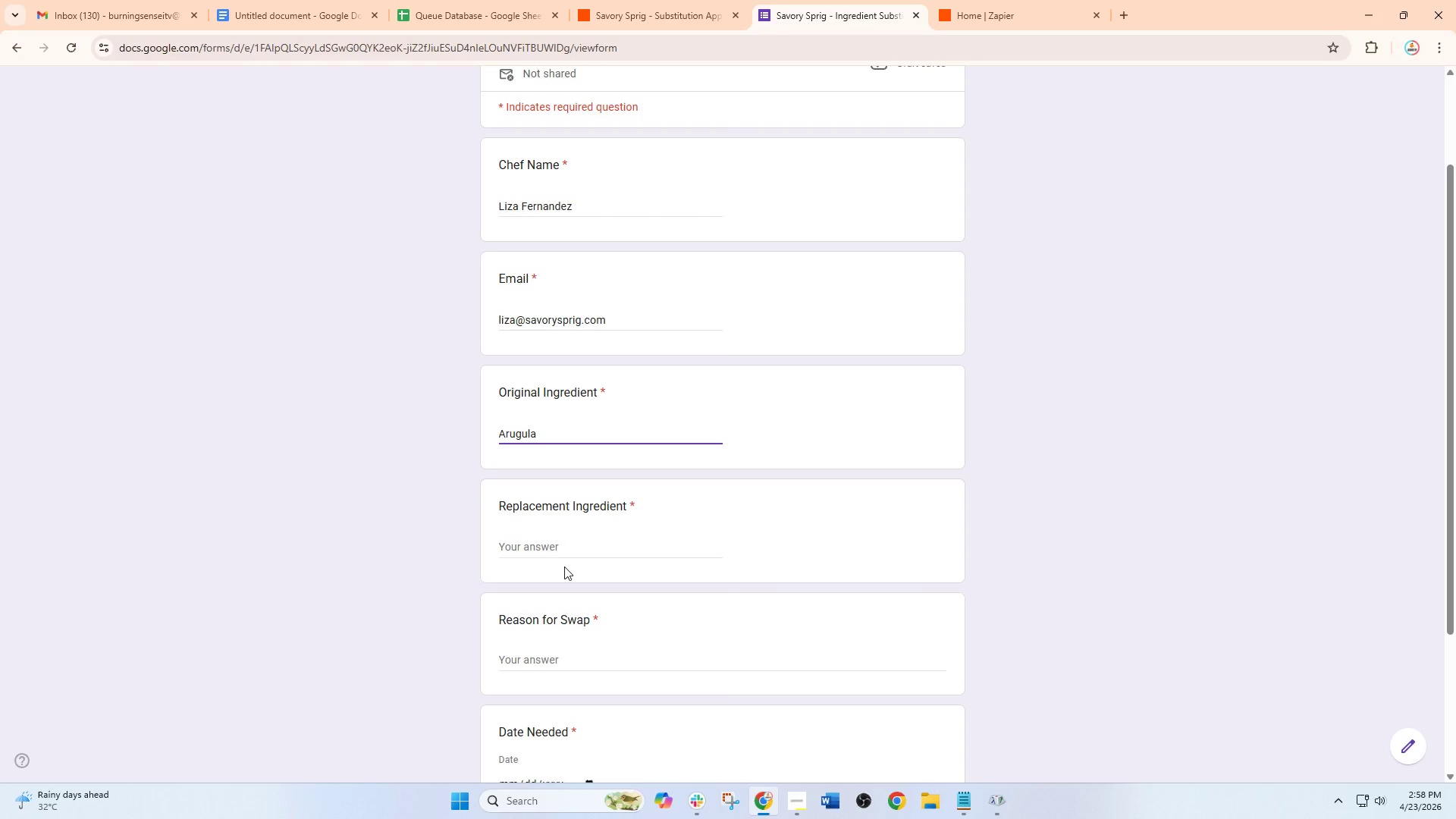 
left_click([566, 537])
 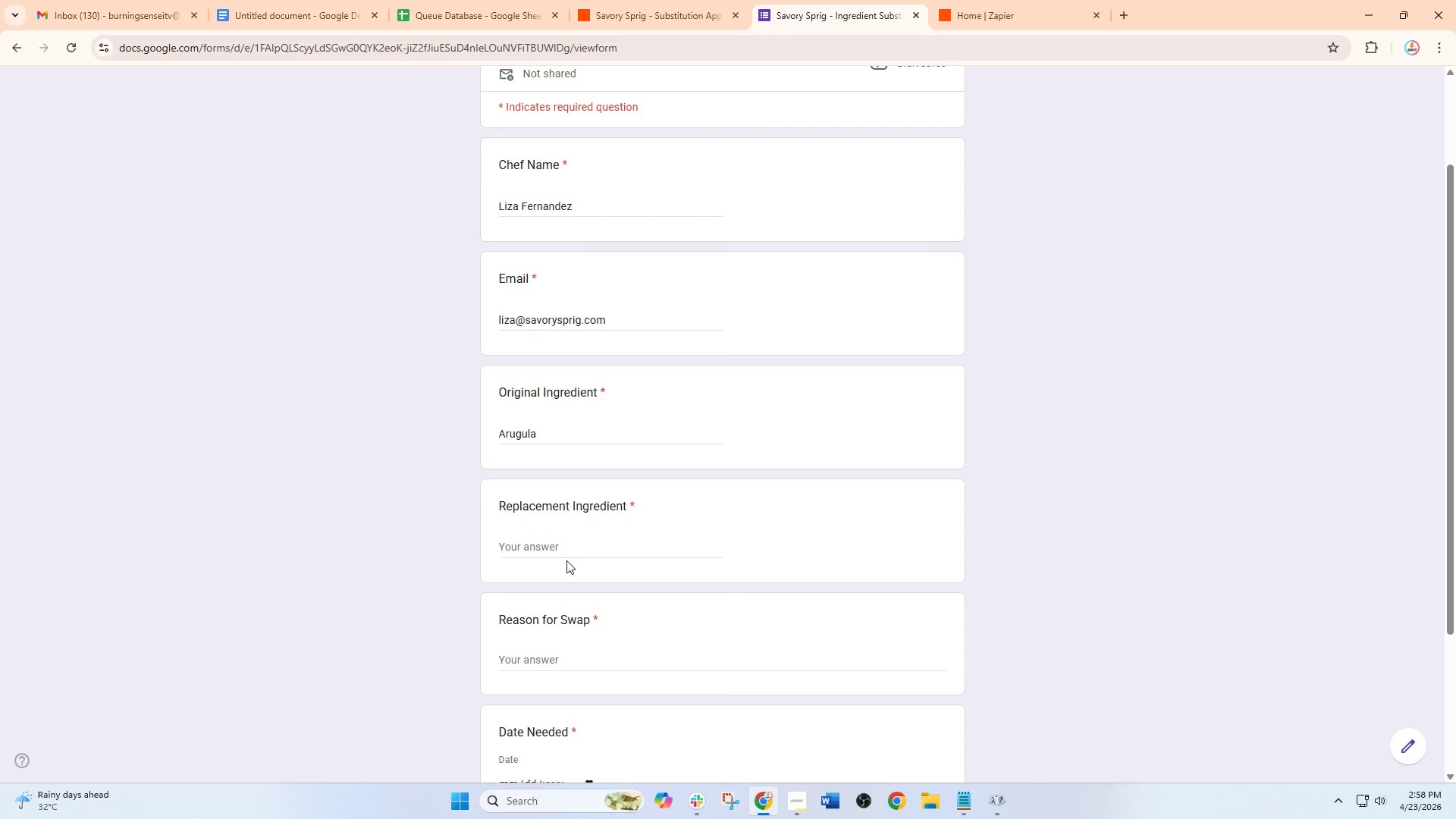 
left_click([565, 544])
 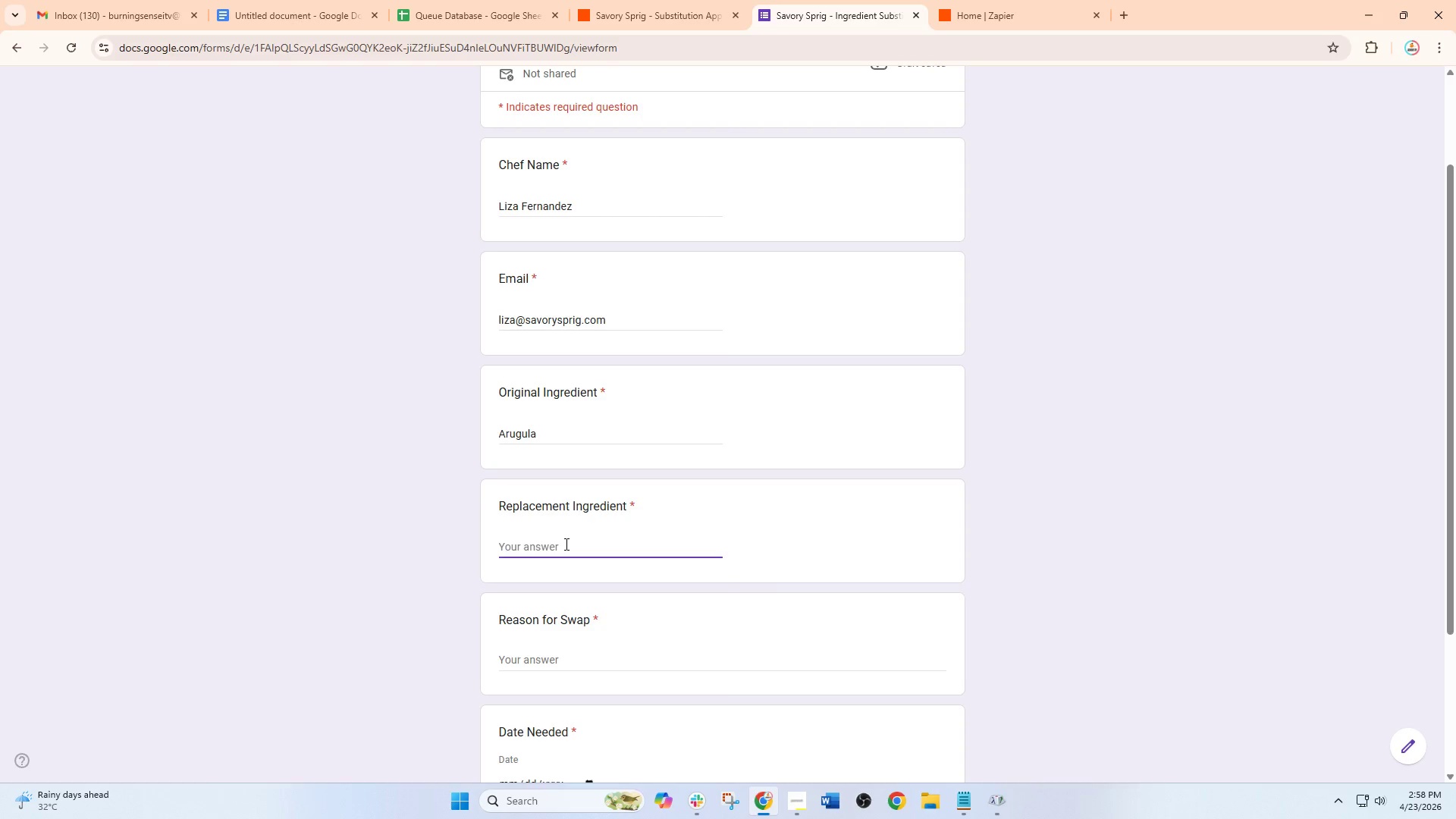 
wait(5.05)
 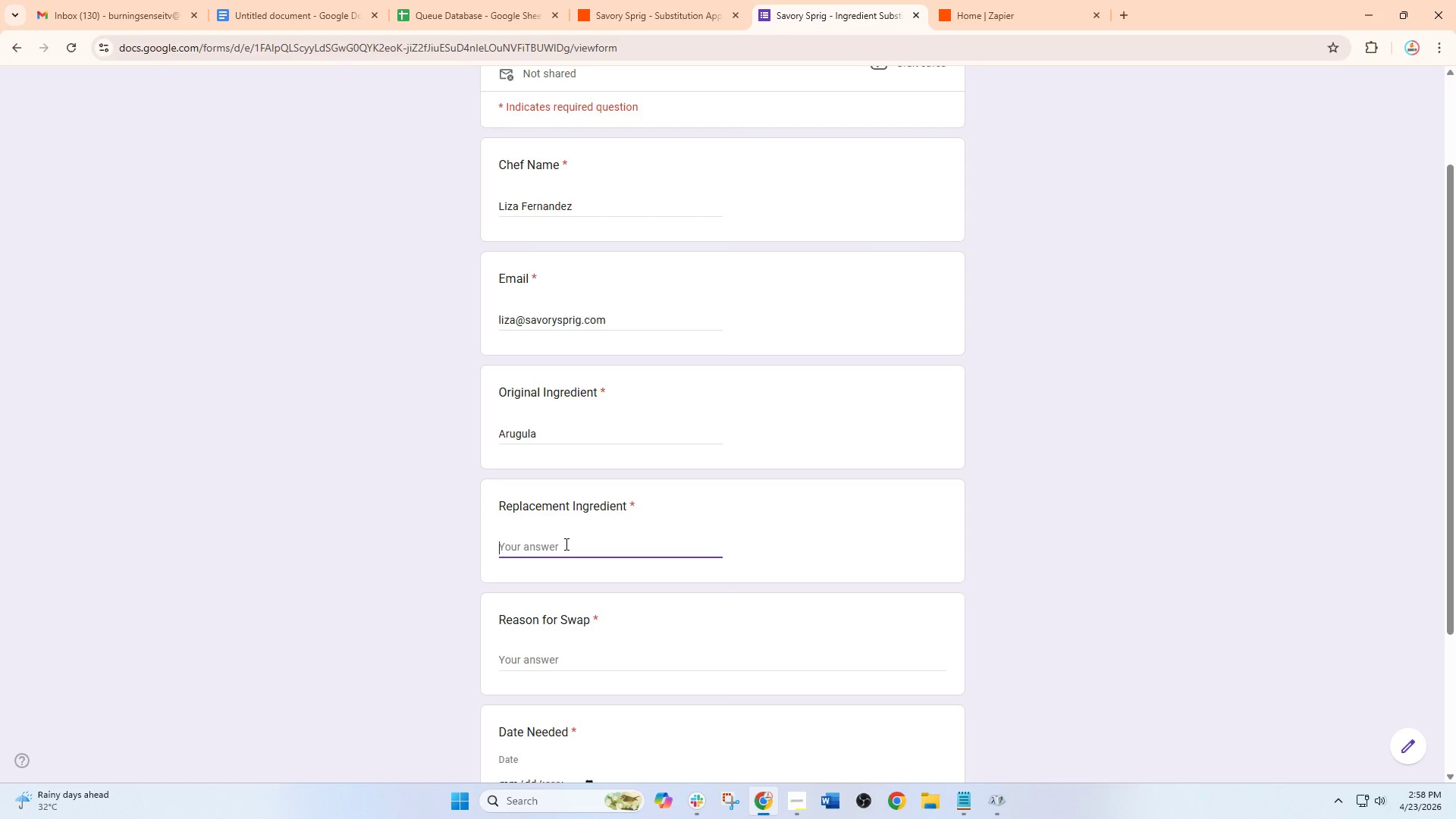 
key(CapsLock)
 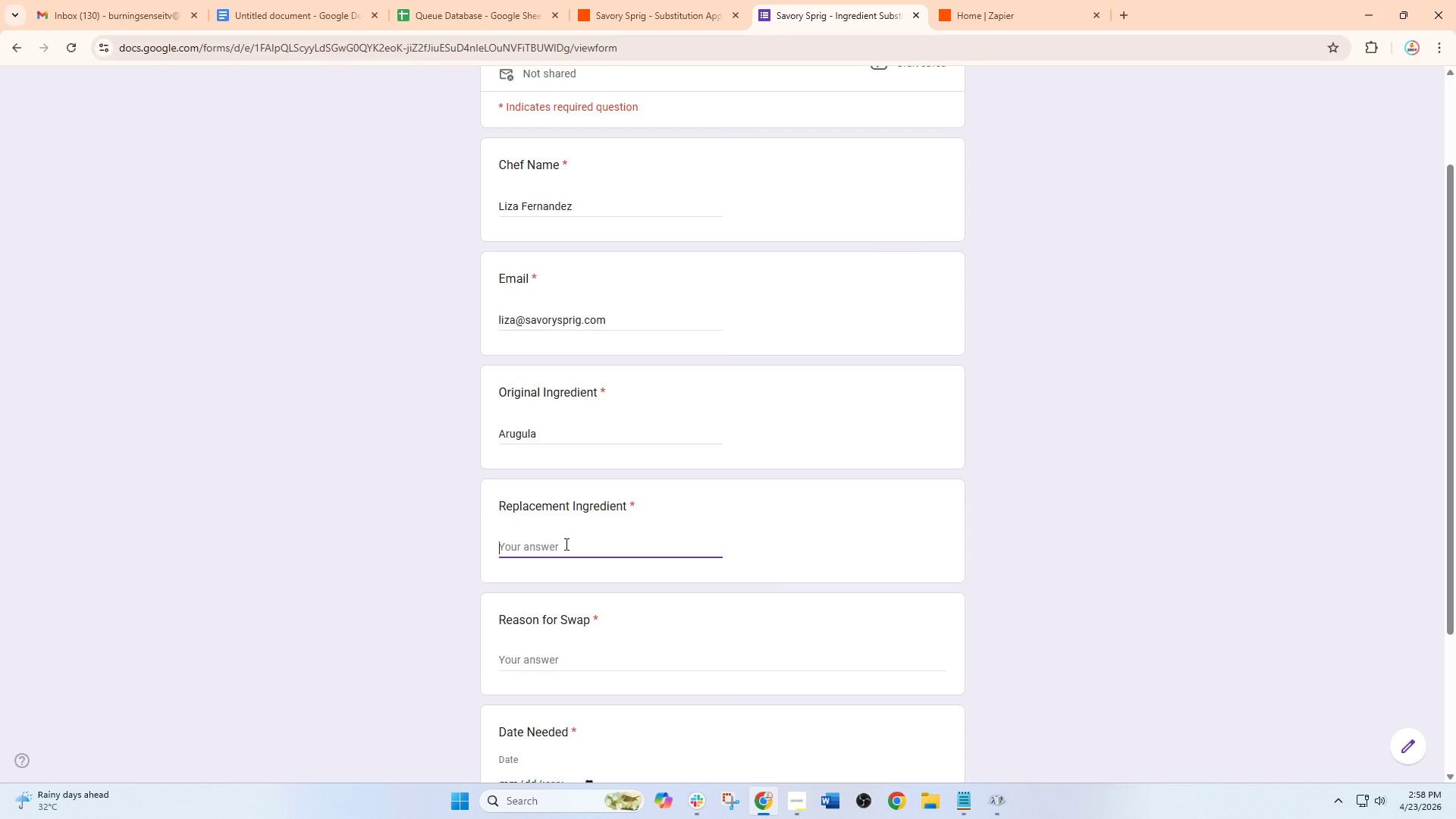 
type(Baby)
 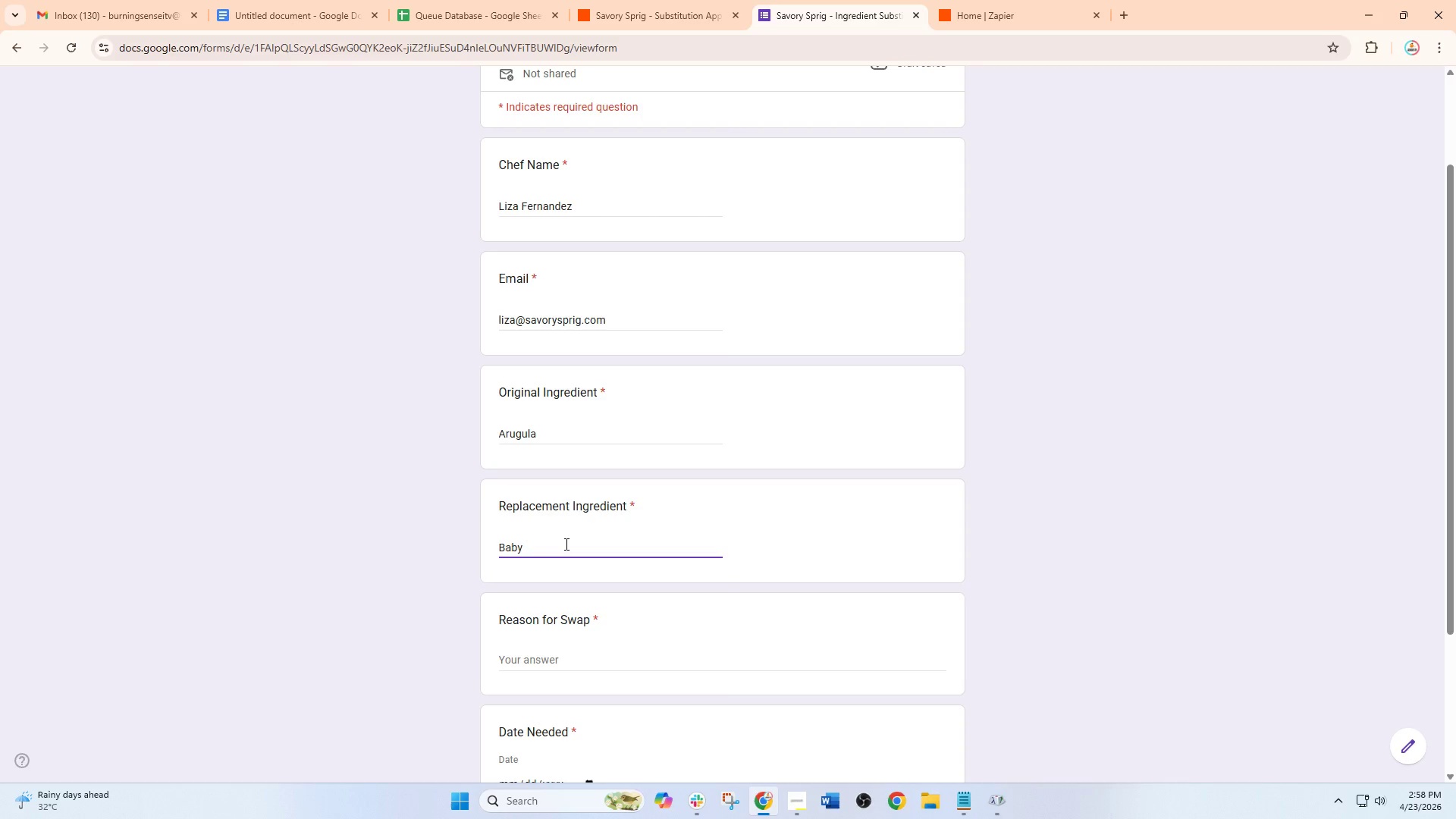 
key(Space)
 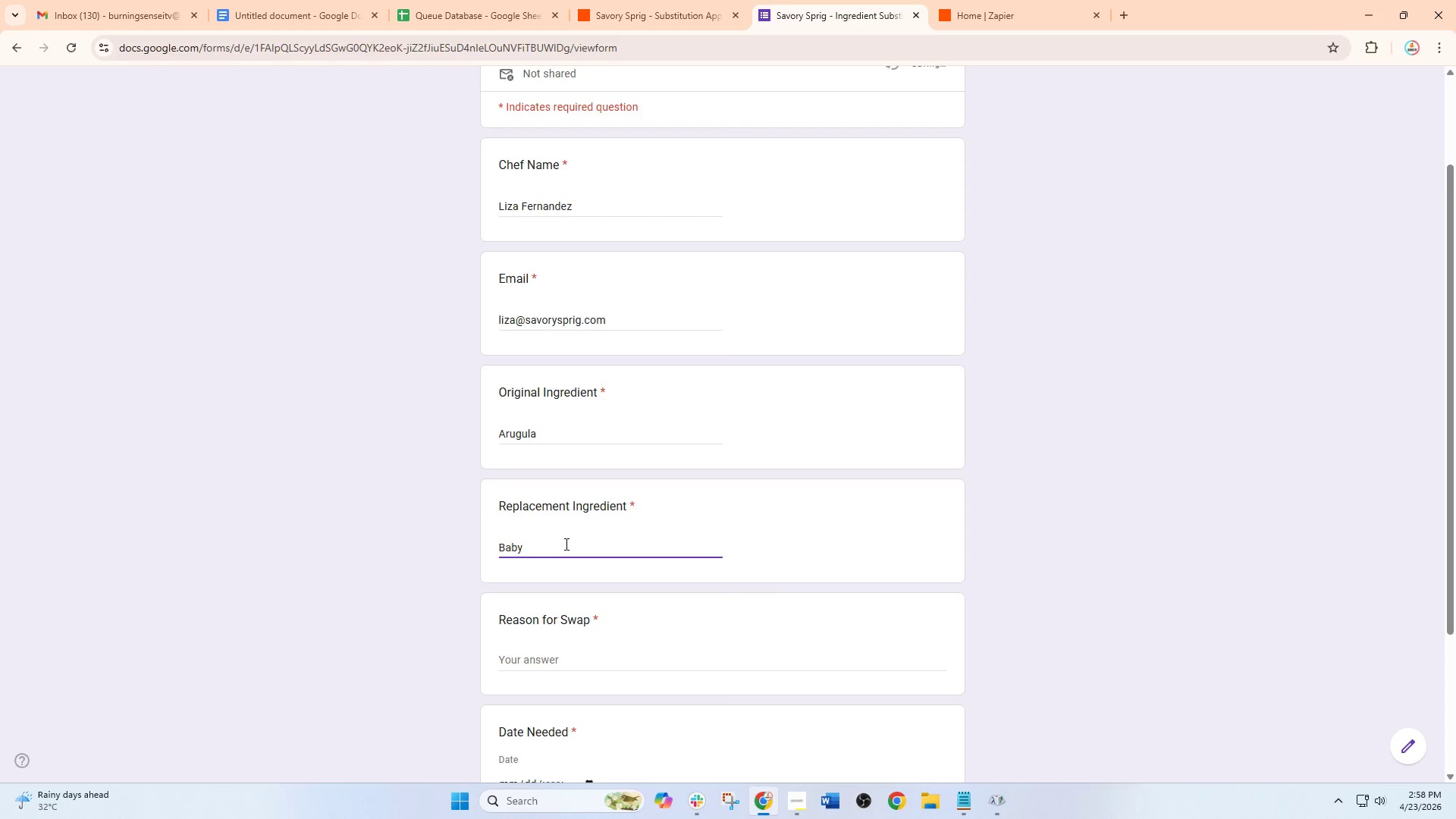 
key(P)
 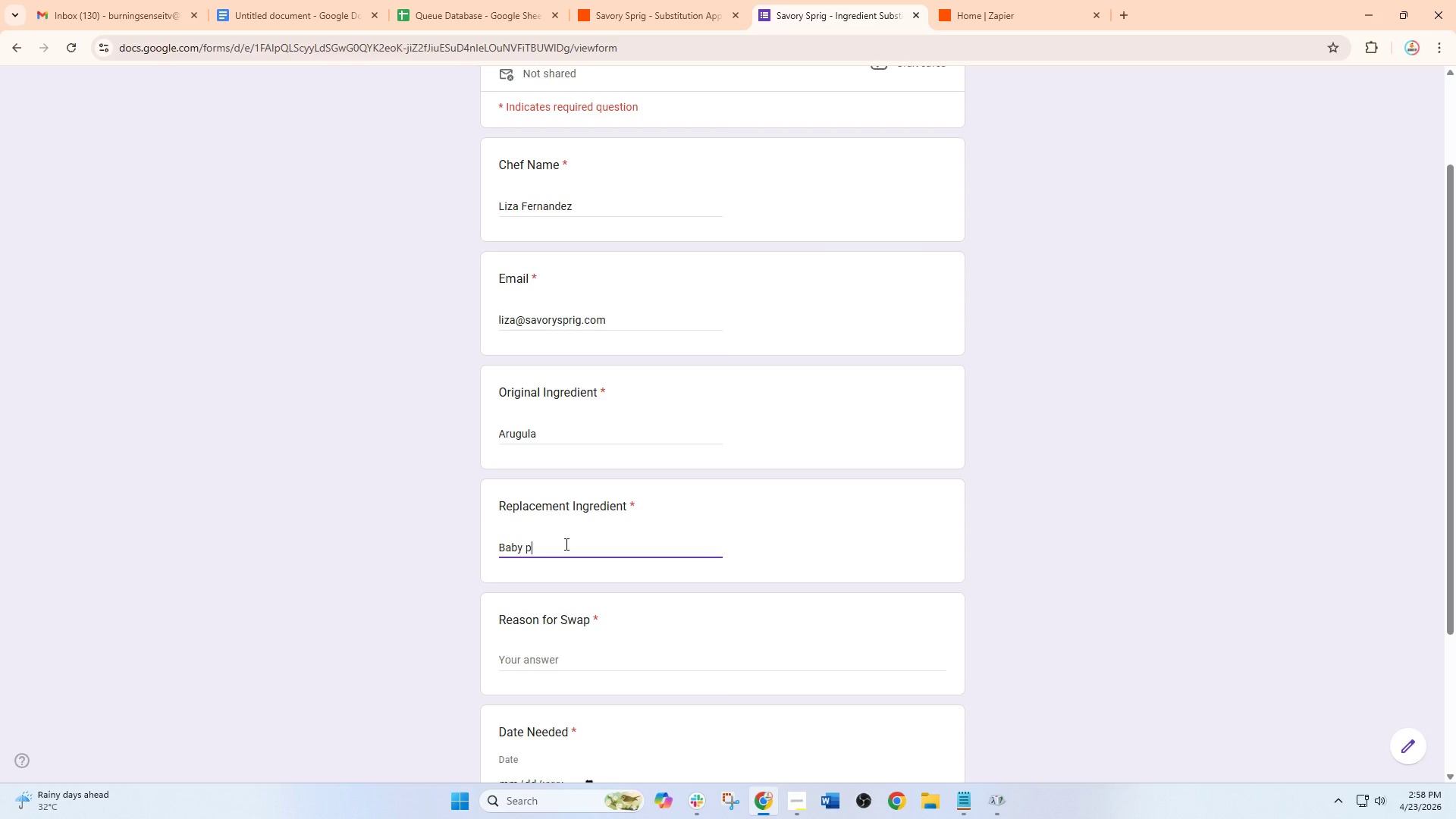 
key(Backspace)
 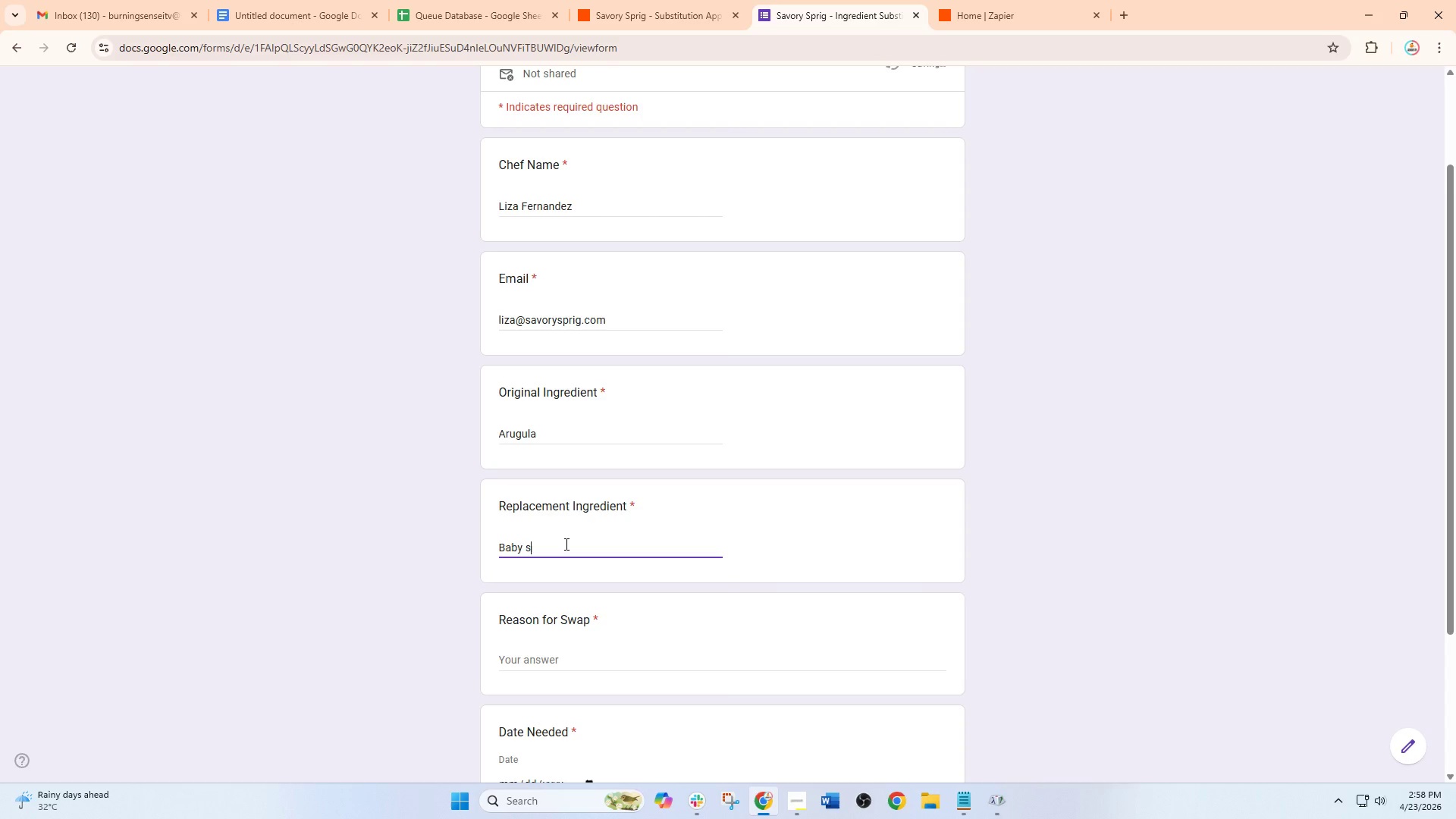 
key(S)
 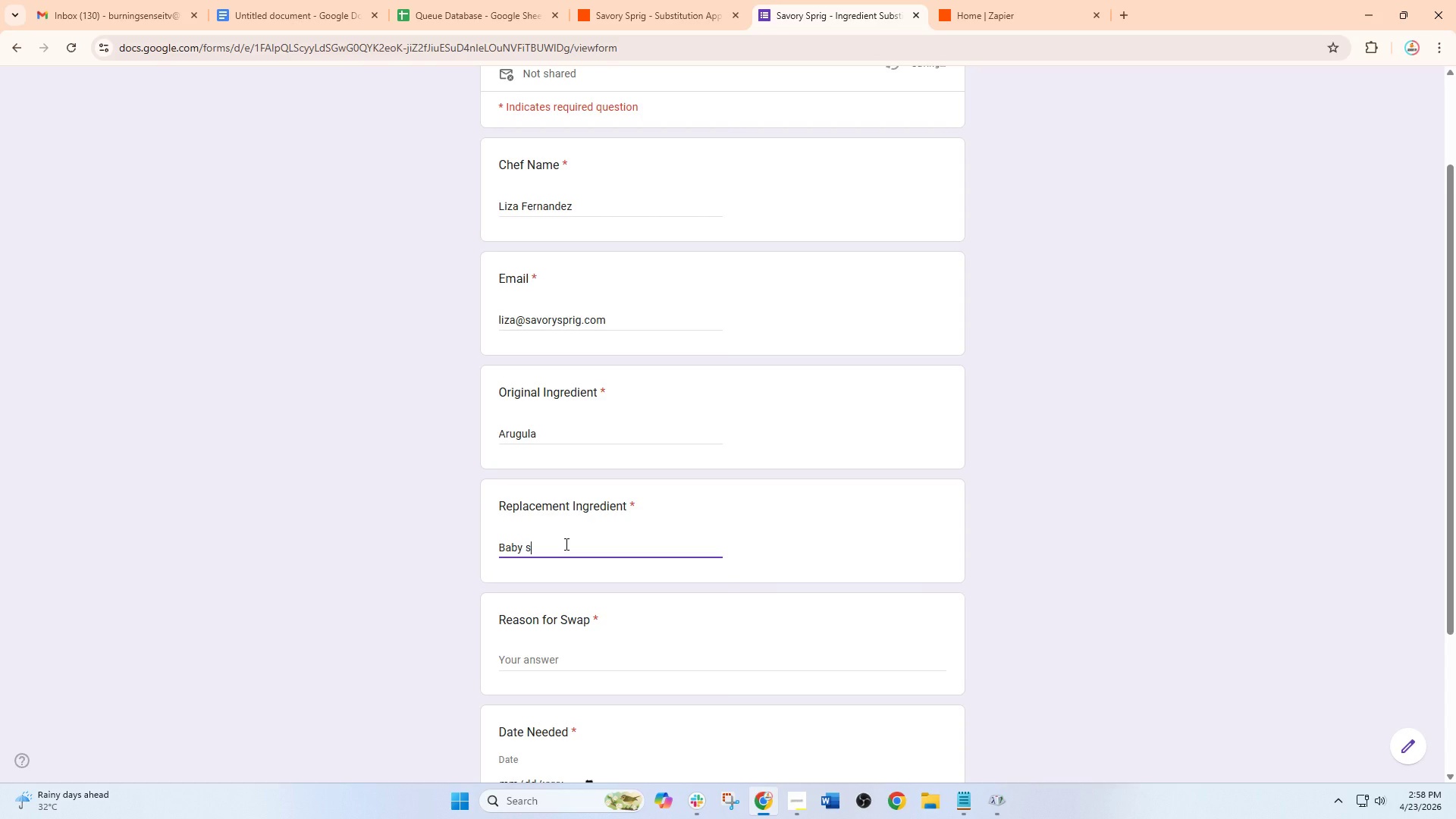 
key(Backspace)
 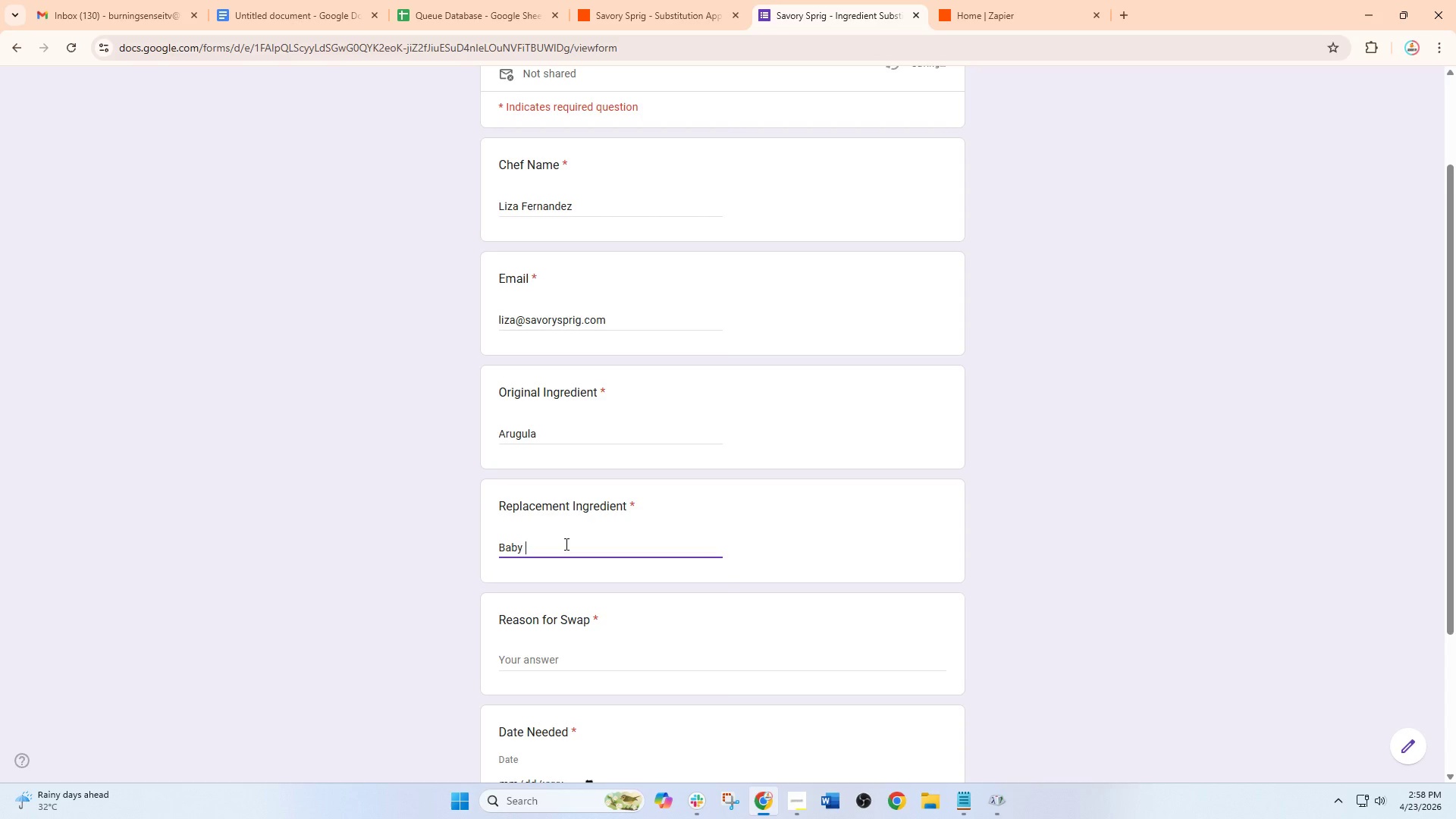 
key(CapsLock)
 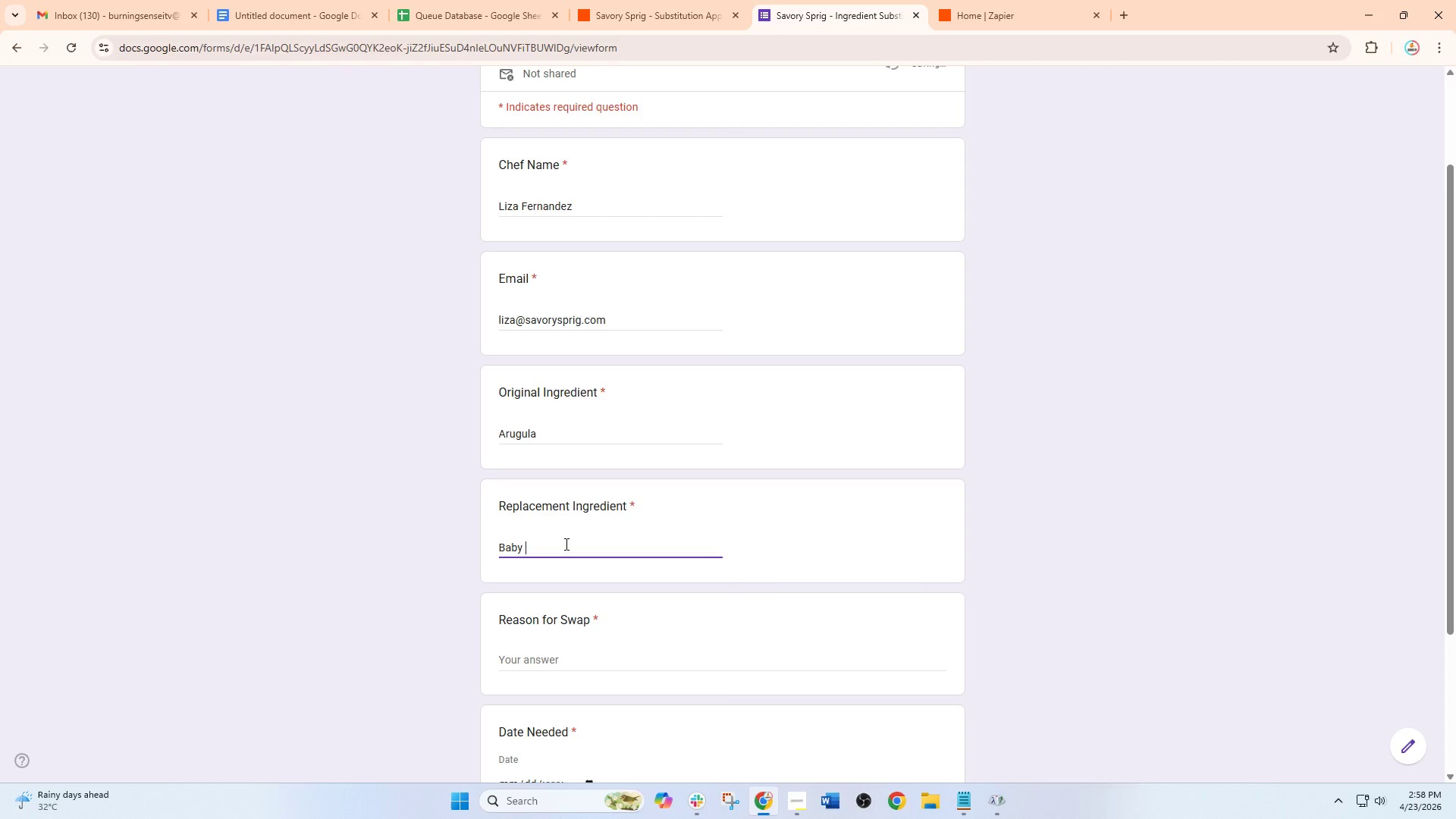 
key(S)
 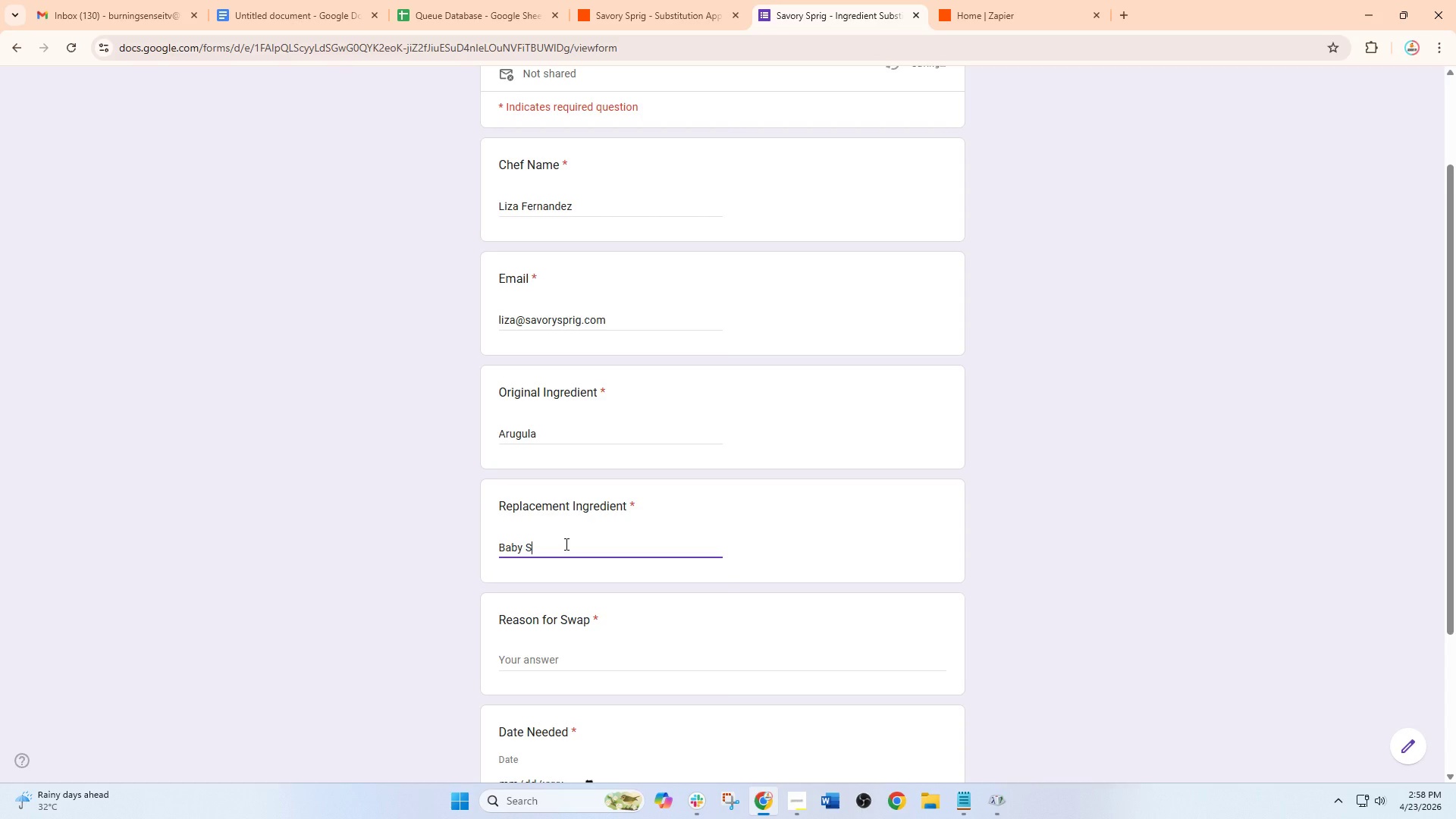 
key(CapsLock)
 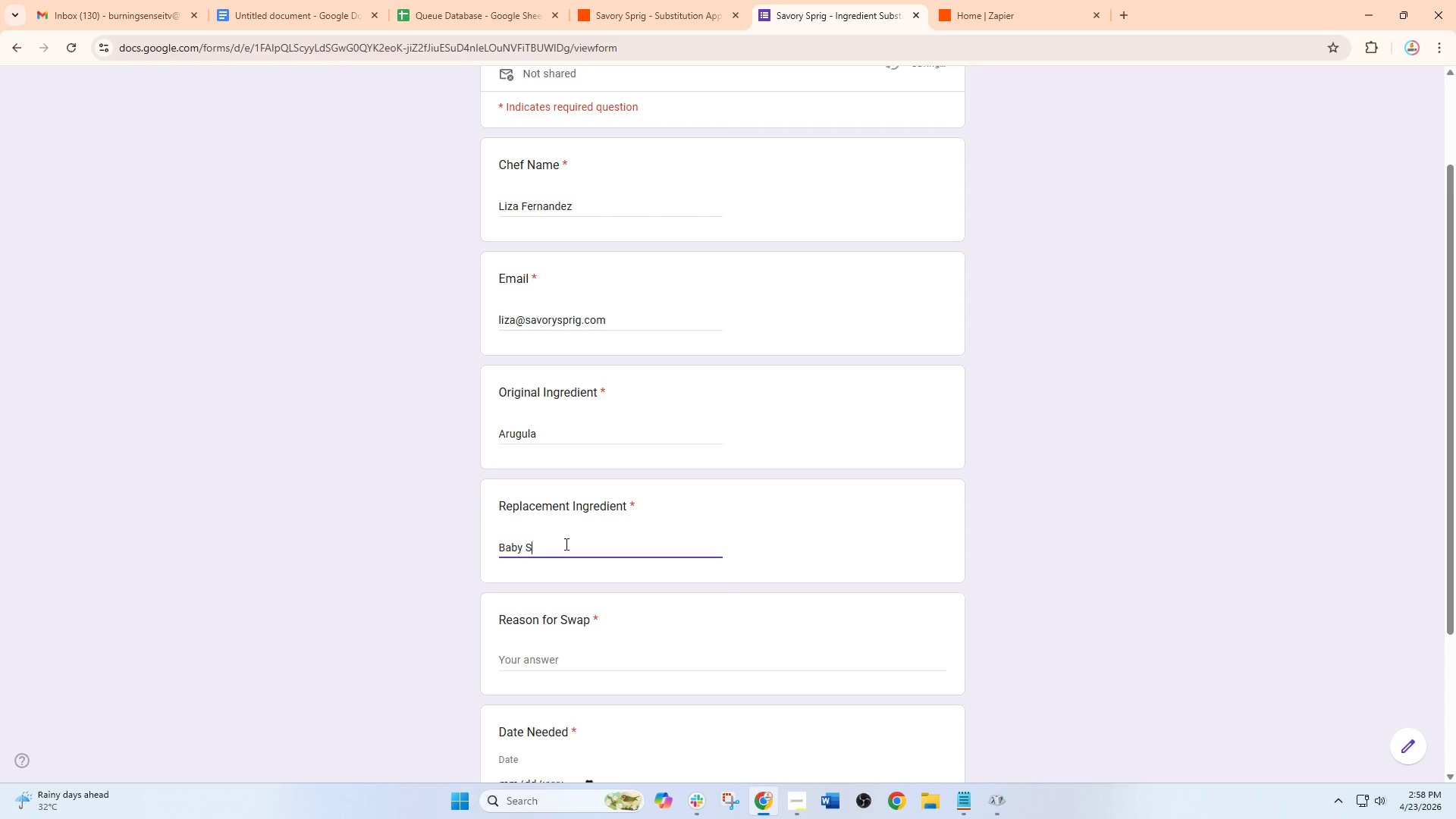 
key(P)
 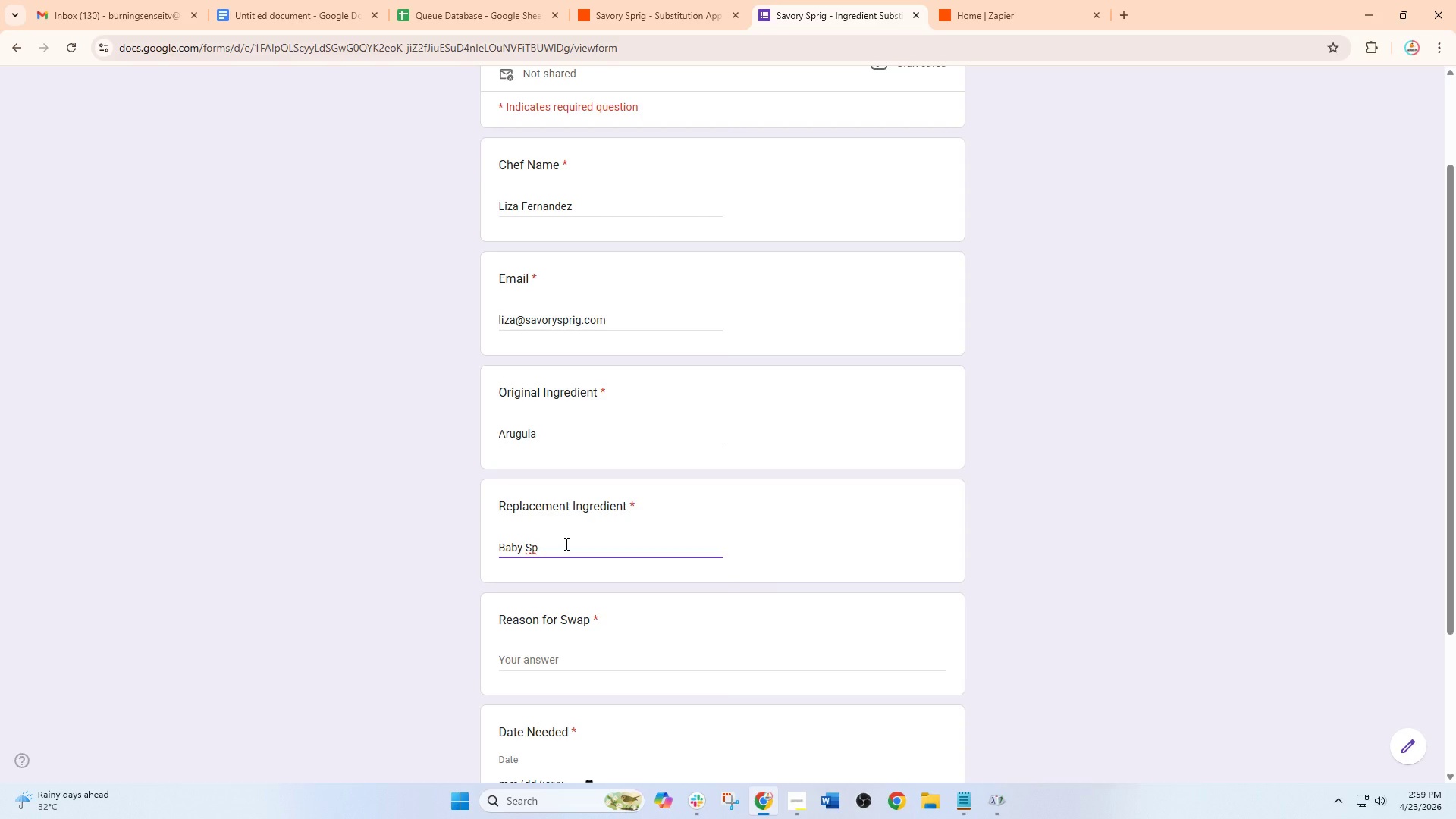 
type(inac)
 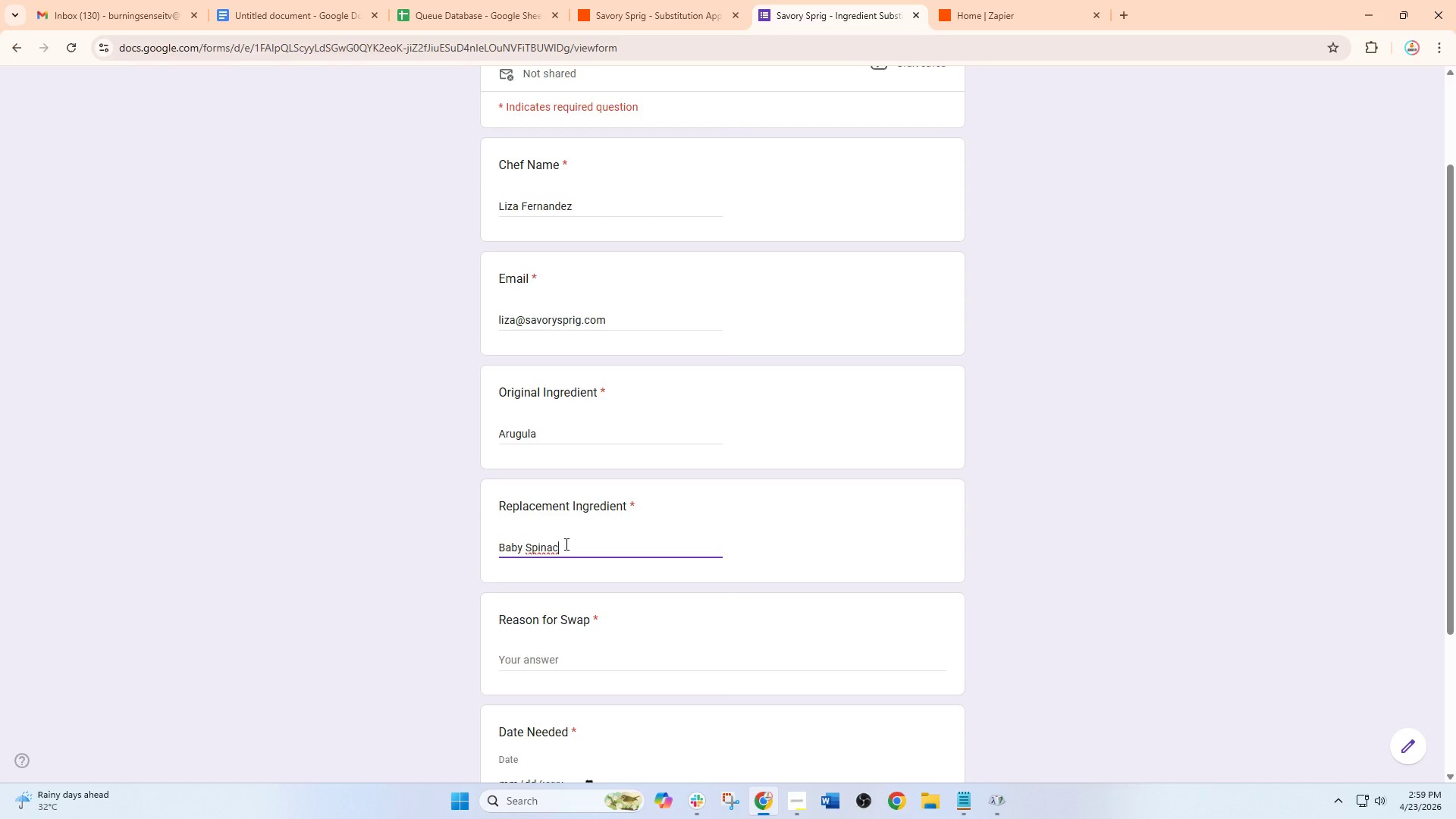 
key(H)
 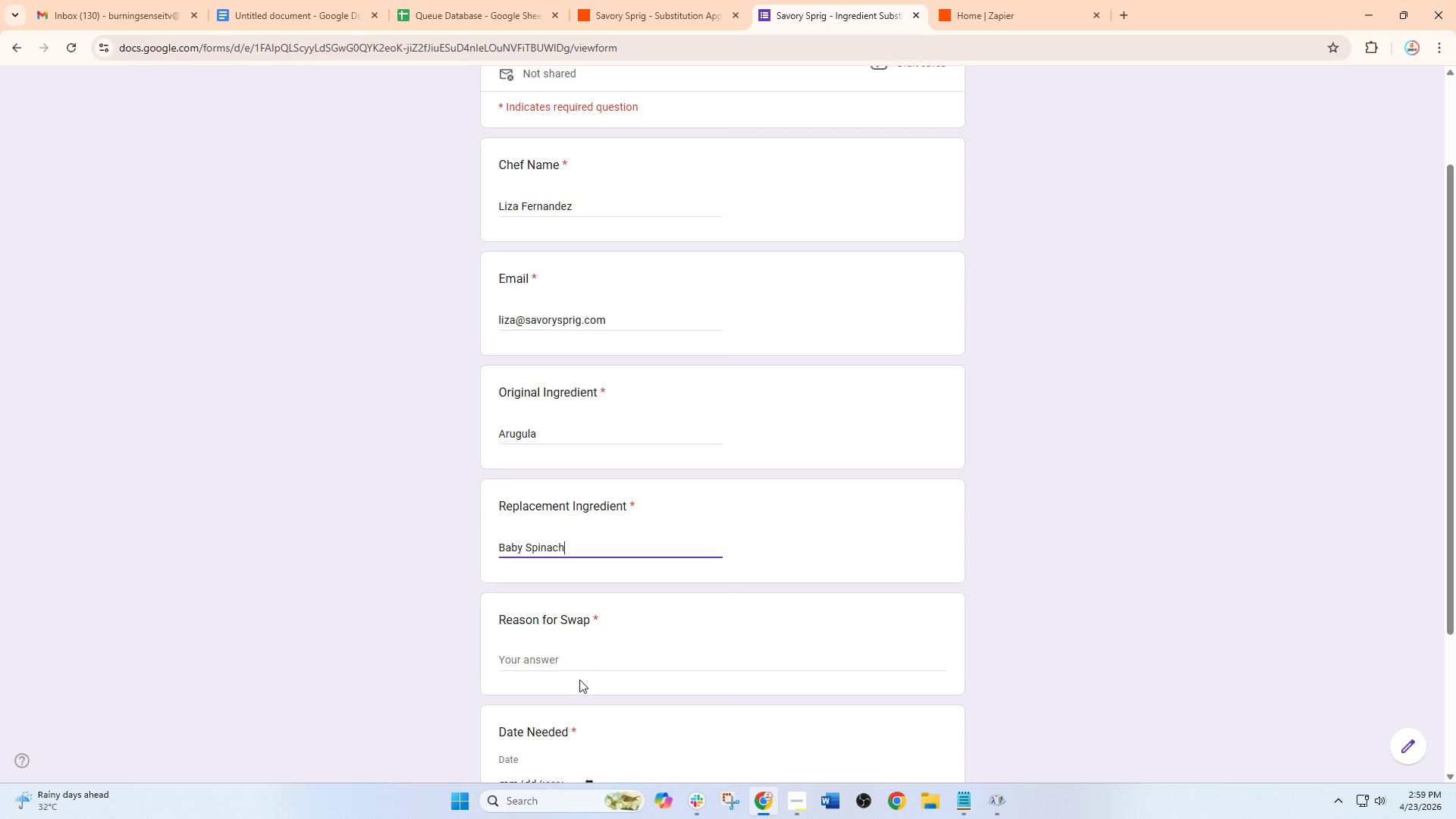 
left_click([607, 662])
 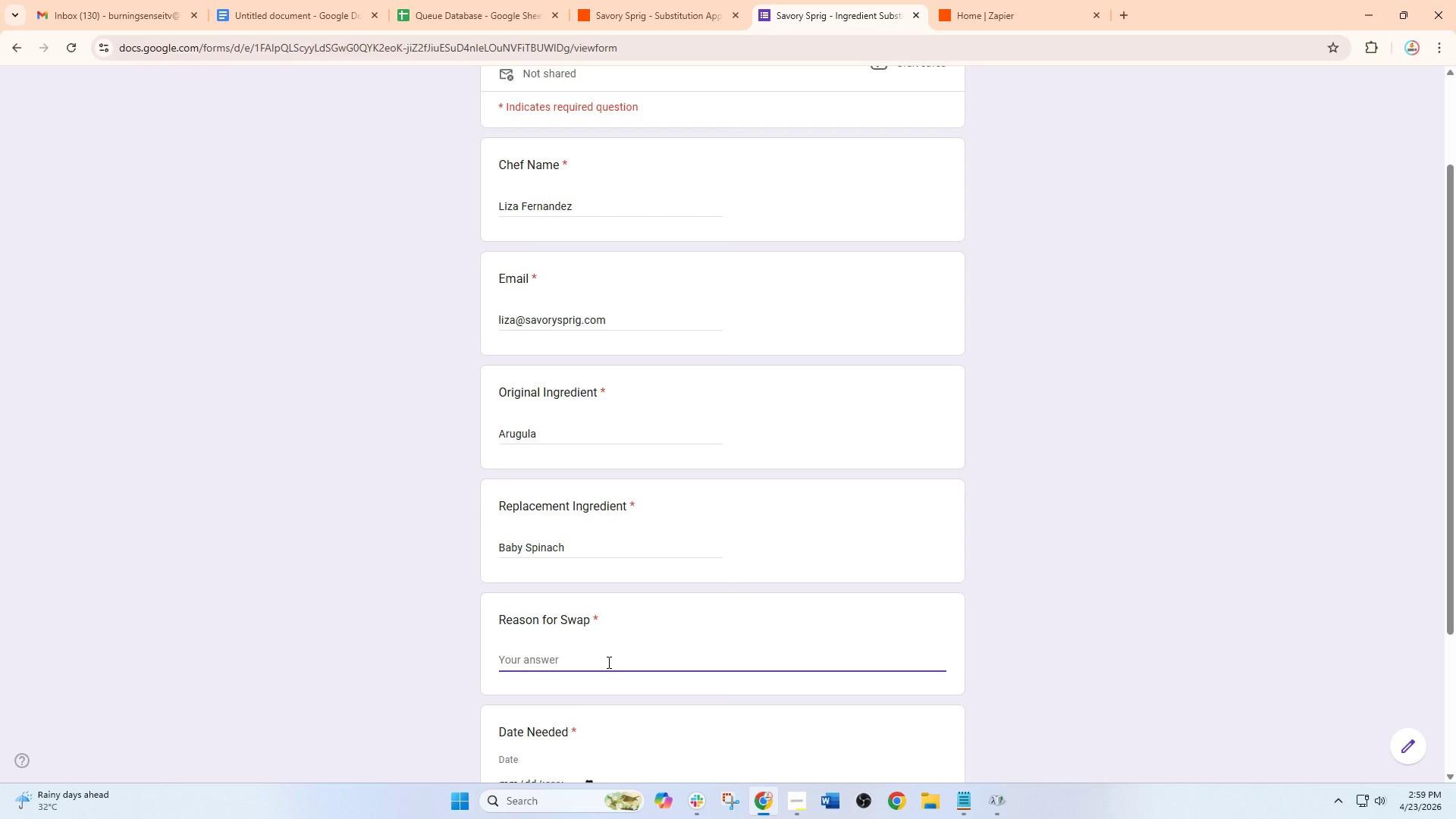 
type(Supplier out )
 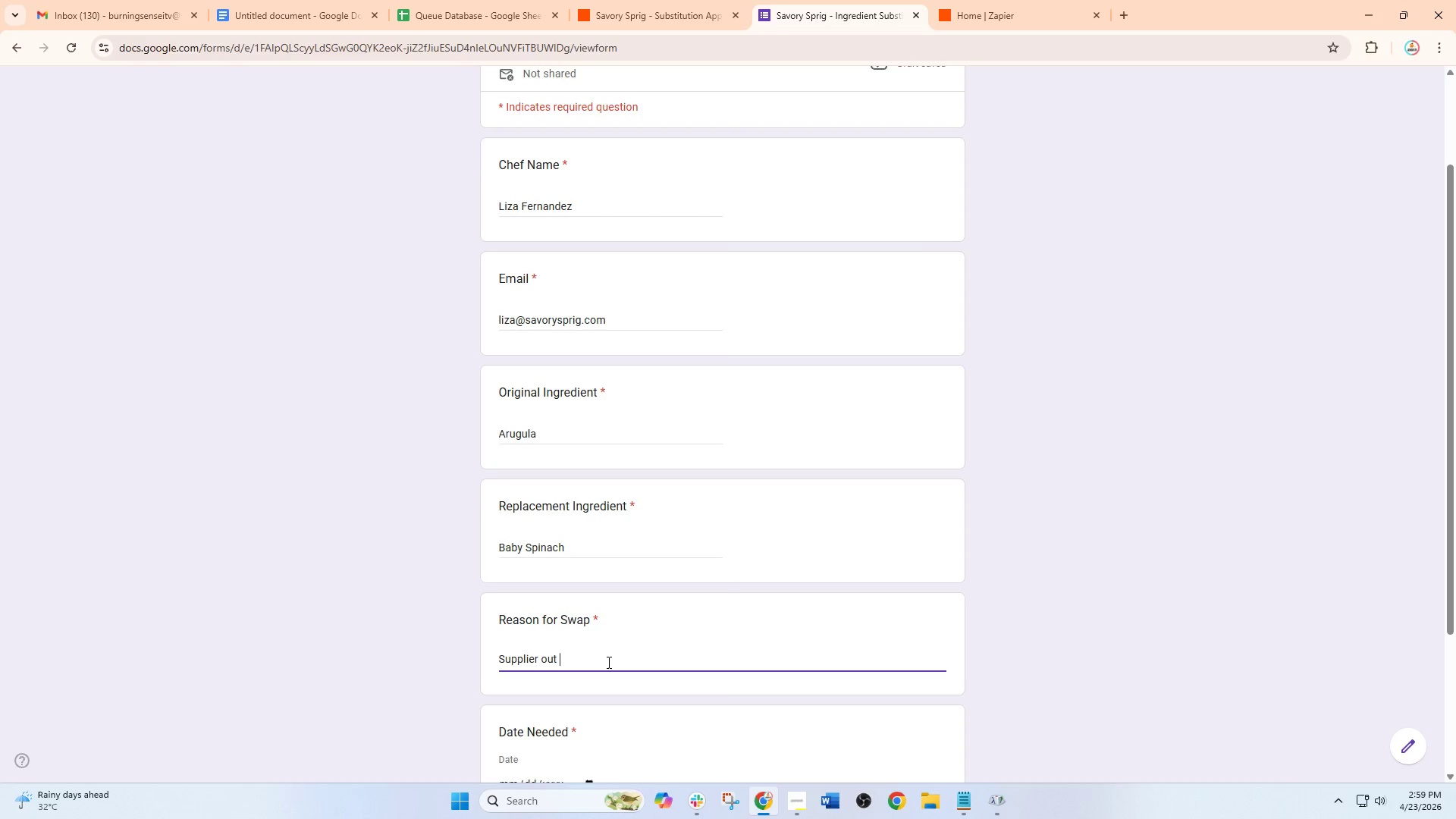 
wait(5.53)
 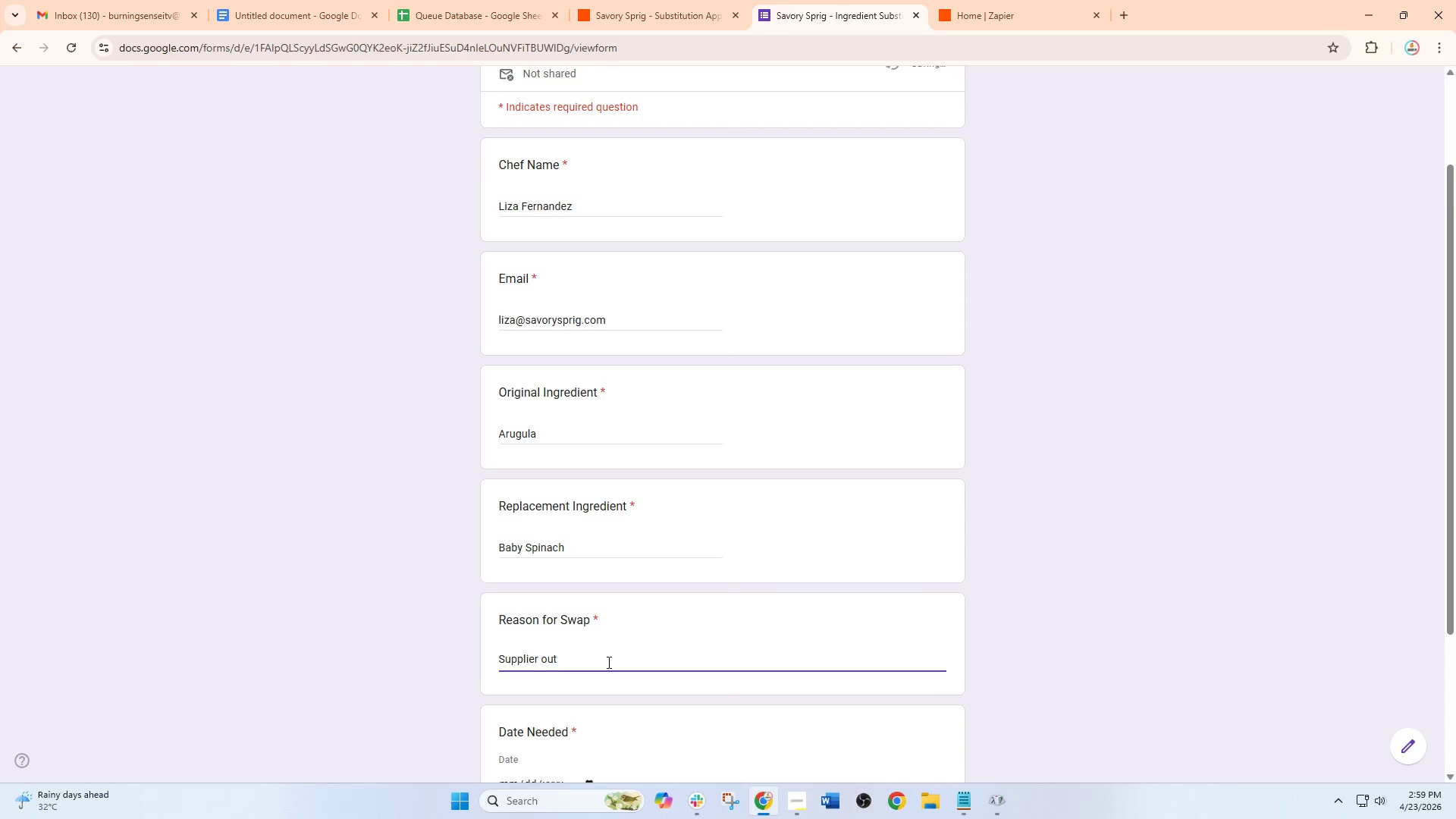 
type(of stock for mornig)
 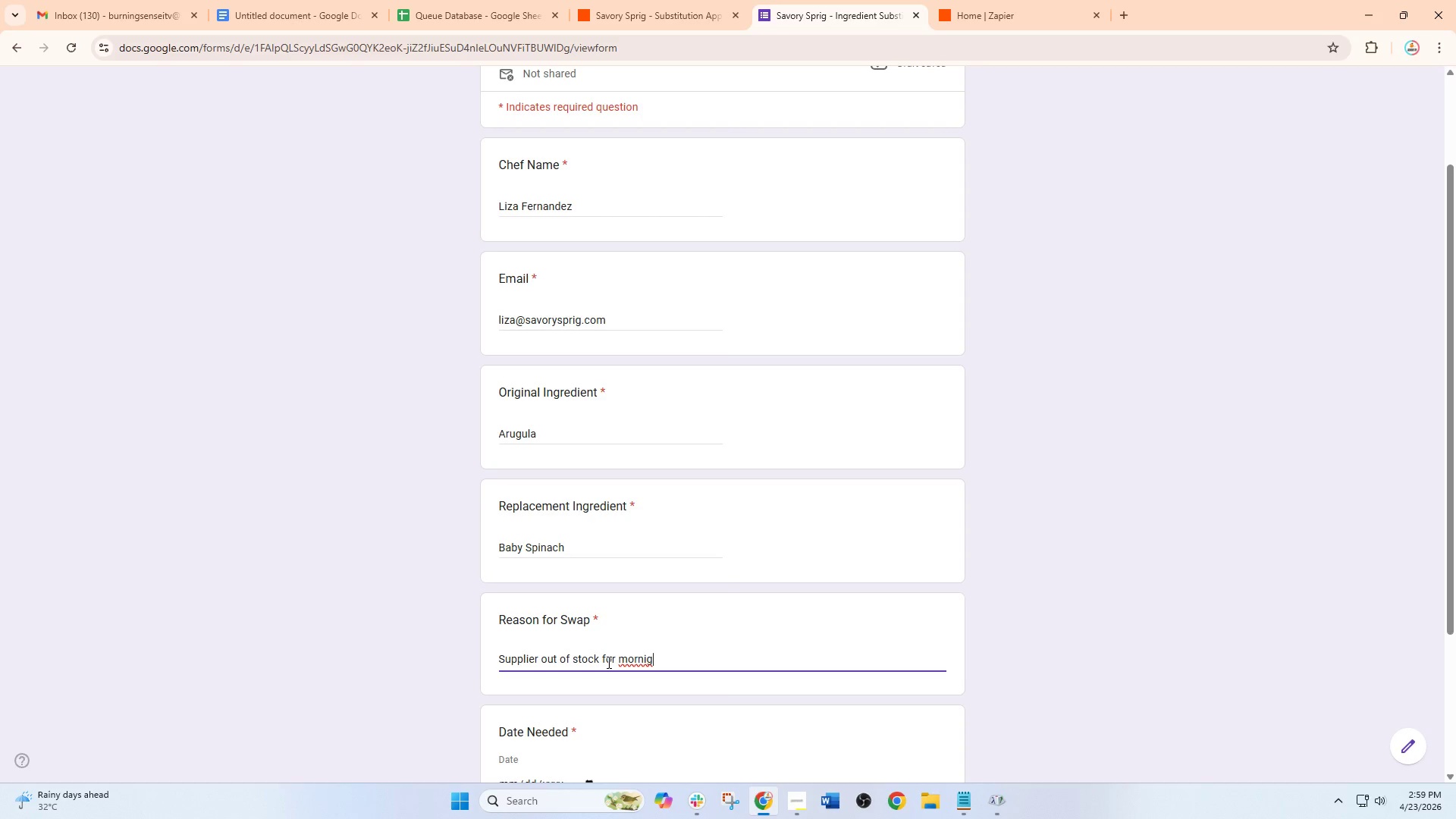 
wait(5.73)
 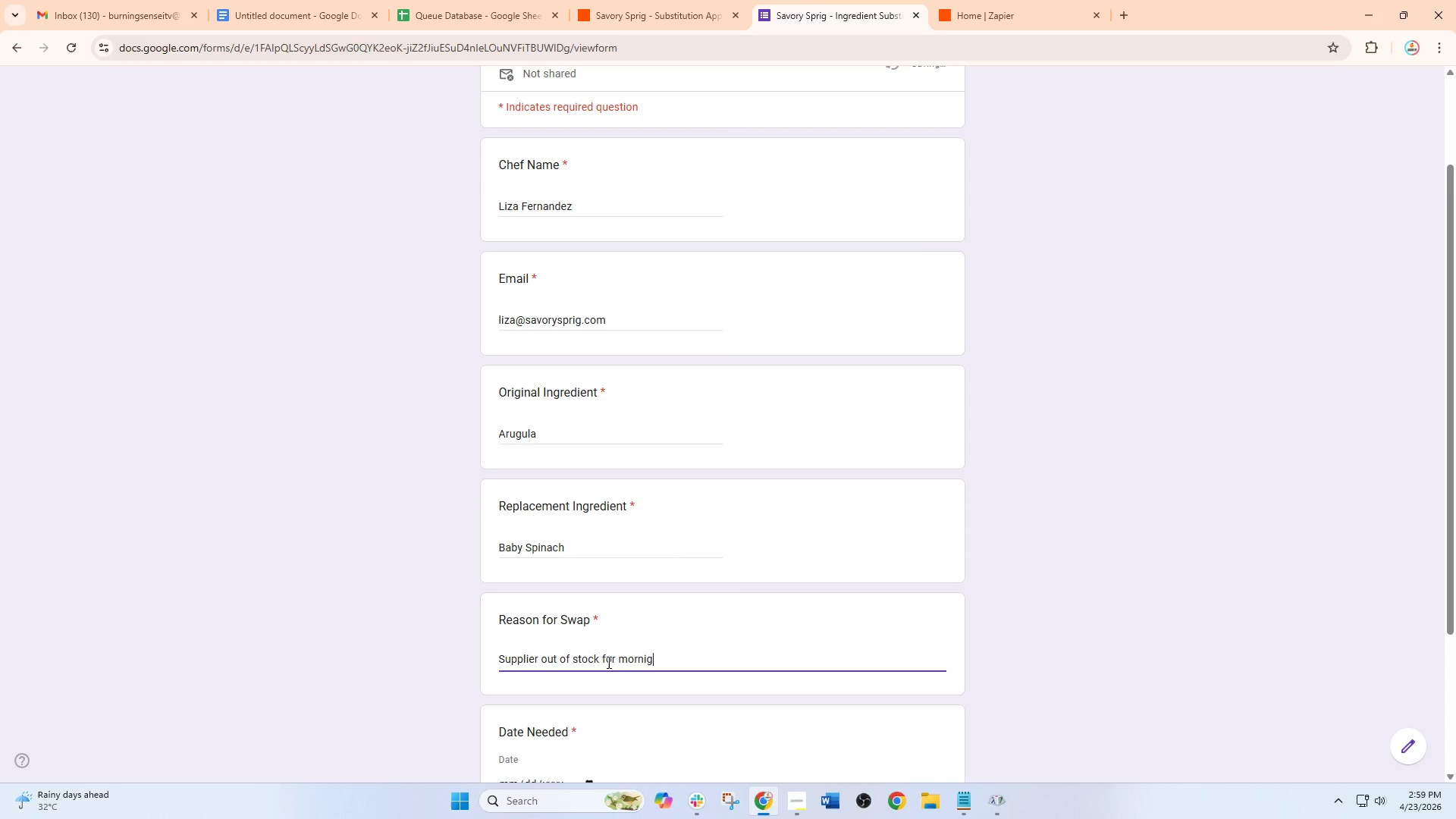 
key(Backspace)
key(Backspace)
type(ing delivery)
 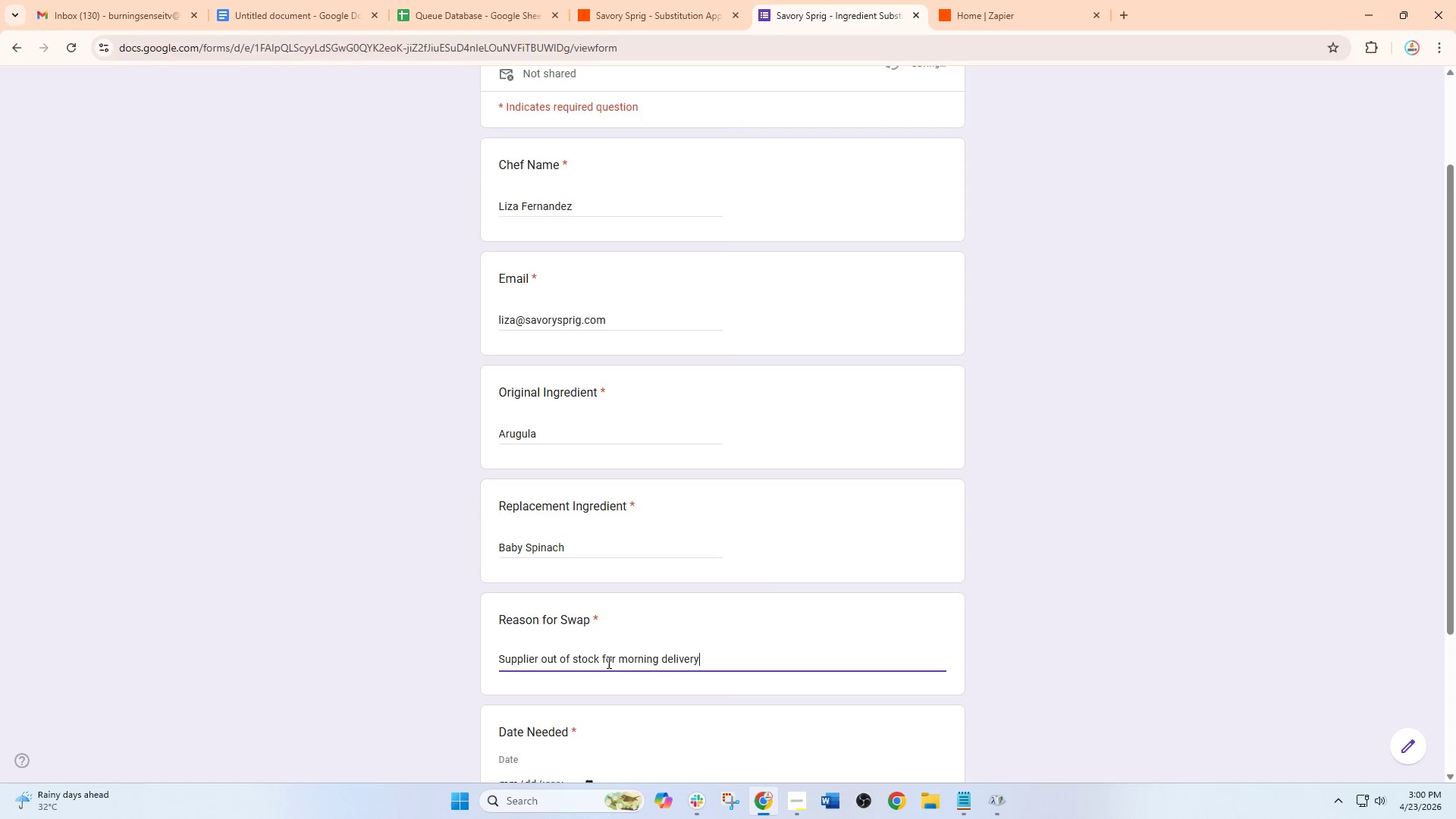 
scroll: coordinate [607, 662], scroll_direction: down, amount: 1.0
 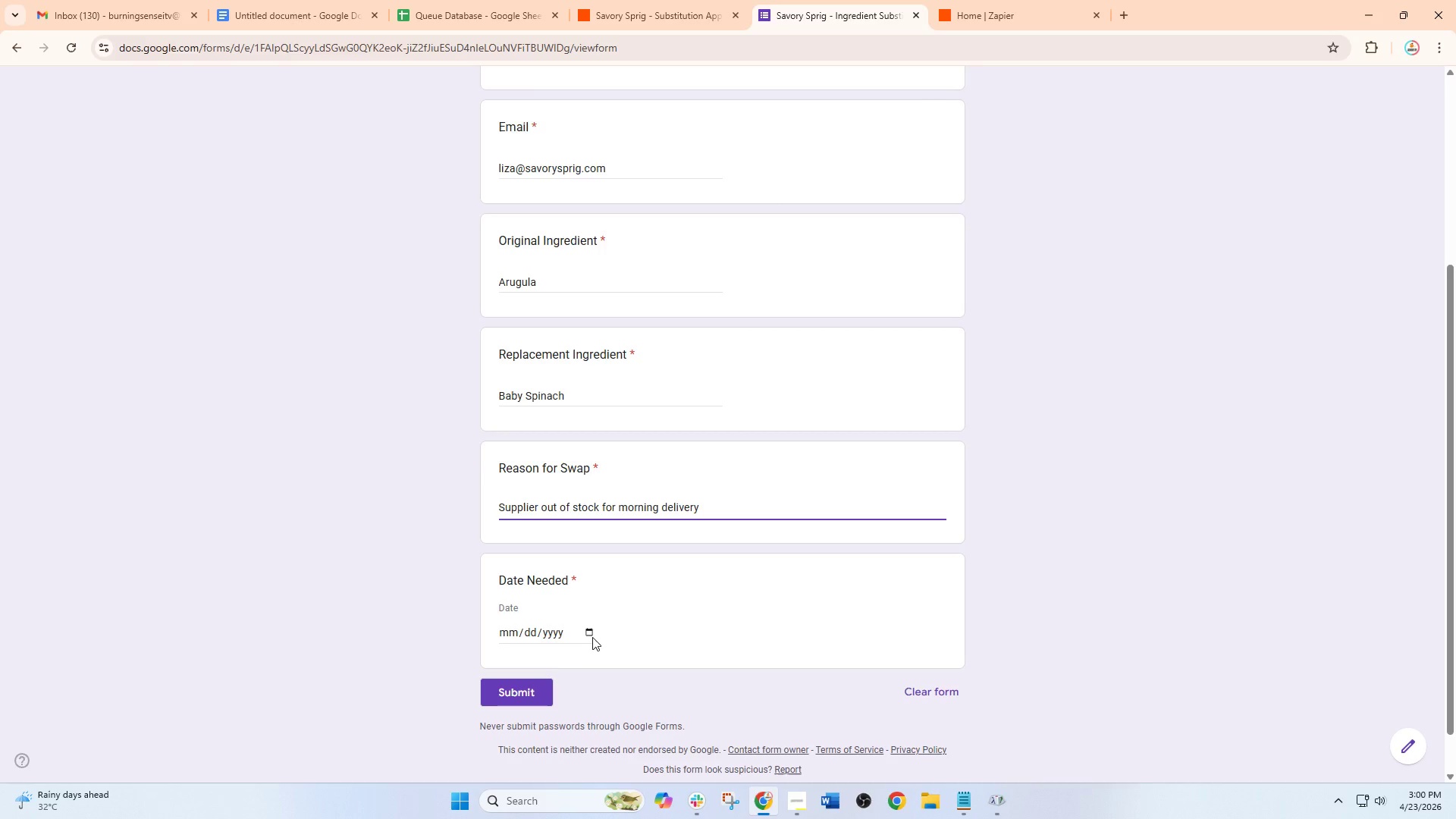 
left_click([588, 631])
 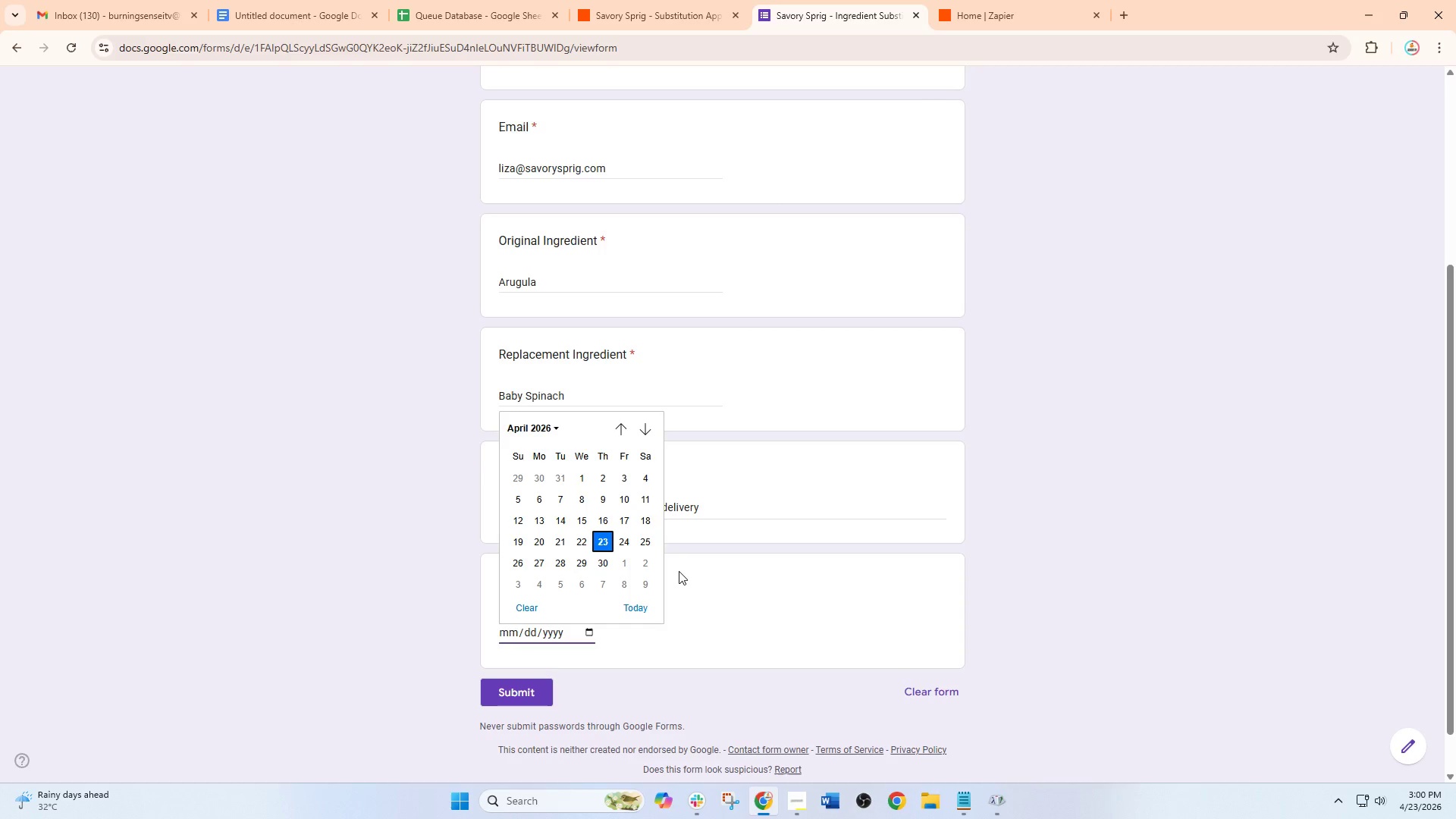 
wait(5.77)
 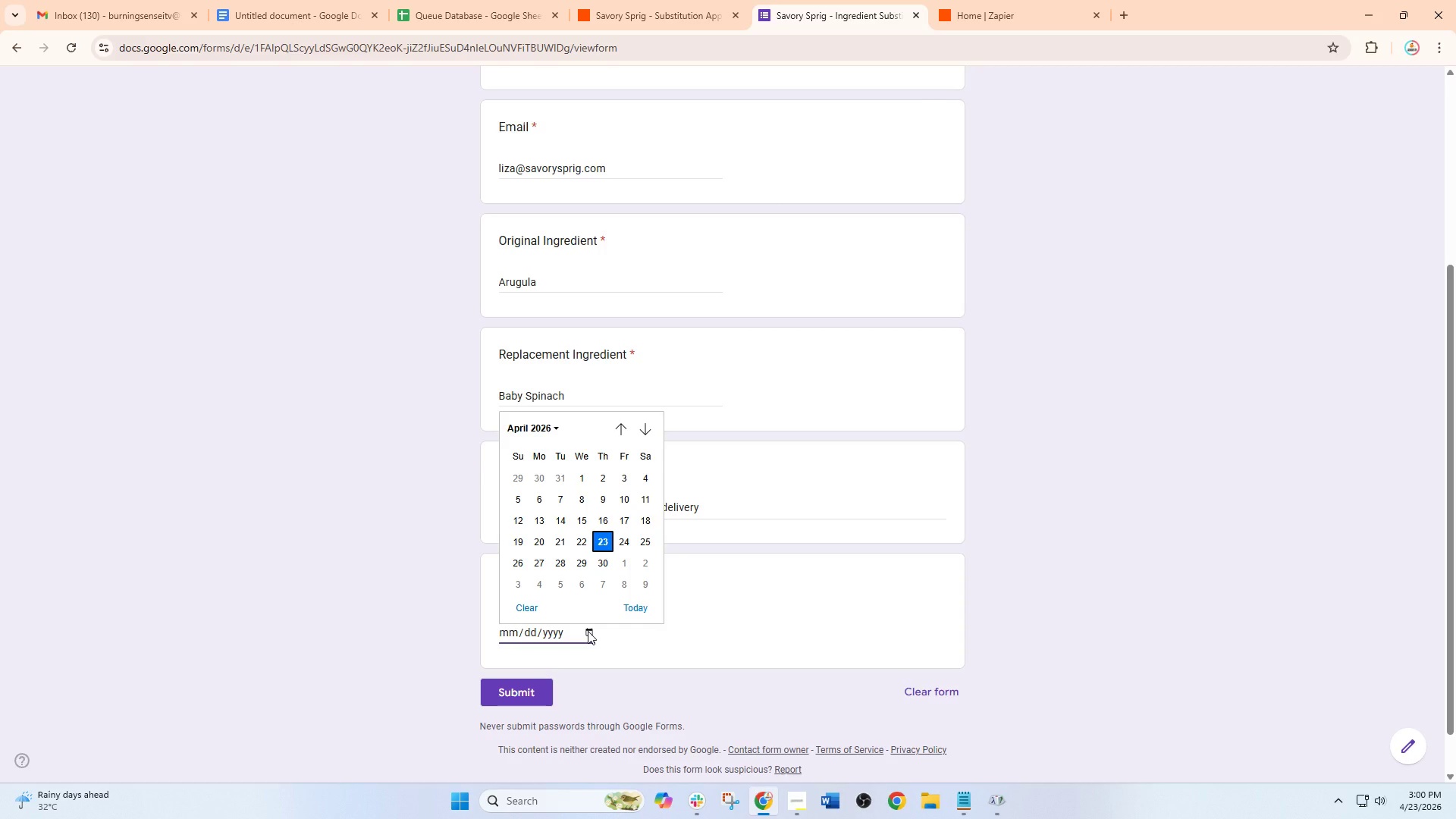 
left_click([639, 535])
 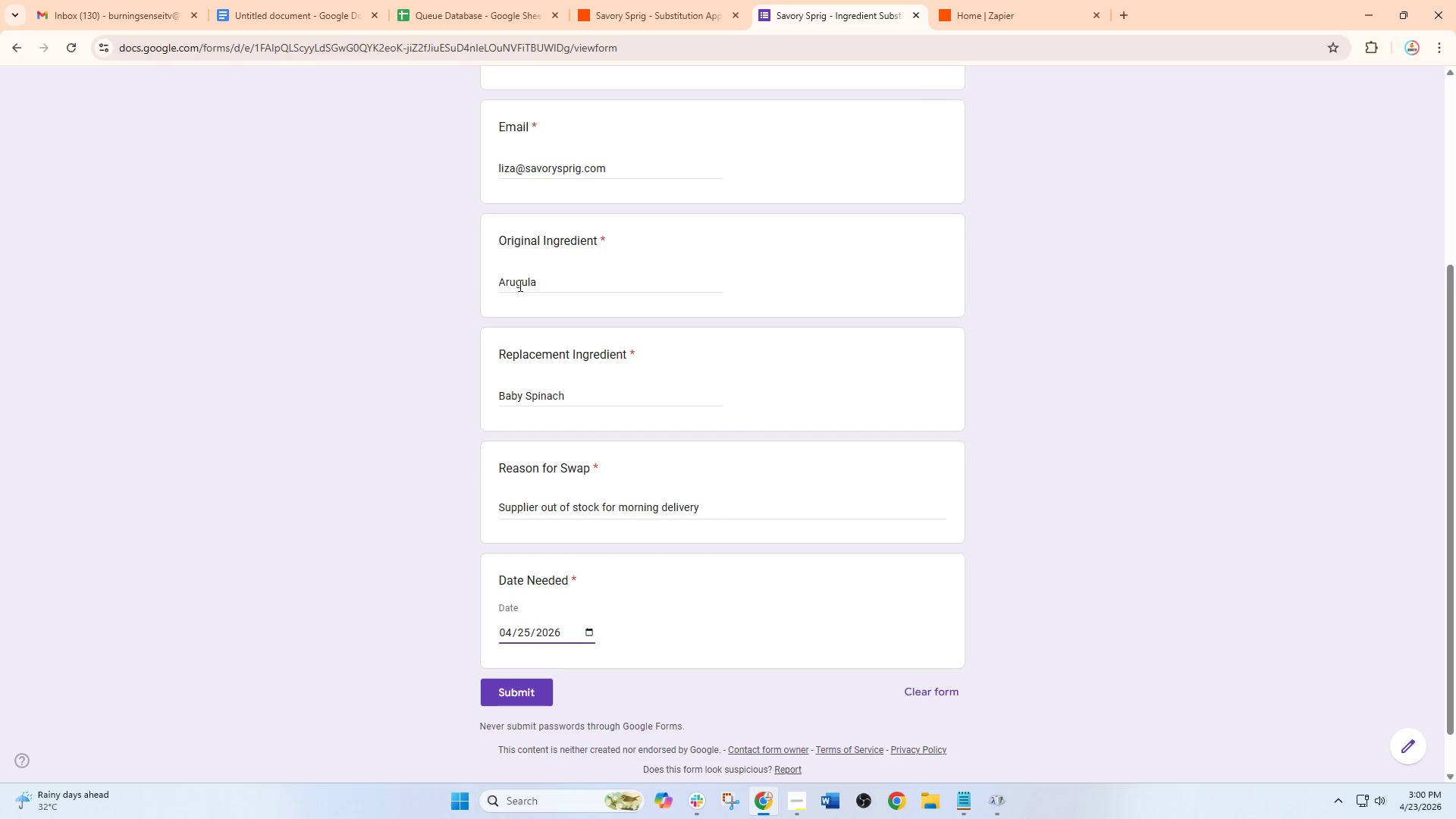 
wait(15.62)
 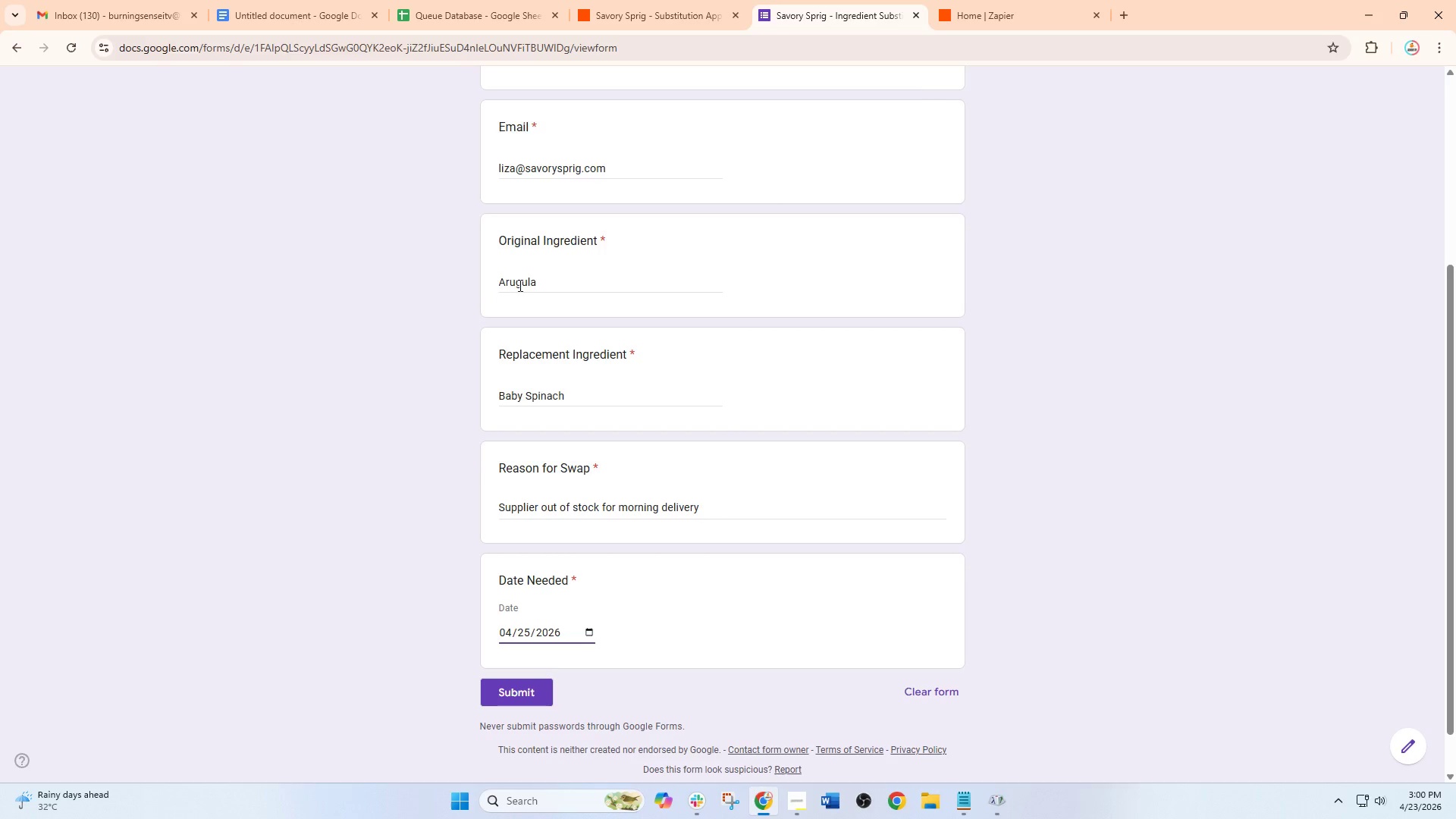 
left_click([530, 690])
 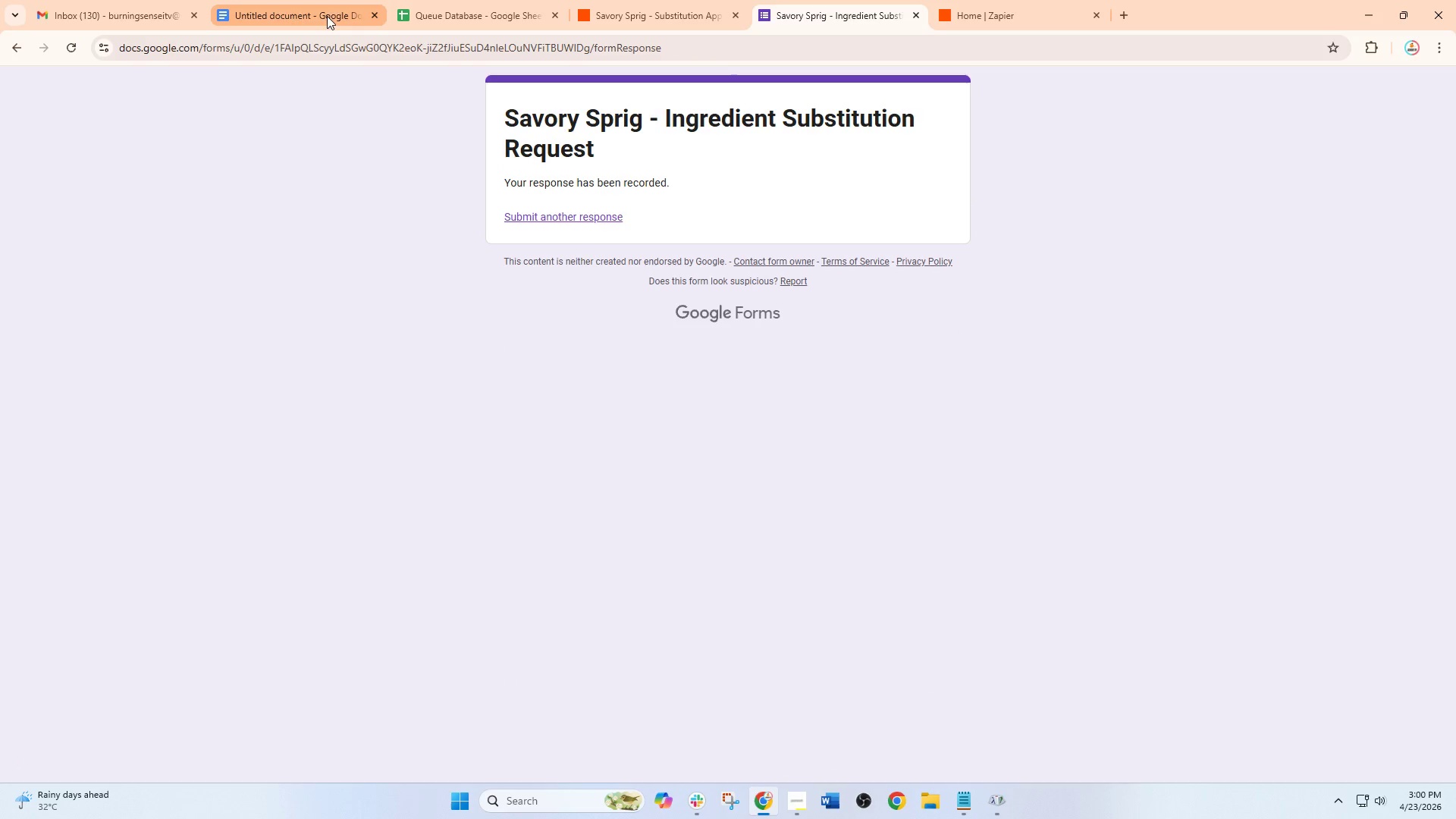 
left_click([468, 0])
 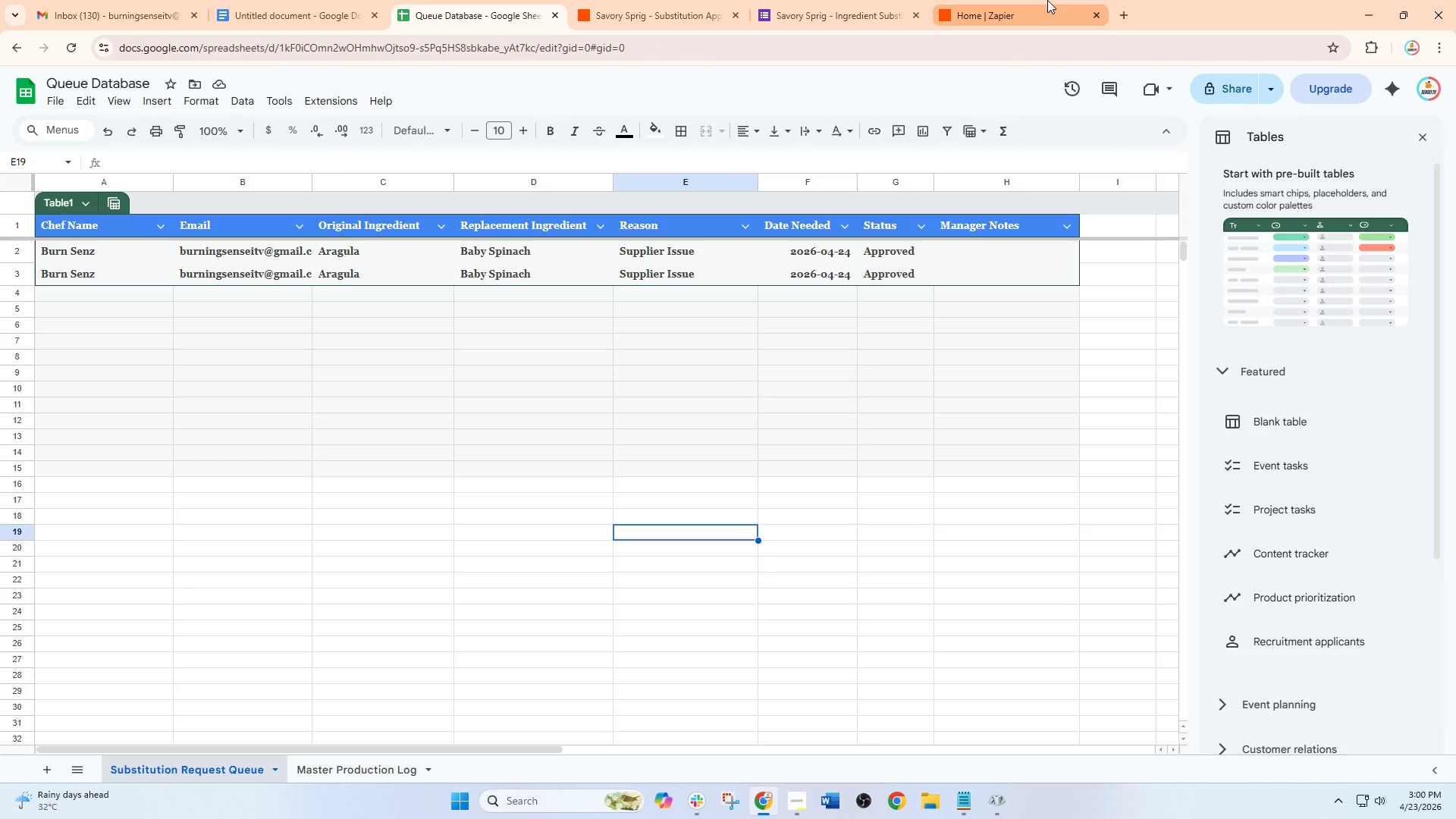 
wait(5.03)
 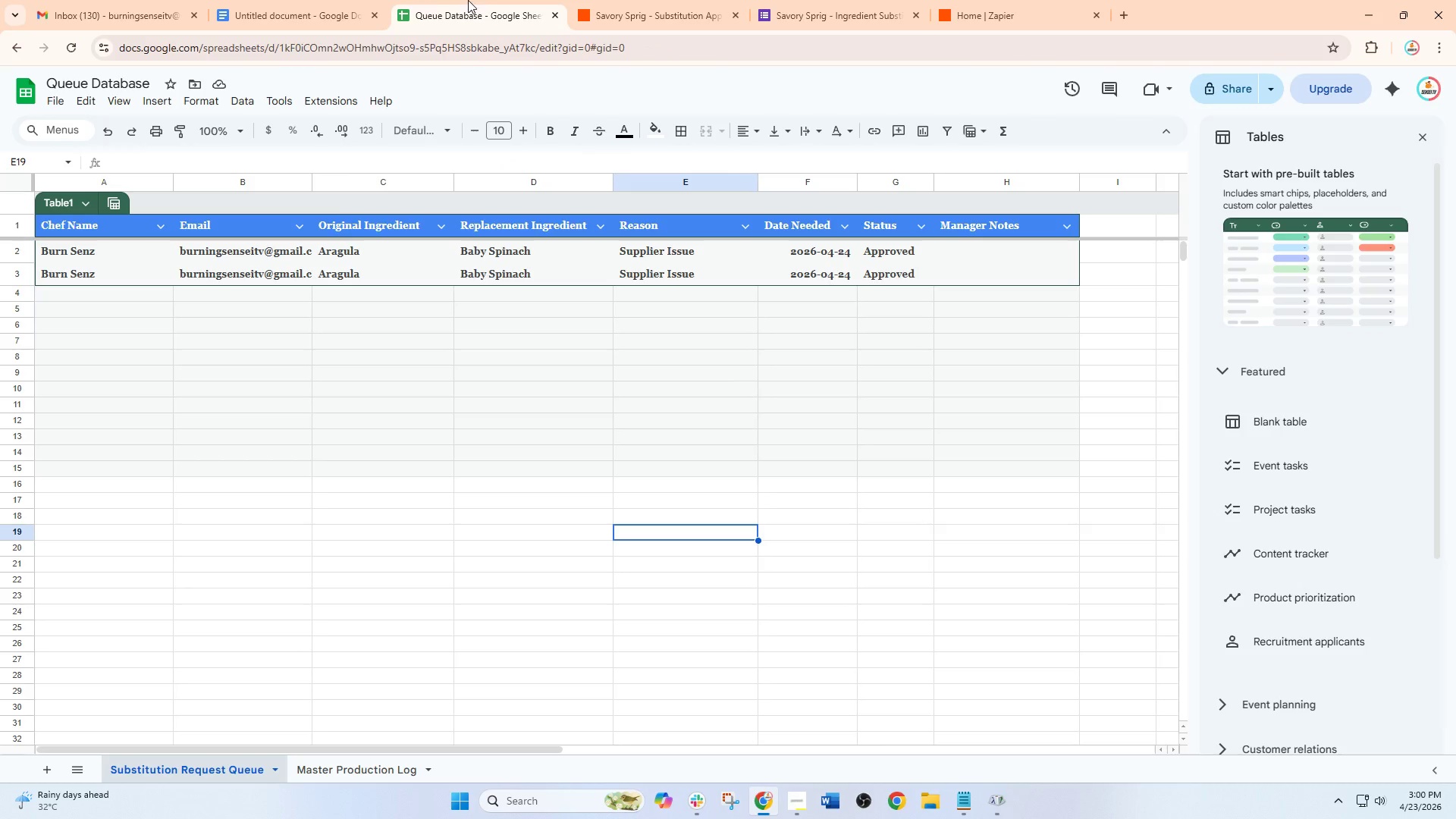 
left_click([602, 20])
 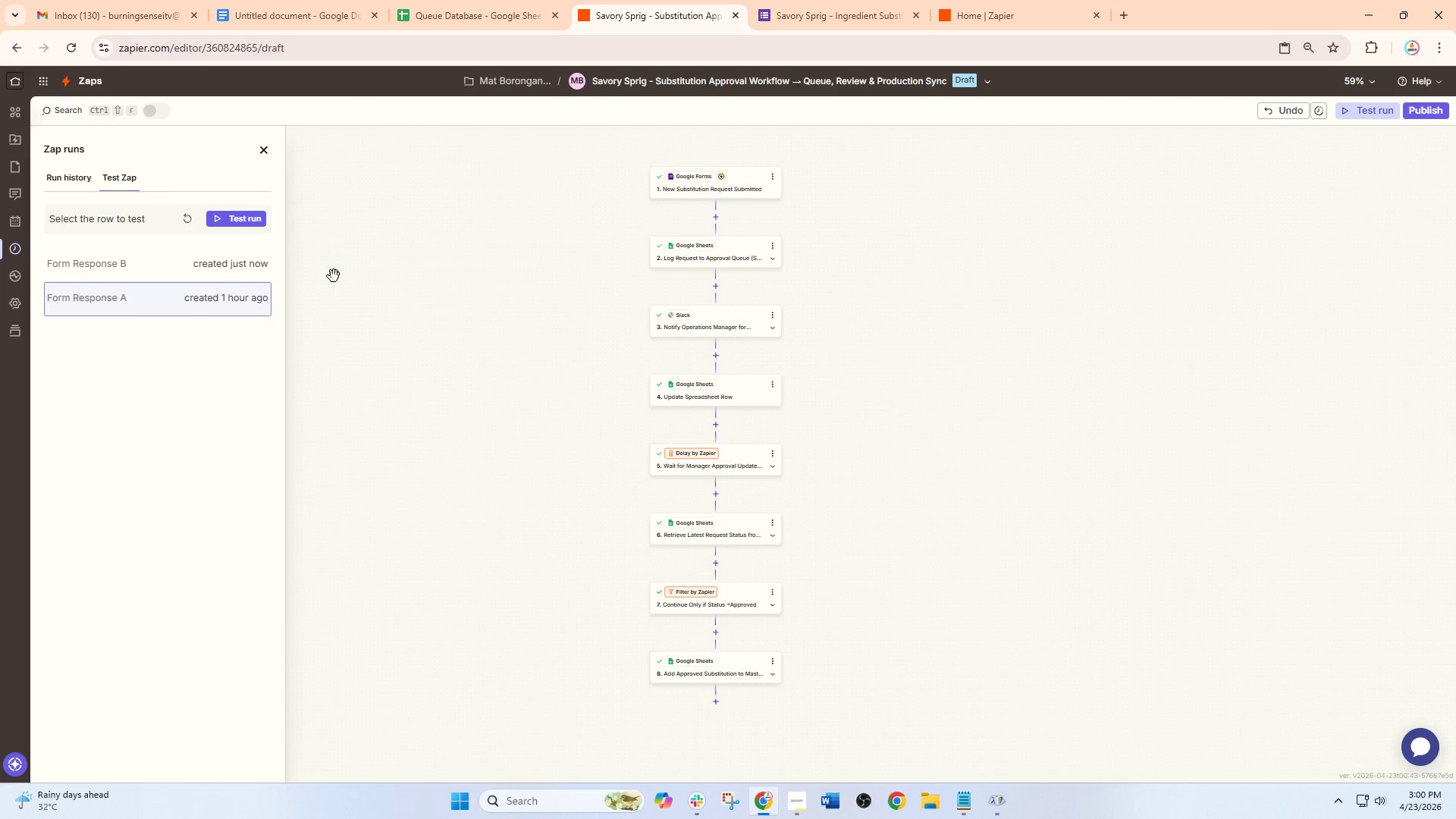 
left_click([186, 221])
 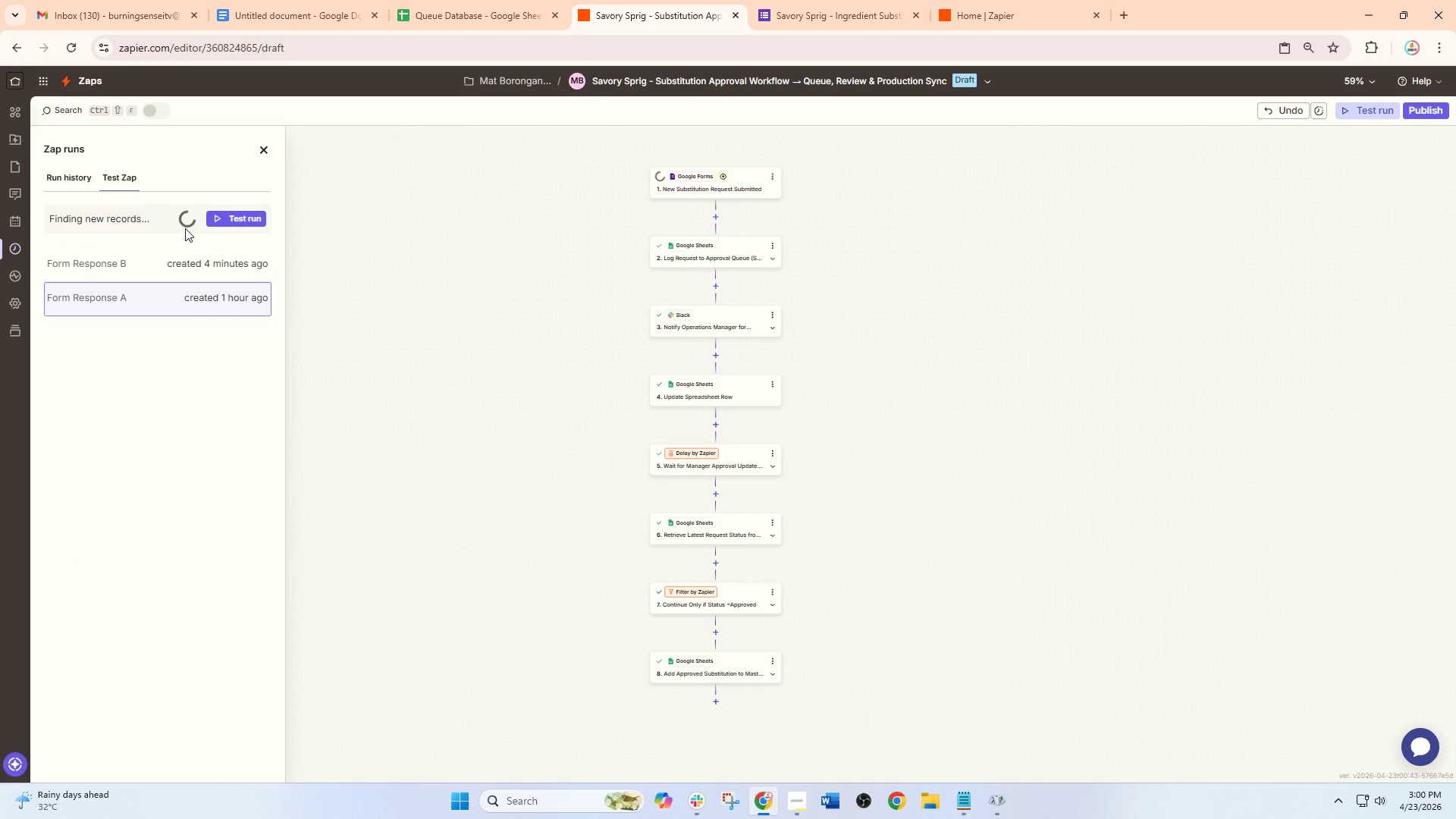 
mouse_move([155, 282])
 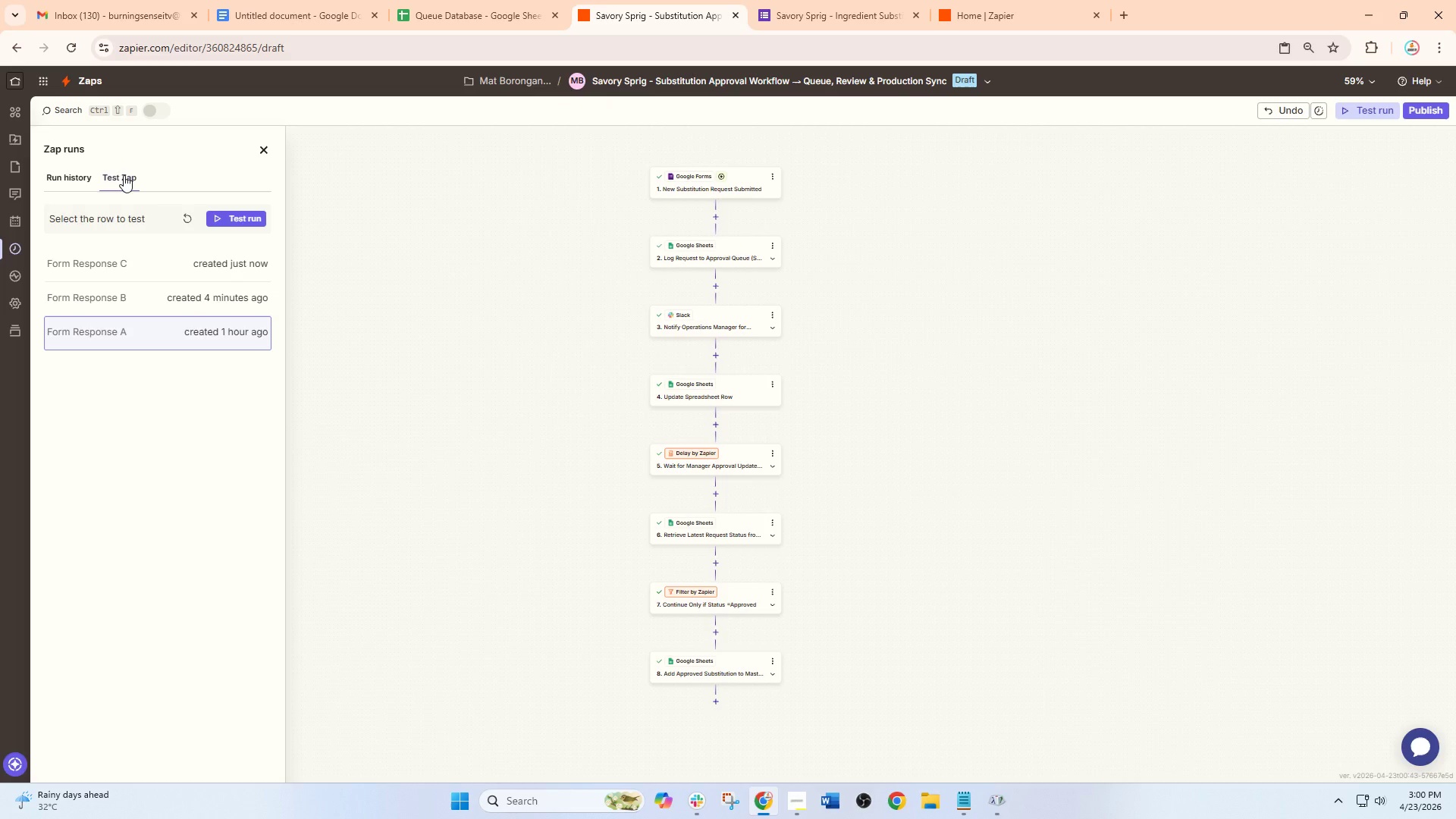 
left_click([190, 254])
 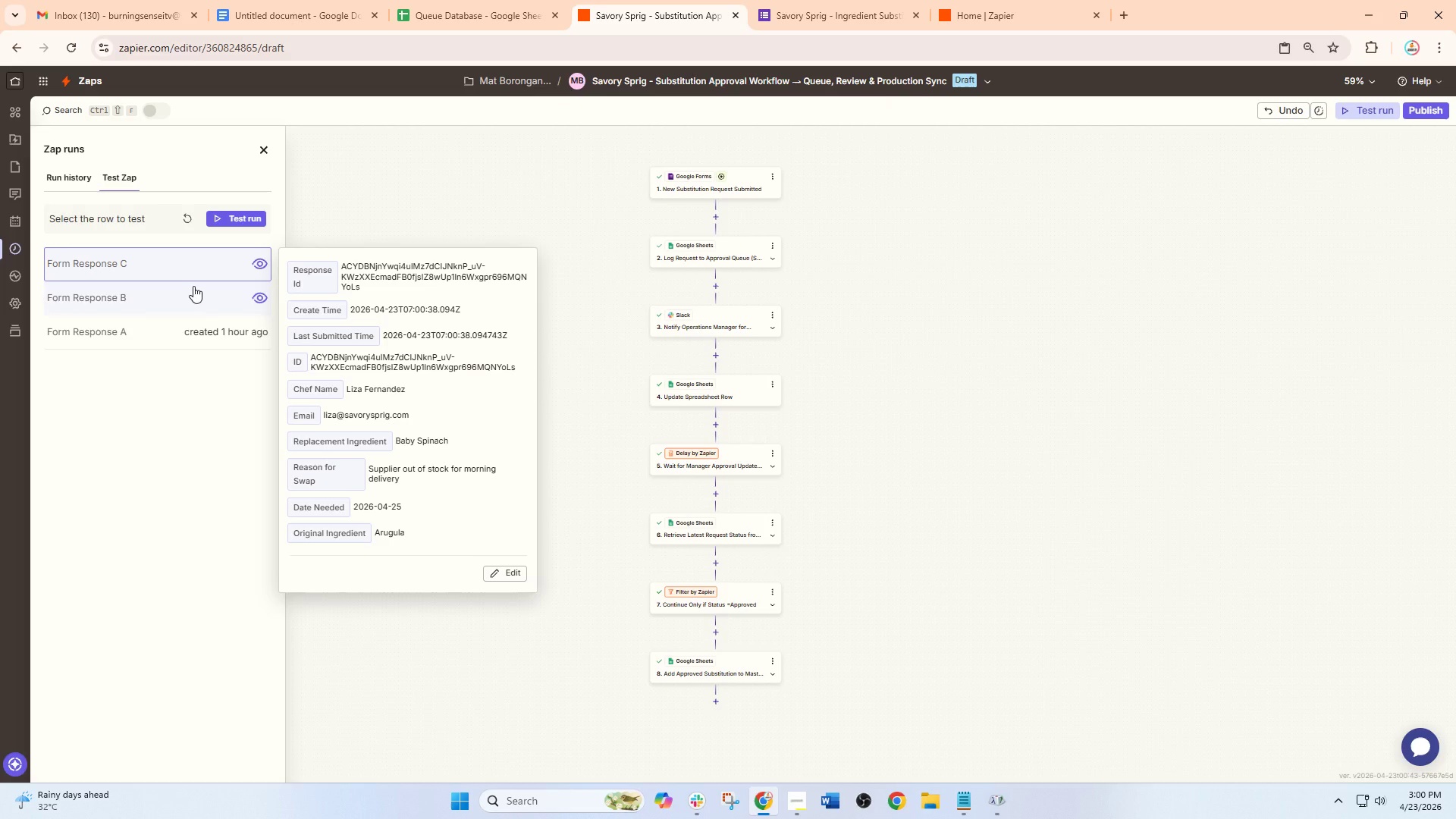 
left_click([479, 0])
 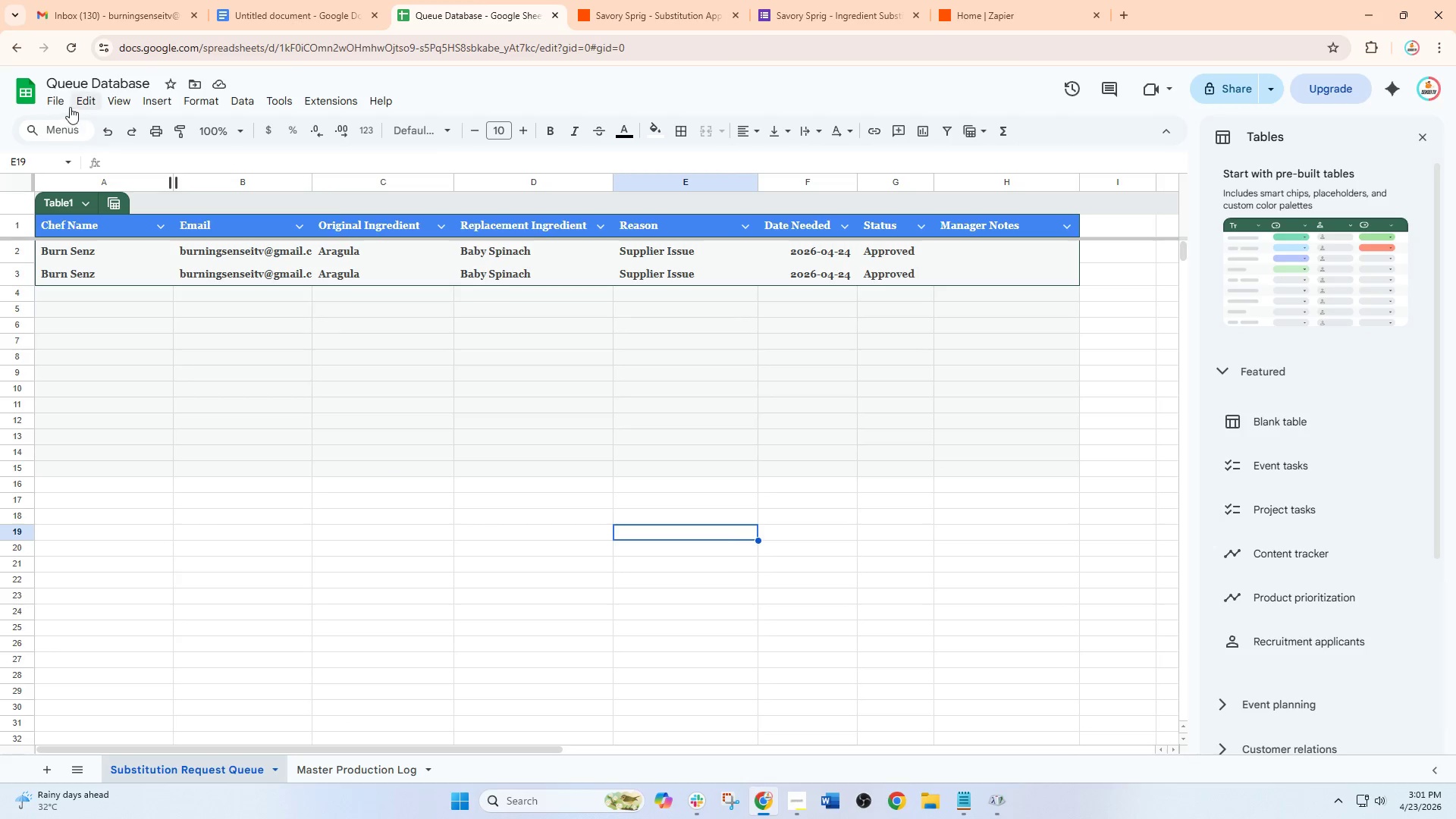 
left_click([64, 40])
 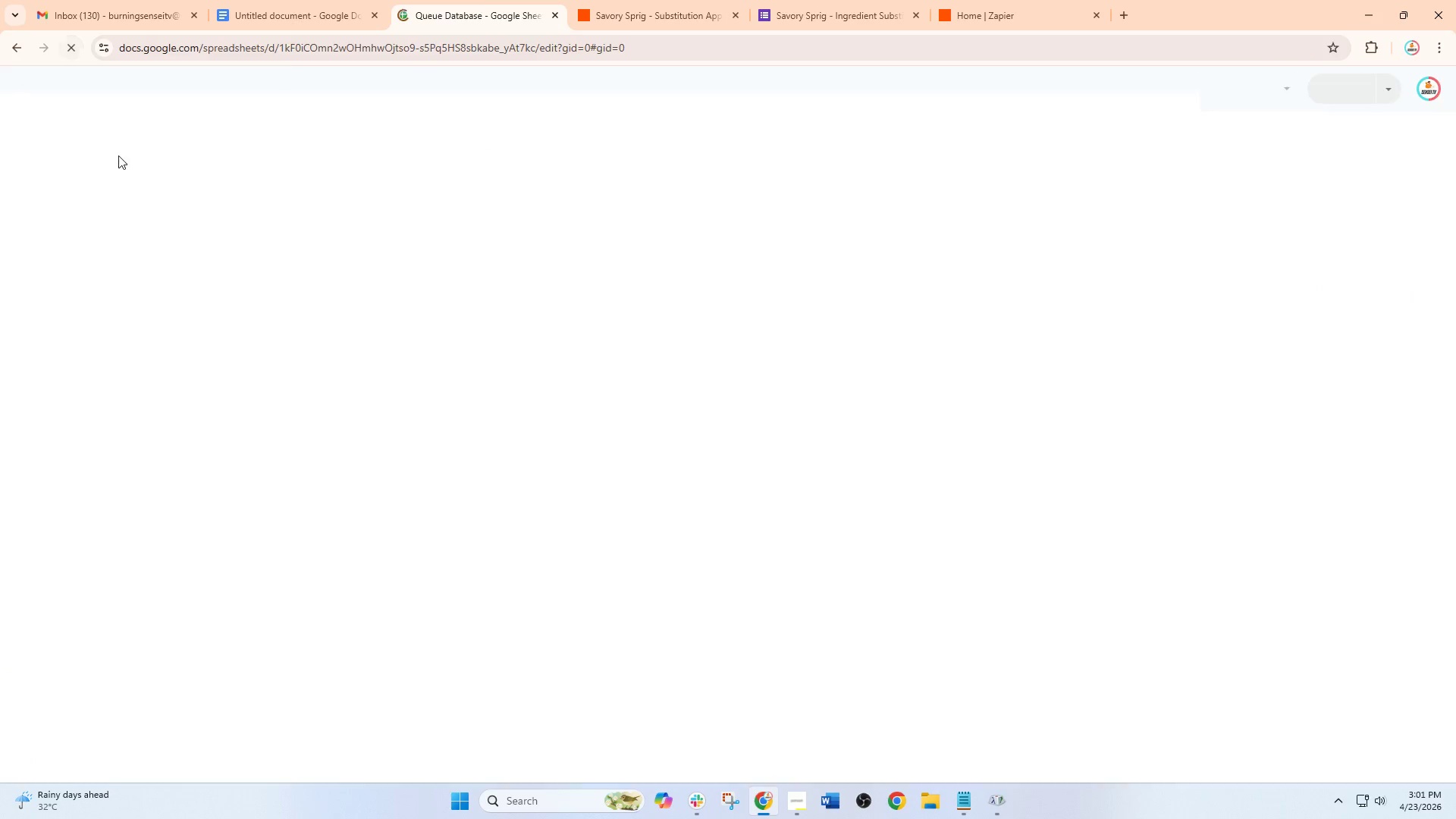 
mouse_move([149, 192])
 